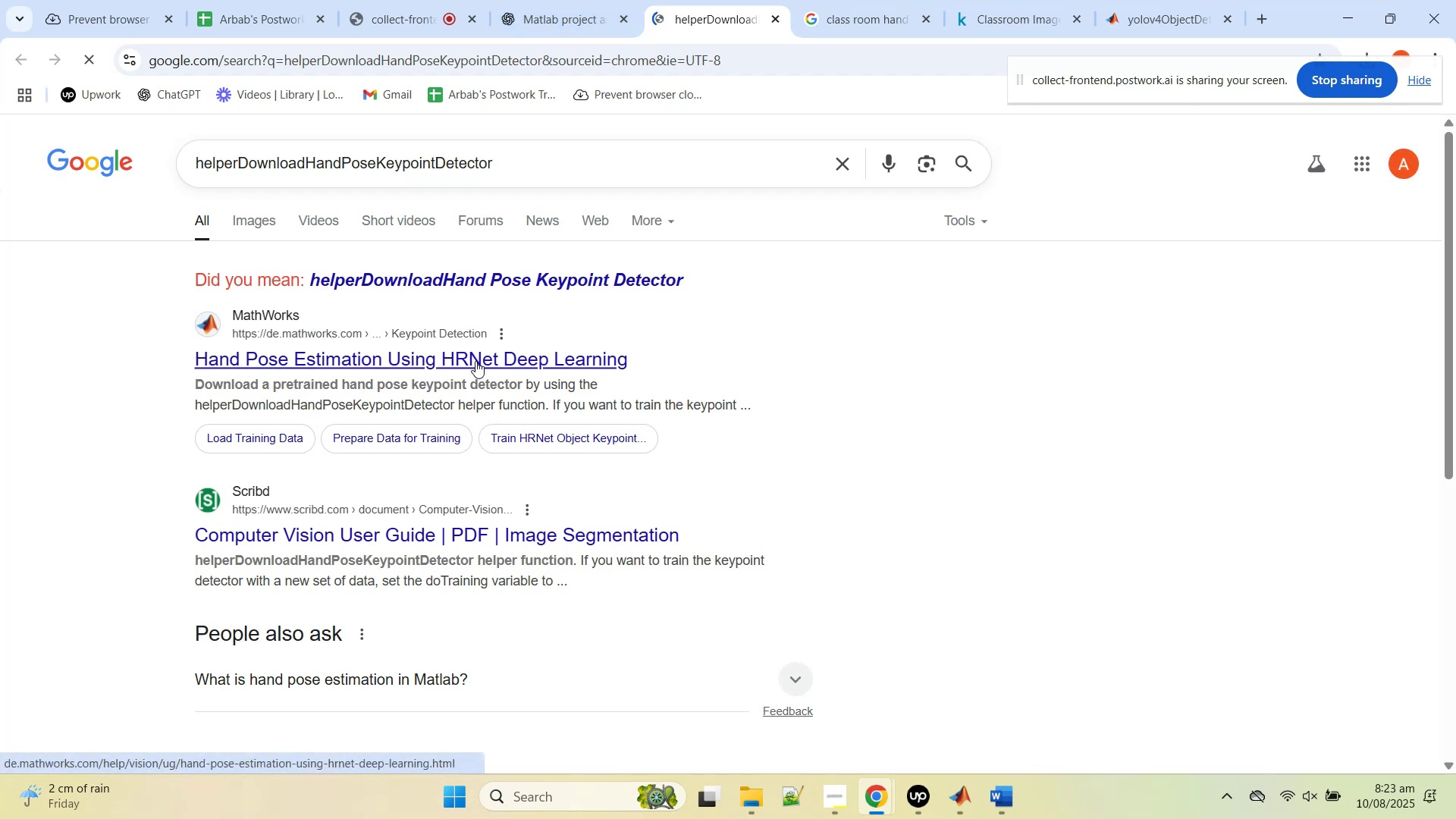 
left_click([488, 361])
 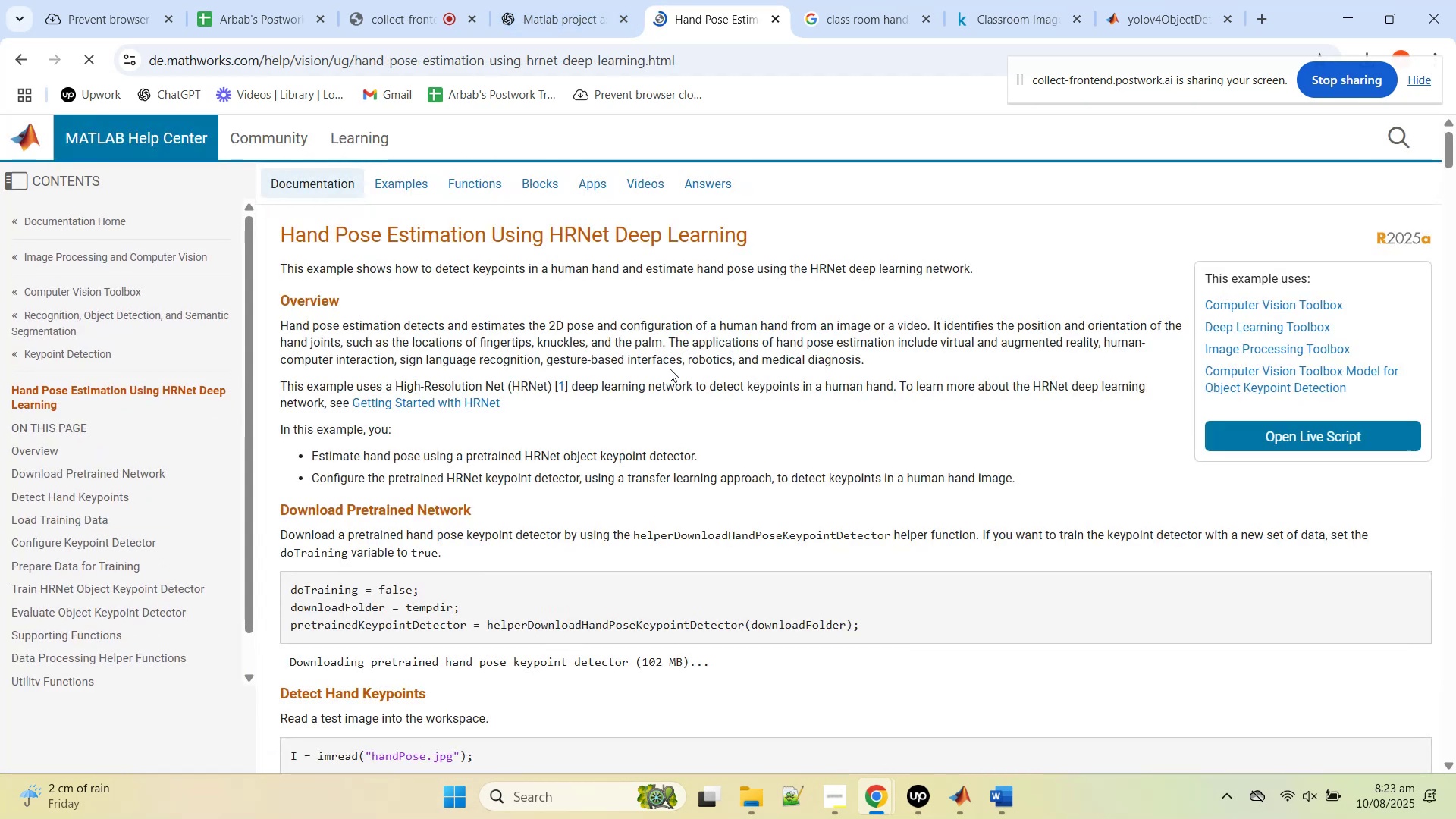 
wait(8.04)
 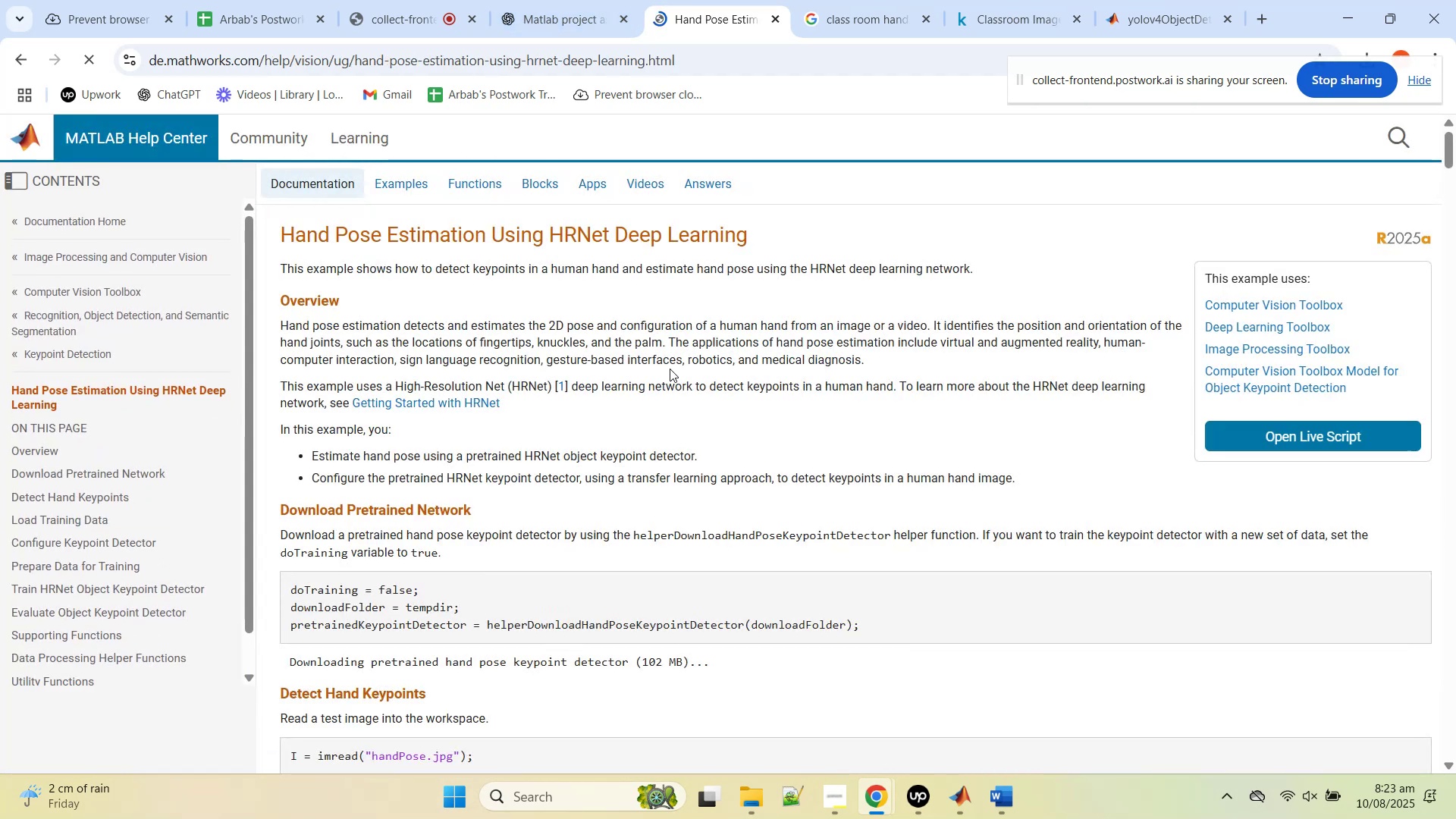 
scroll: coordinate [567, 407], scroll_direction: down, amount: 32.0
 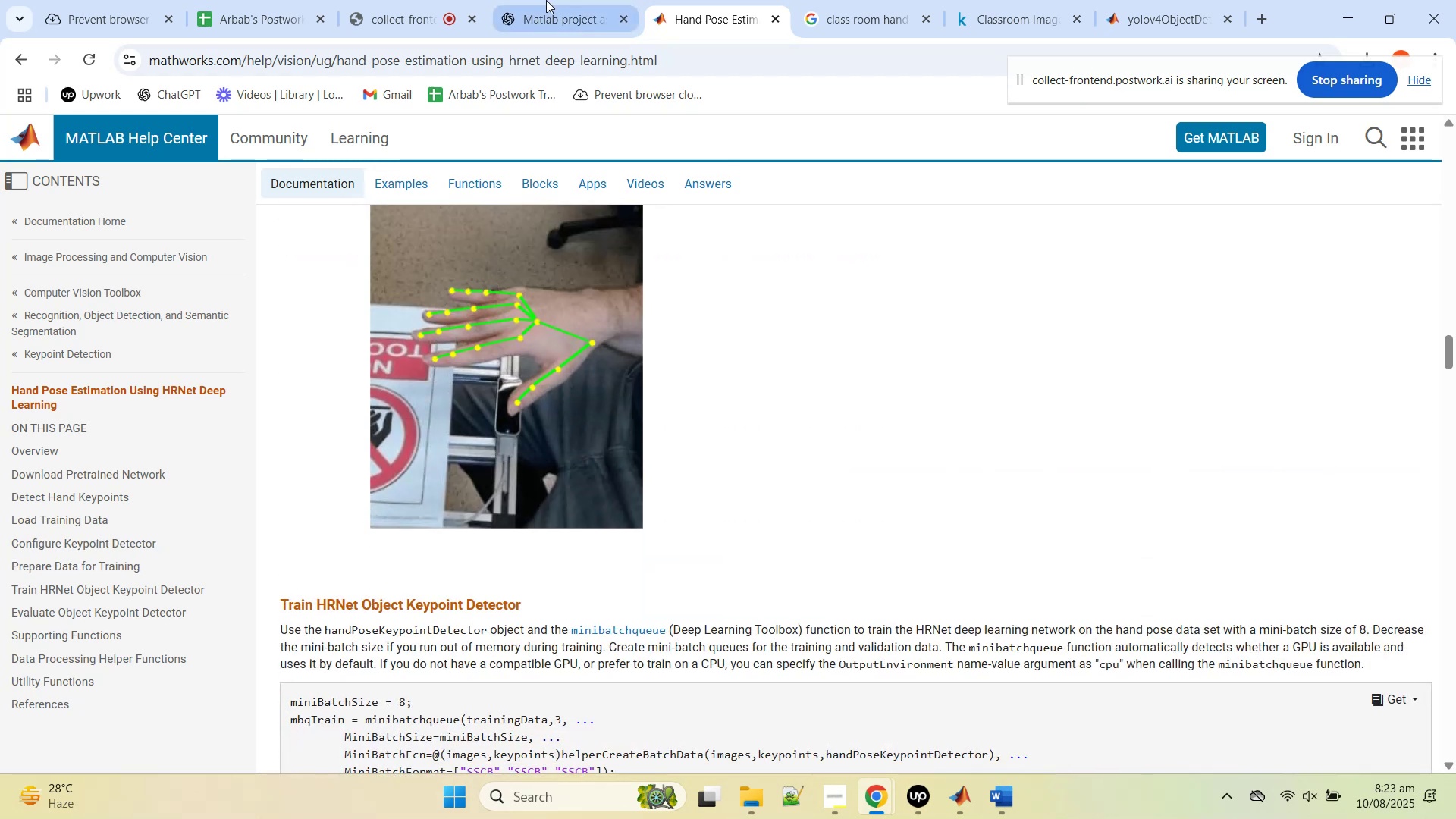 
left_click([546, 0])
 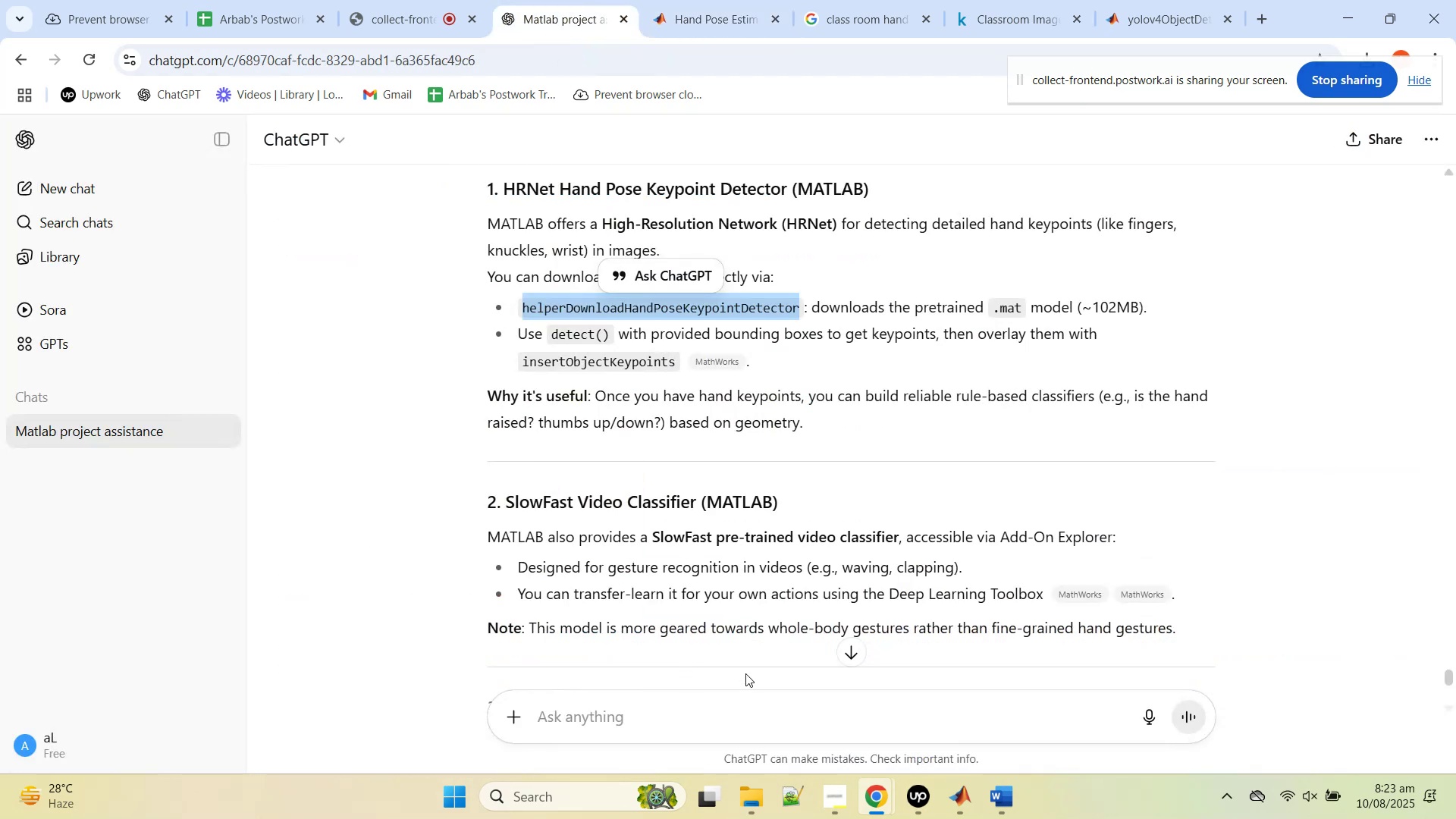 
wait(8.25)
 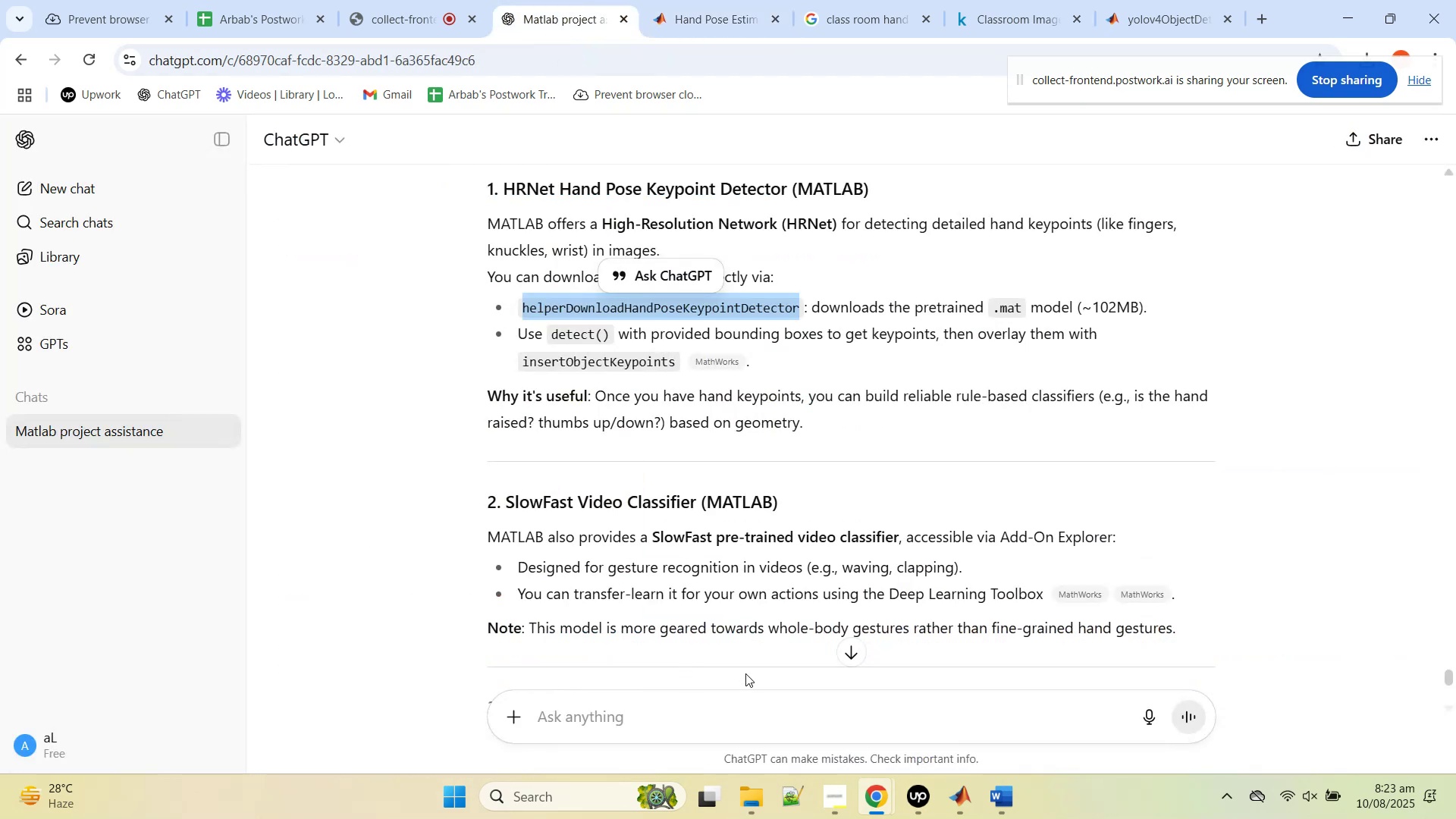 
left_click([723, 15])
 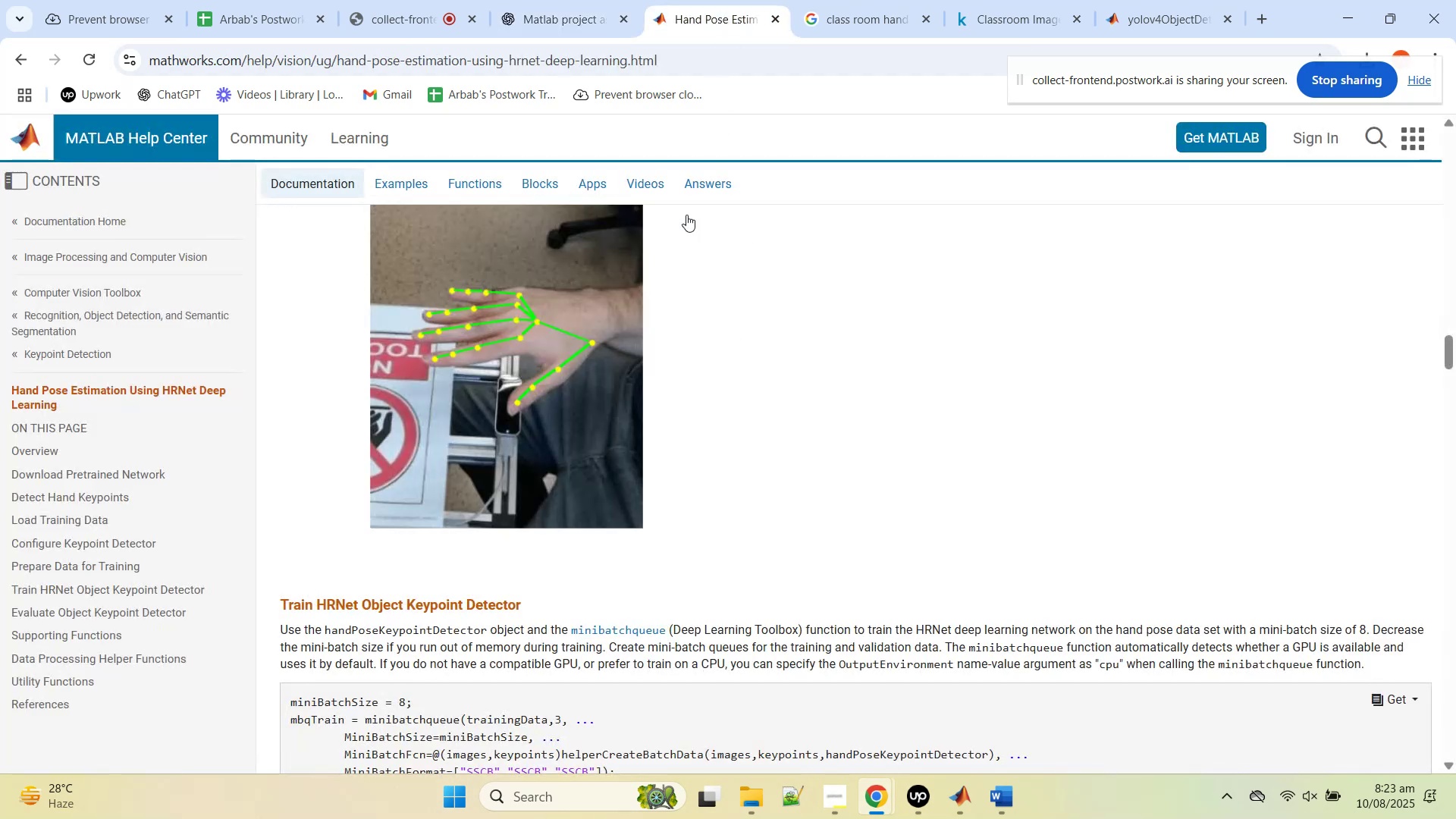 
scroll: coordinate [653, 397], scroll_direction: up, amount: 27.0
 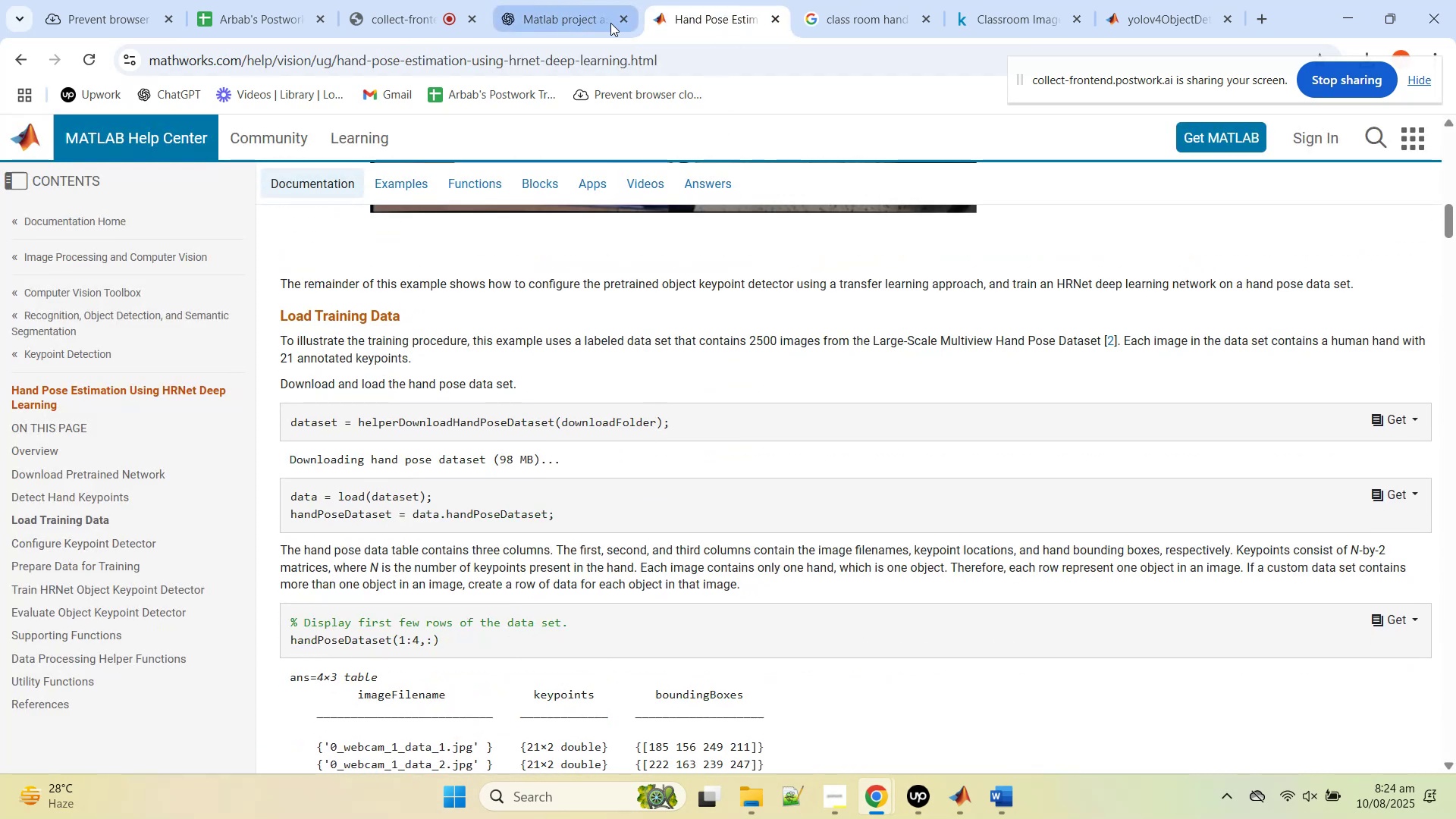 
left_click([565, 0])
 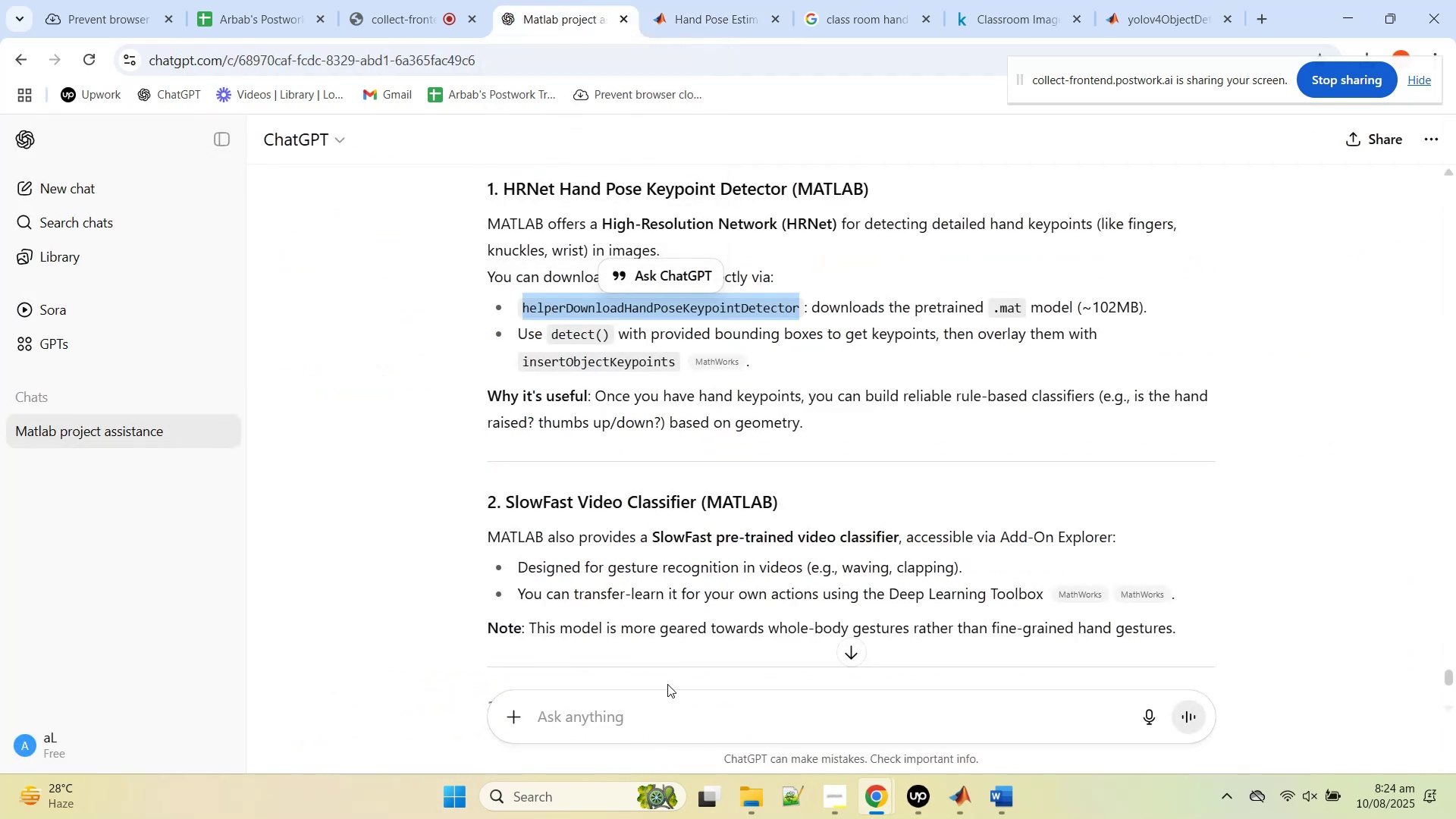 
double_click([678, 713])
 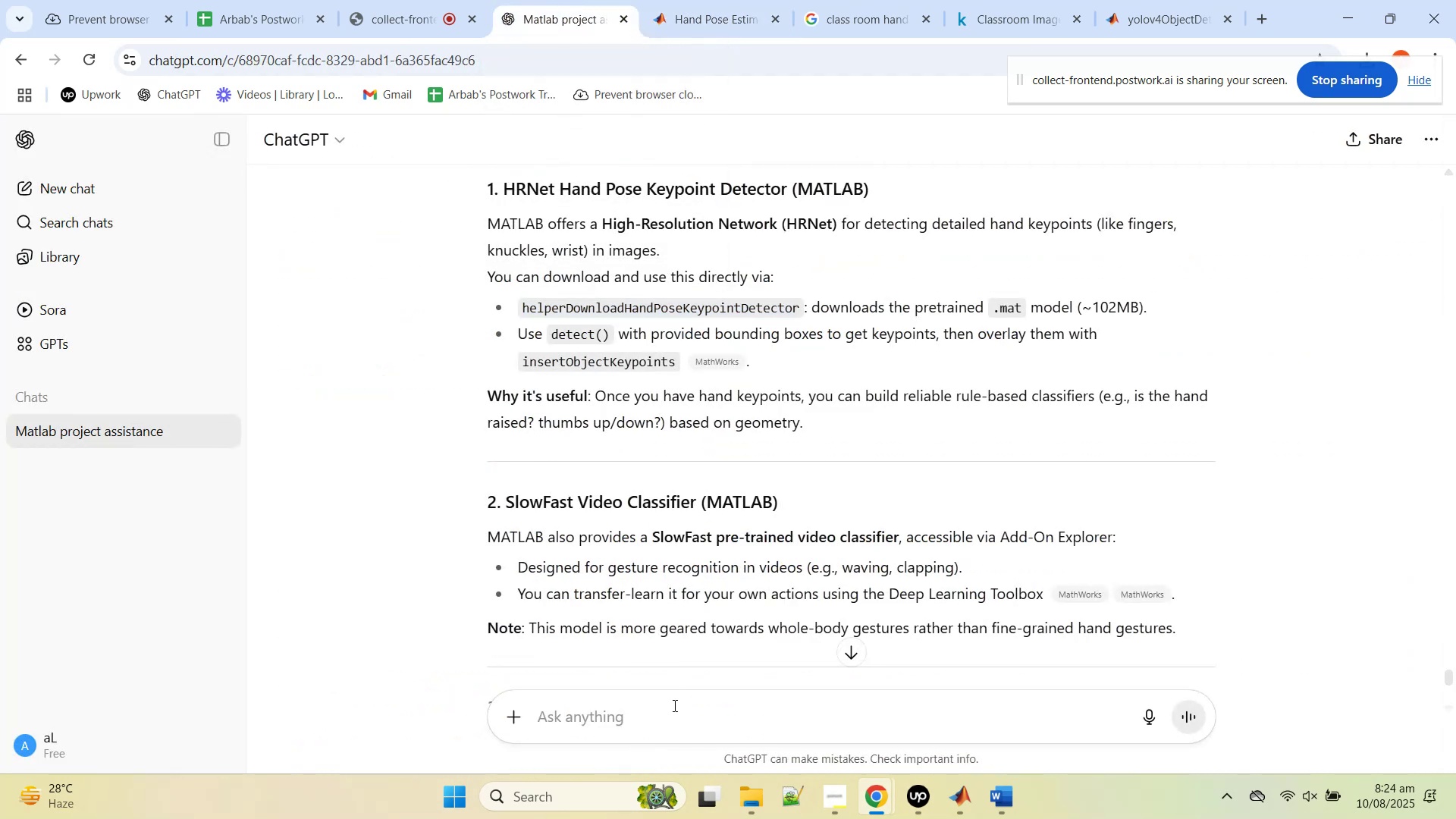 
type(lets use the first option)
 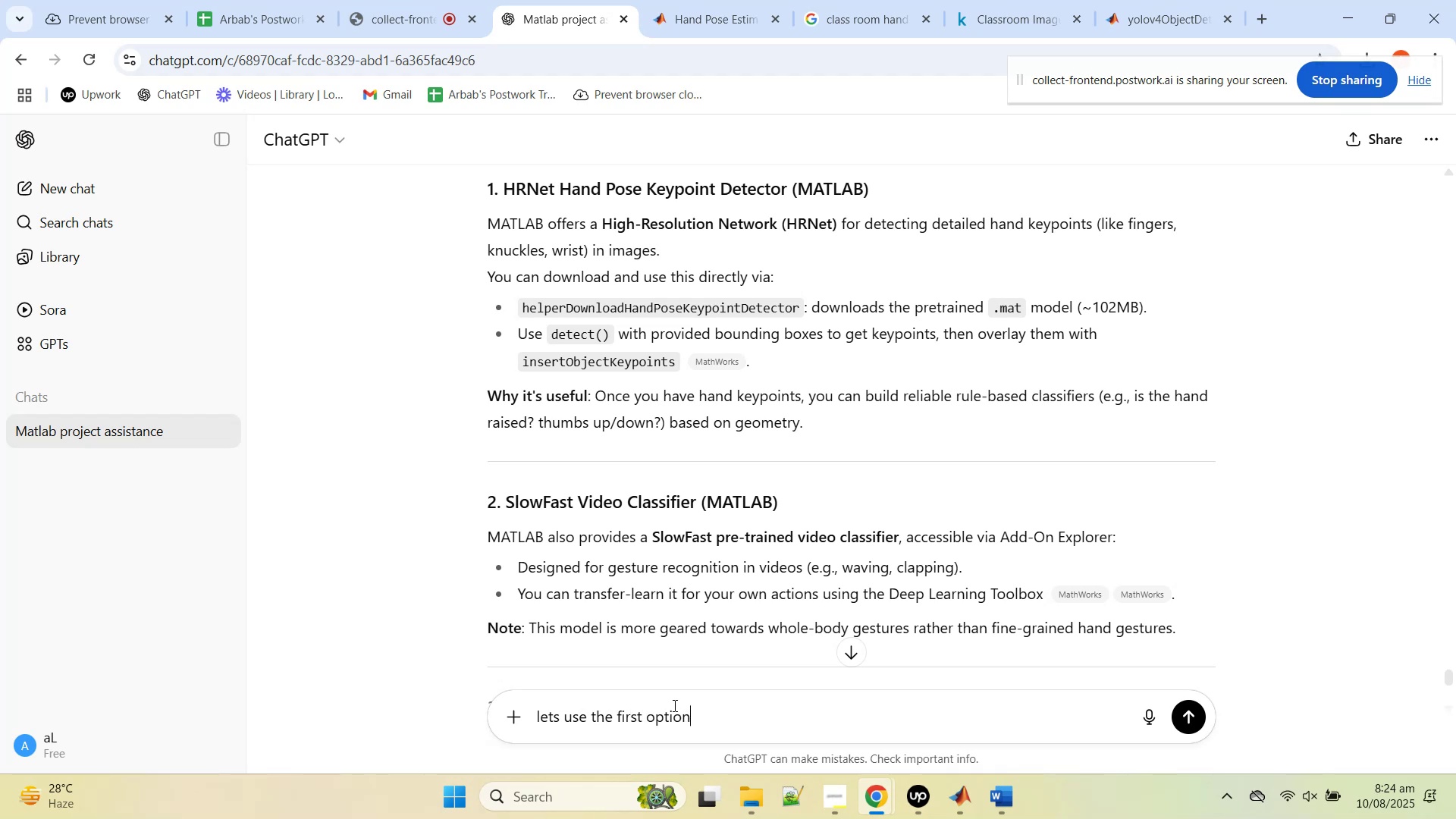 
key(Enter)
 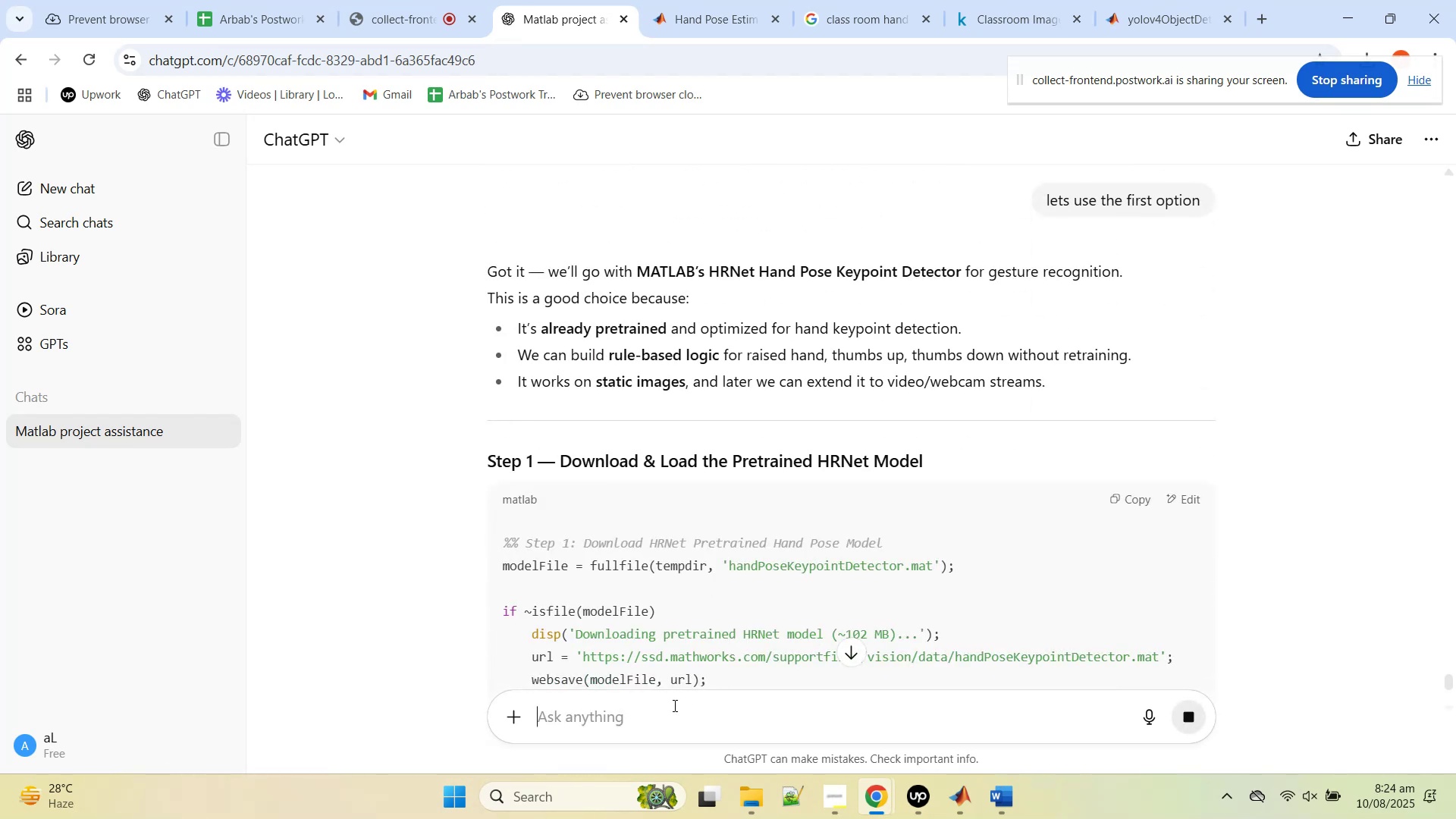 
wait(11.12)
 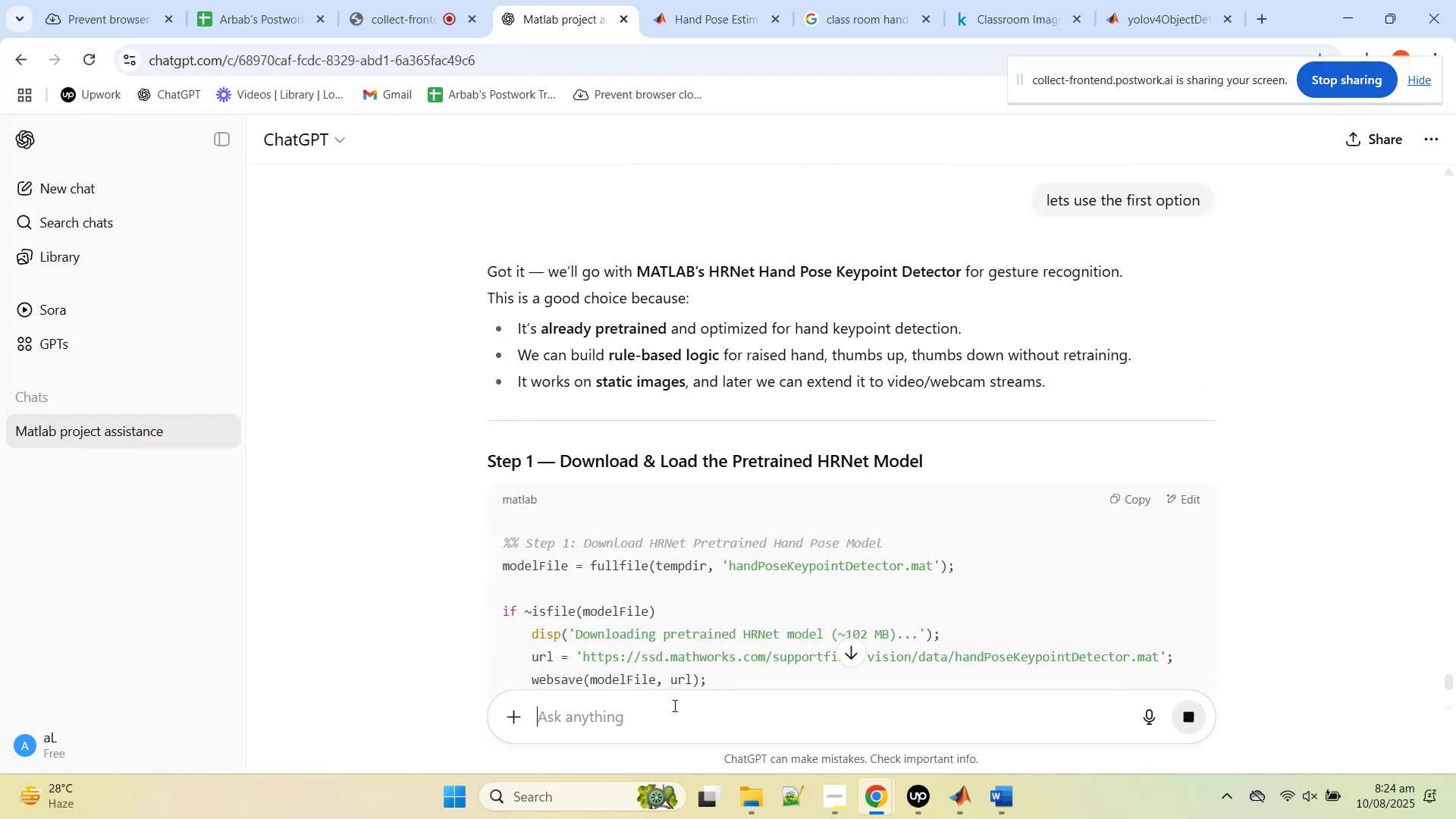 
scroll: coordinate [642, 514], scroll_direction: down, amount: 3.0
 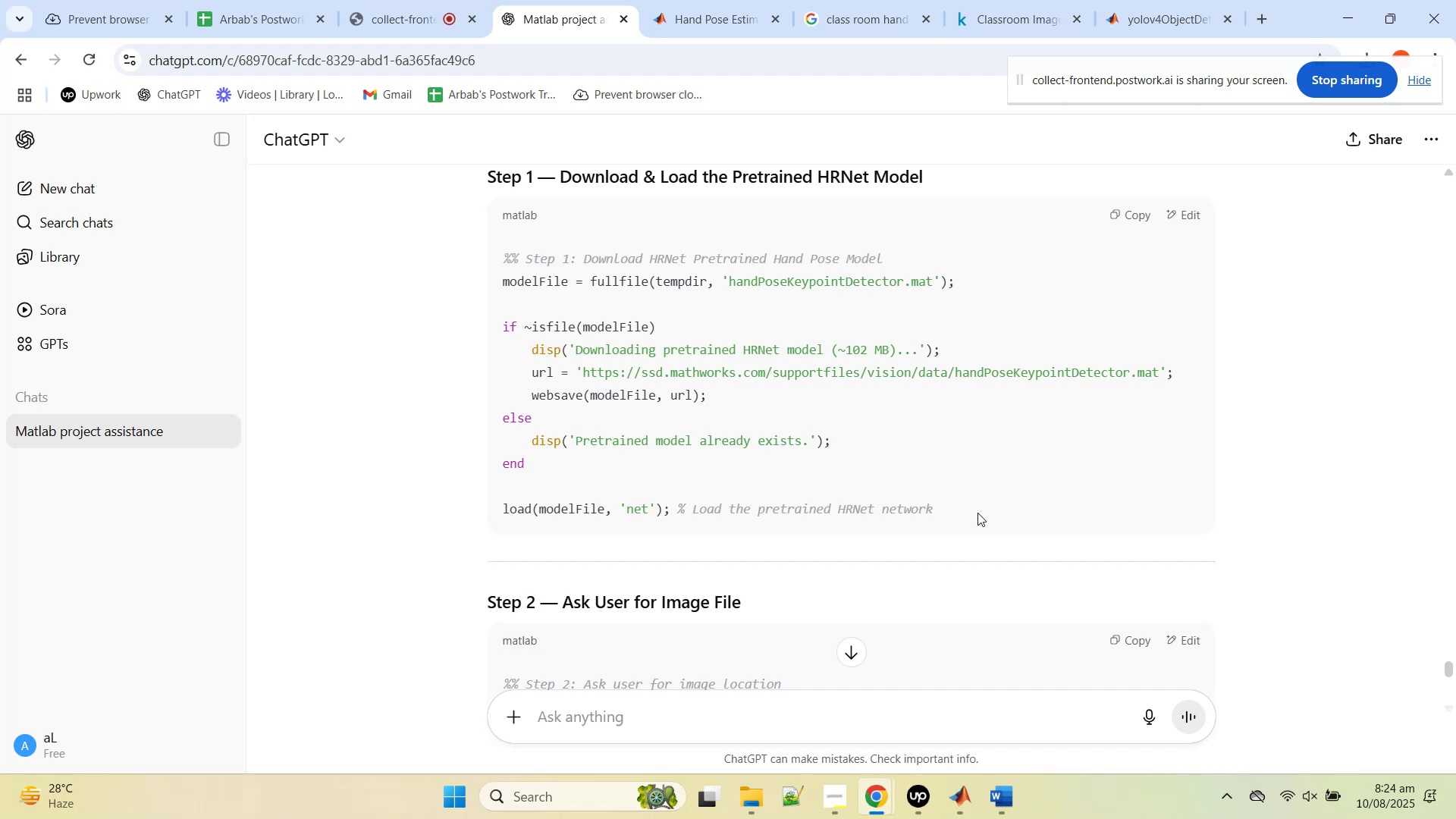 
wait(6.43)
 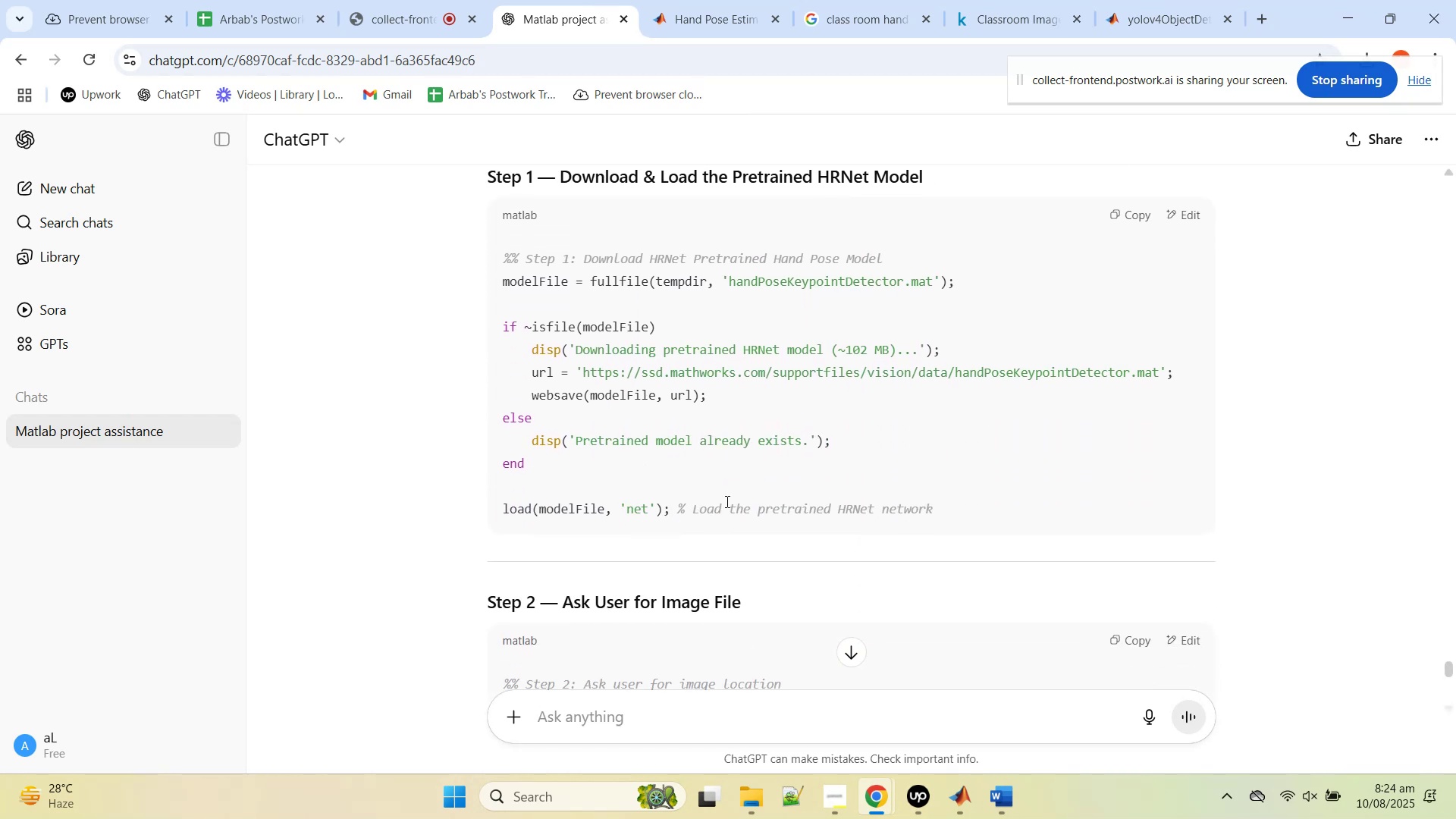 
scroll: coordinate [959, 527], scroll_direction: down, amount: 21.0
 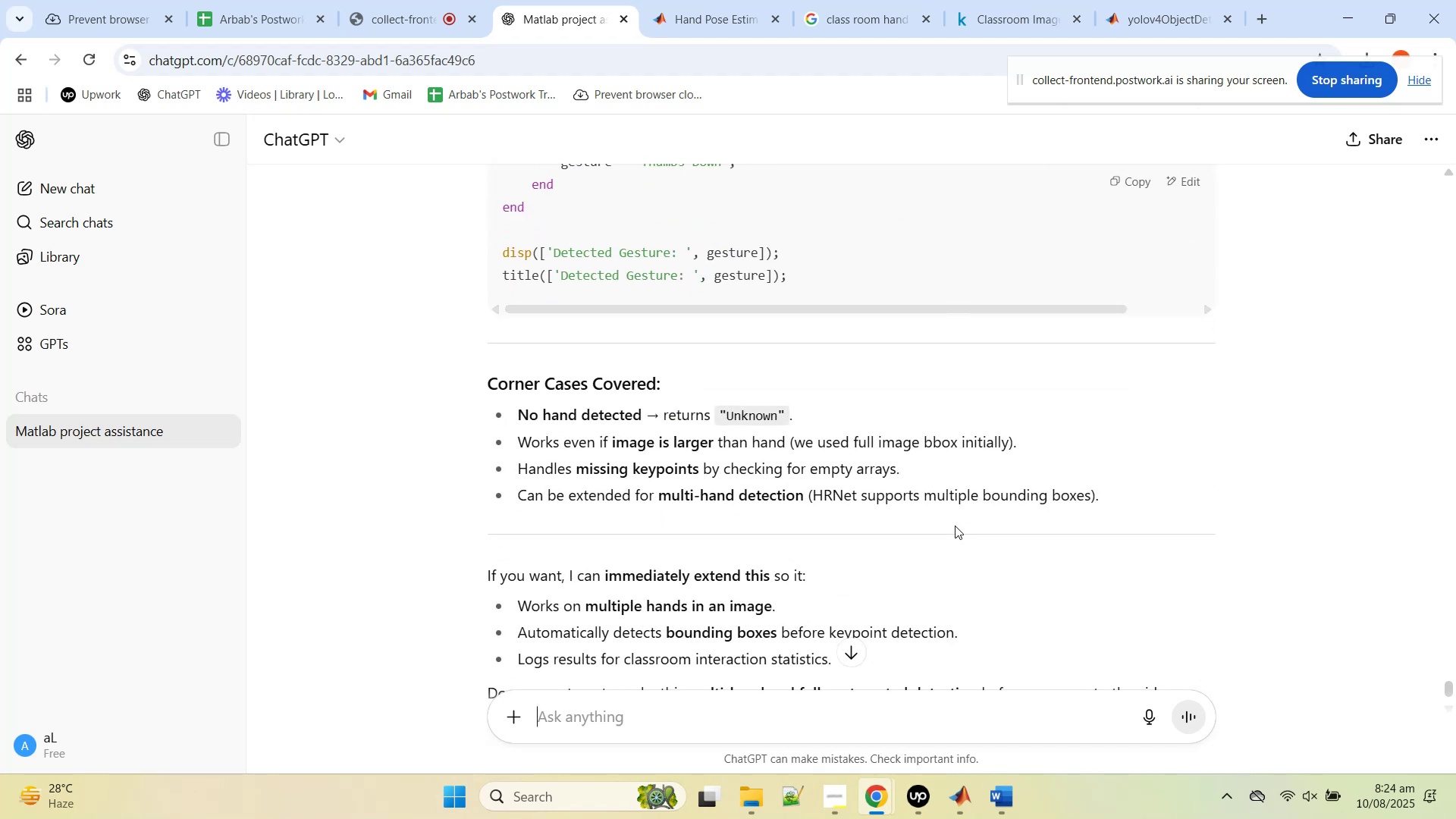 
scroll: coordinate [940, 463], scroll_direction: up, amount: 23.0
 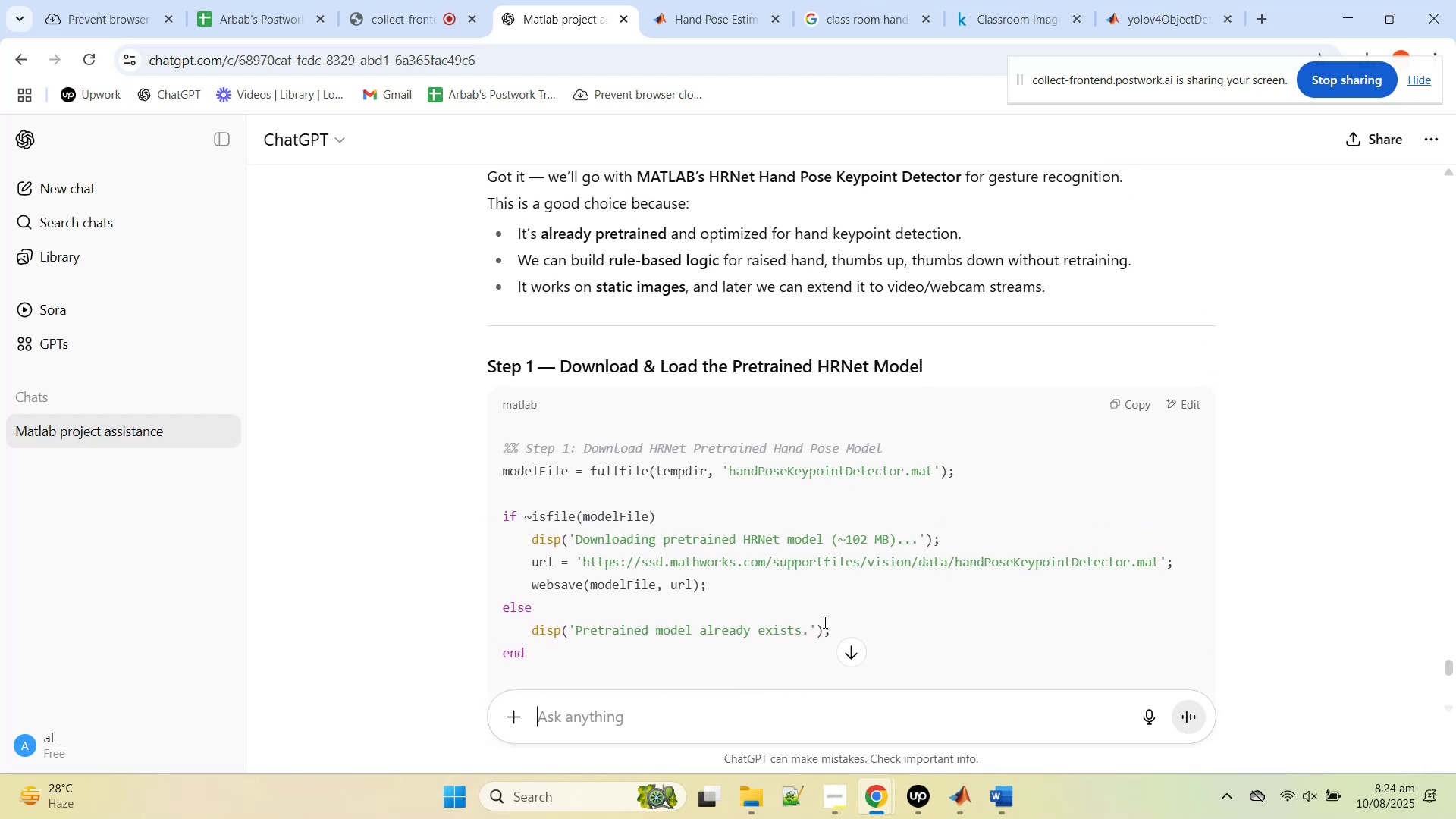 
scroll: coordinate [783, 600], scroll_direction: down, amount: 2.0
 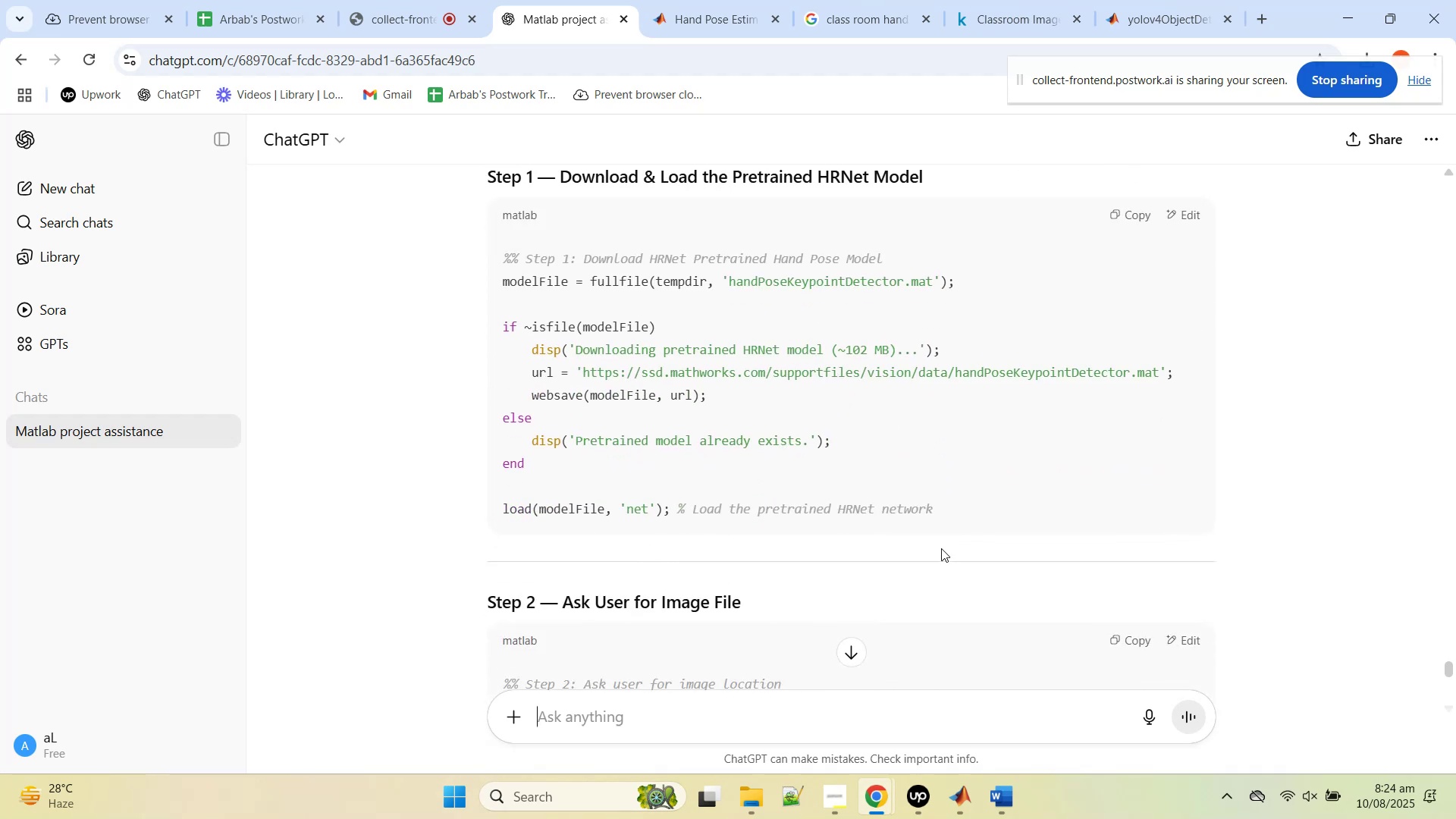 
left_click_drag(start_coordinate=[954, 517], to_coordinate=[460, 215])
 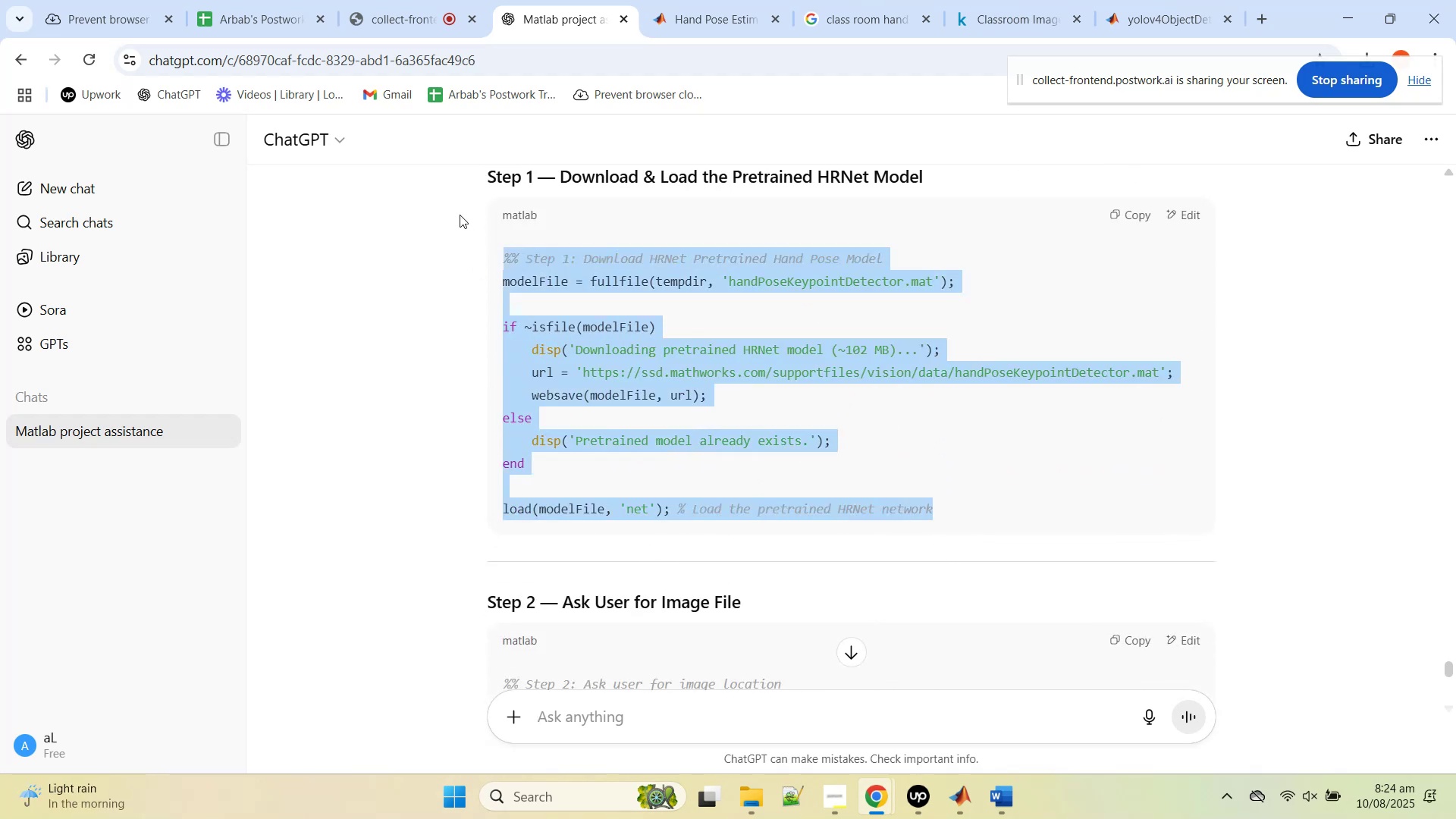 
key(Control+C)
 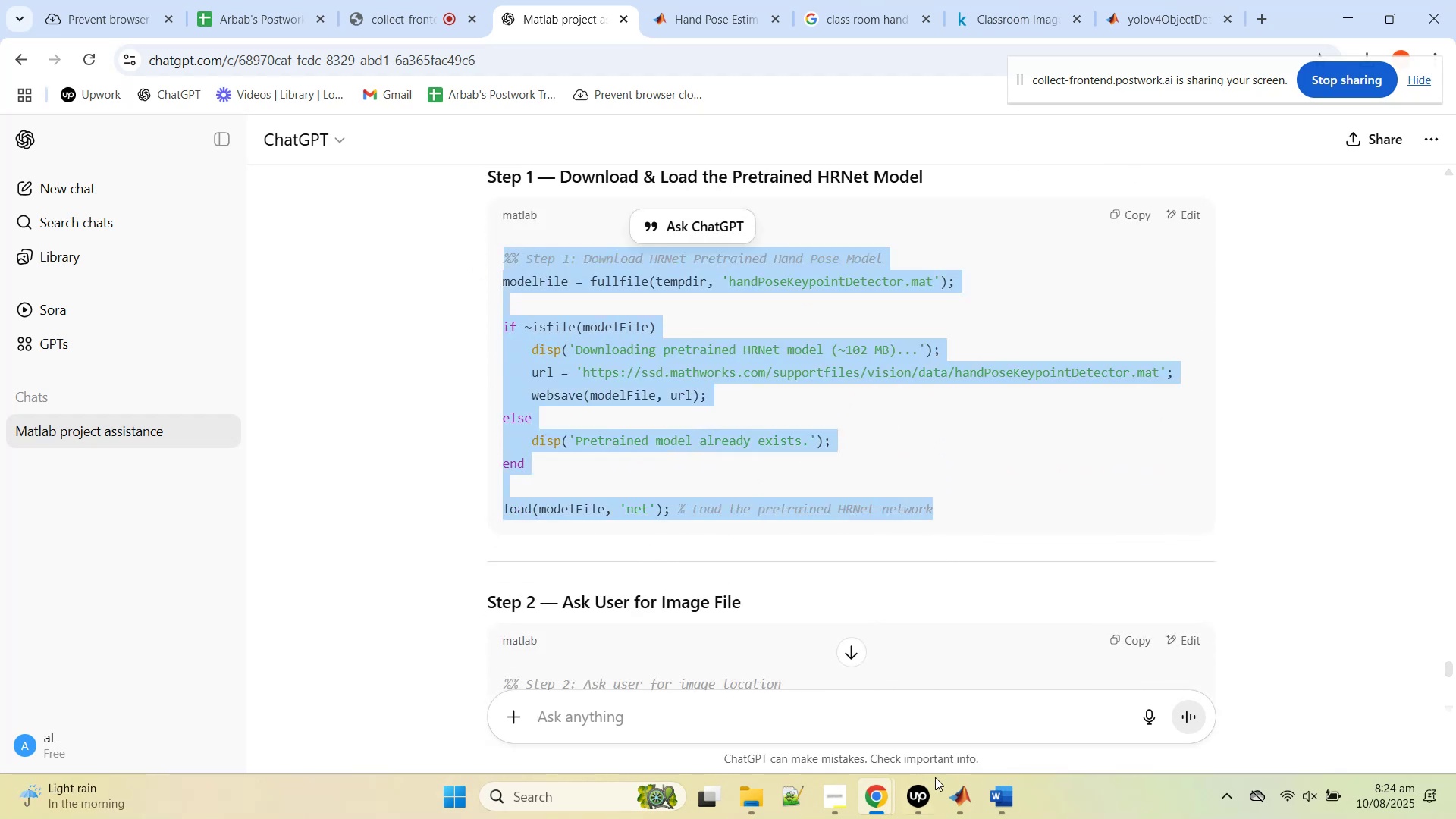 
left_click([957, 803])
 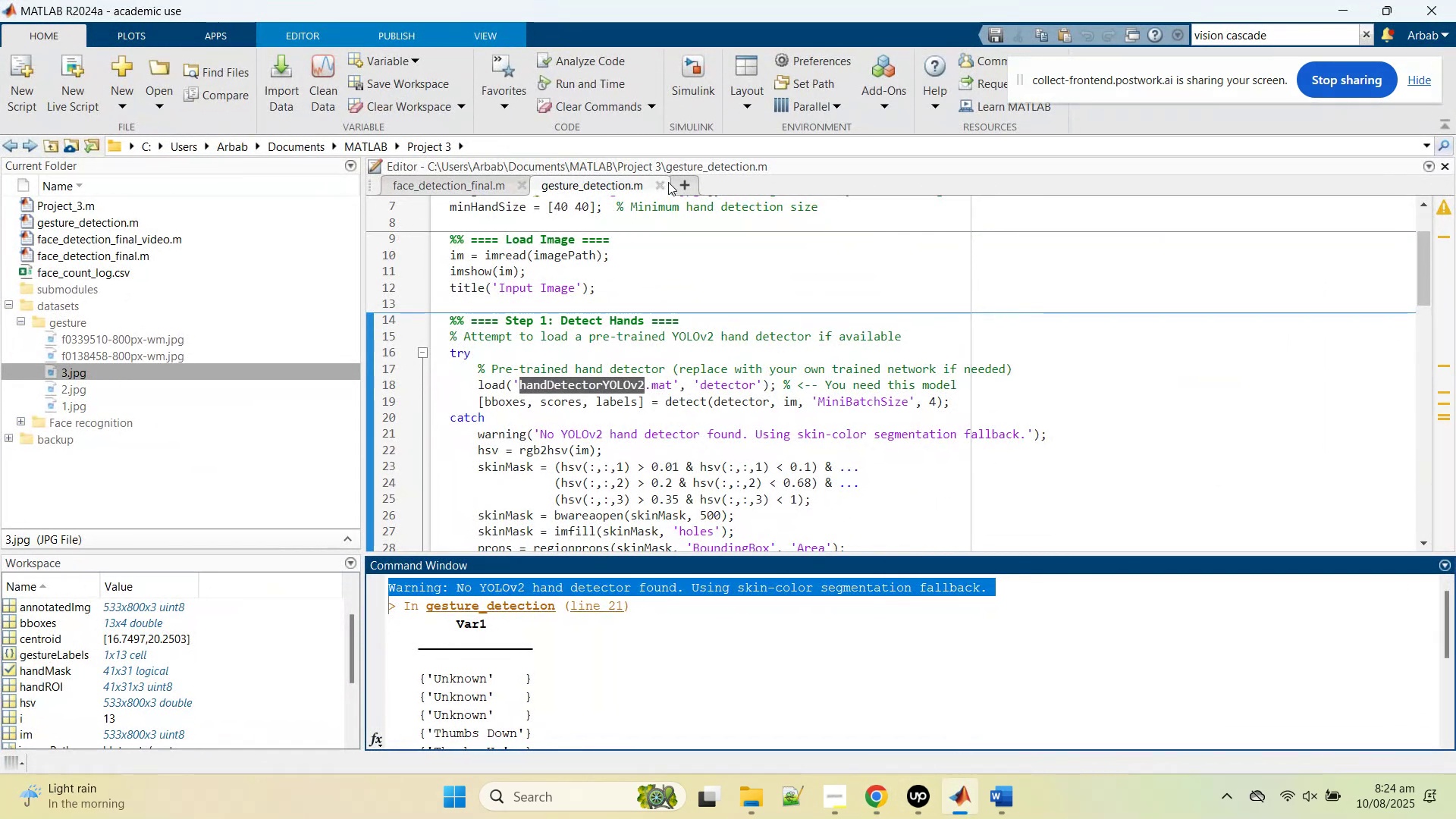 
left_click([682, 185])
 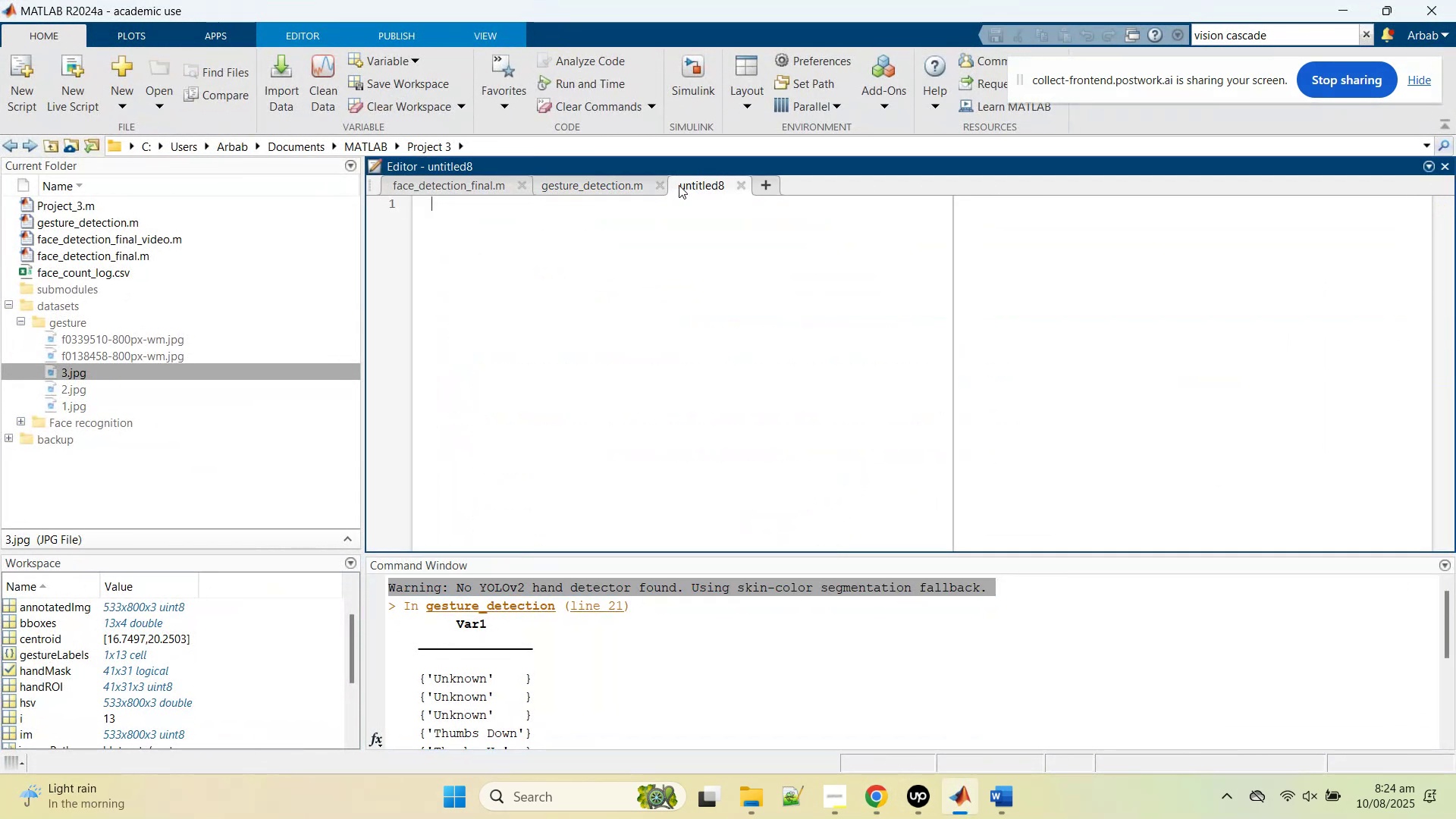 
key(Control+V)
 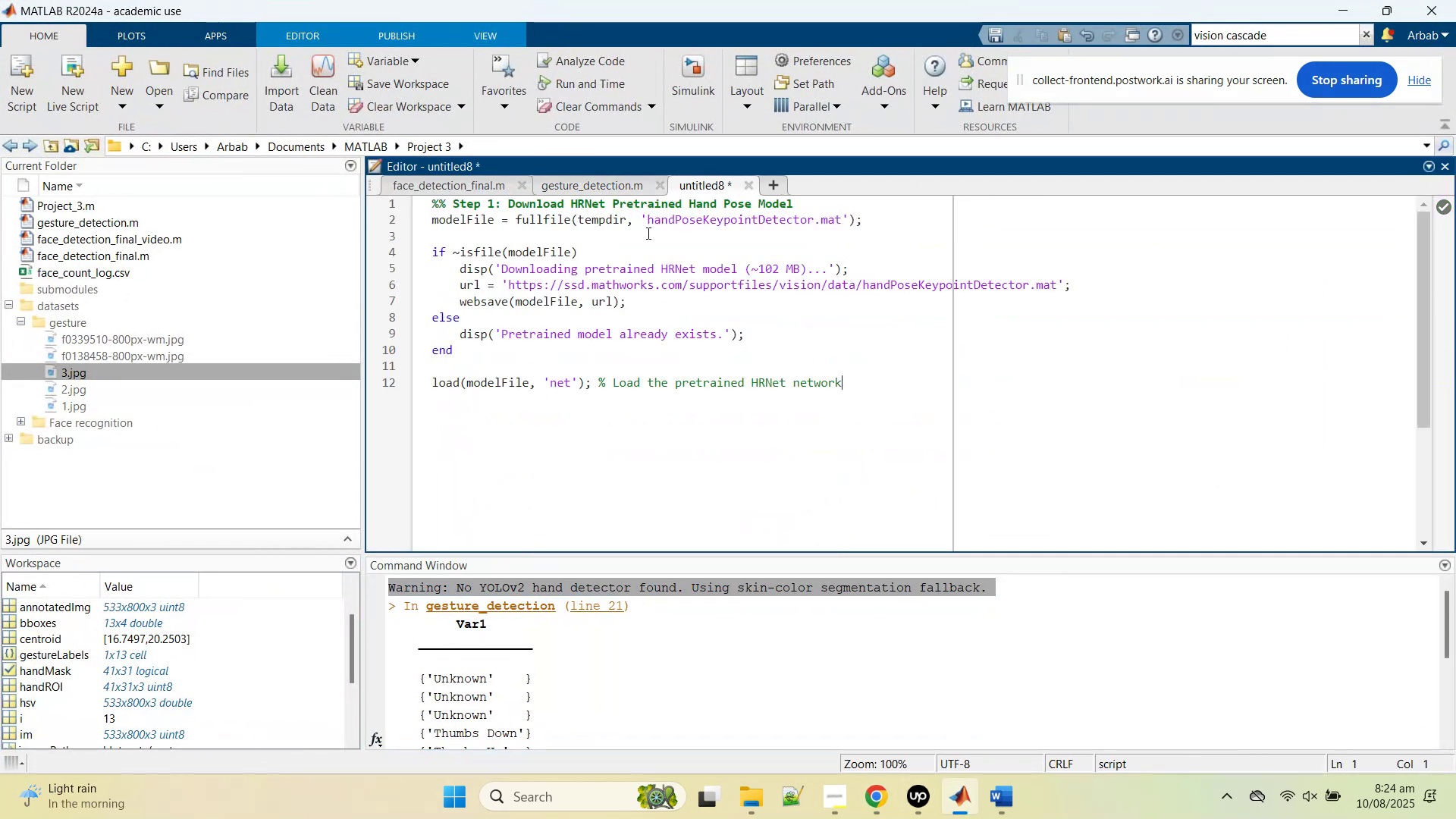 
hold_key(key=S, duration=0.31)
 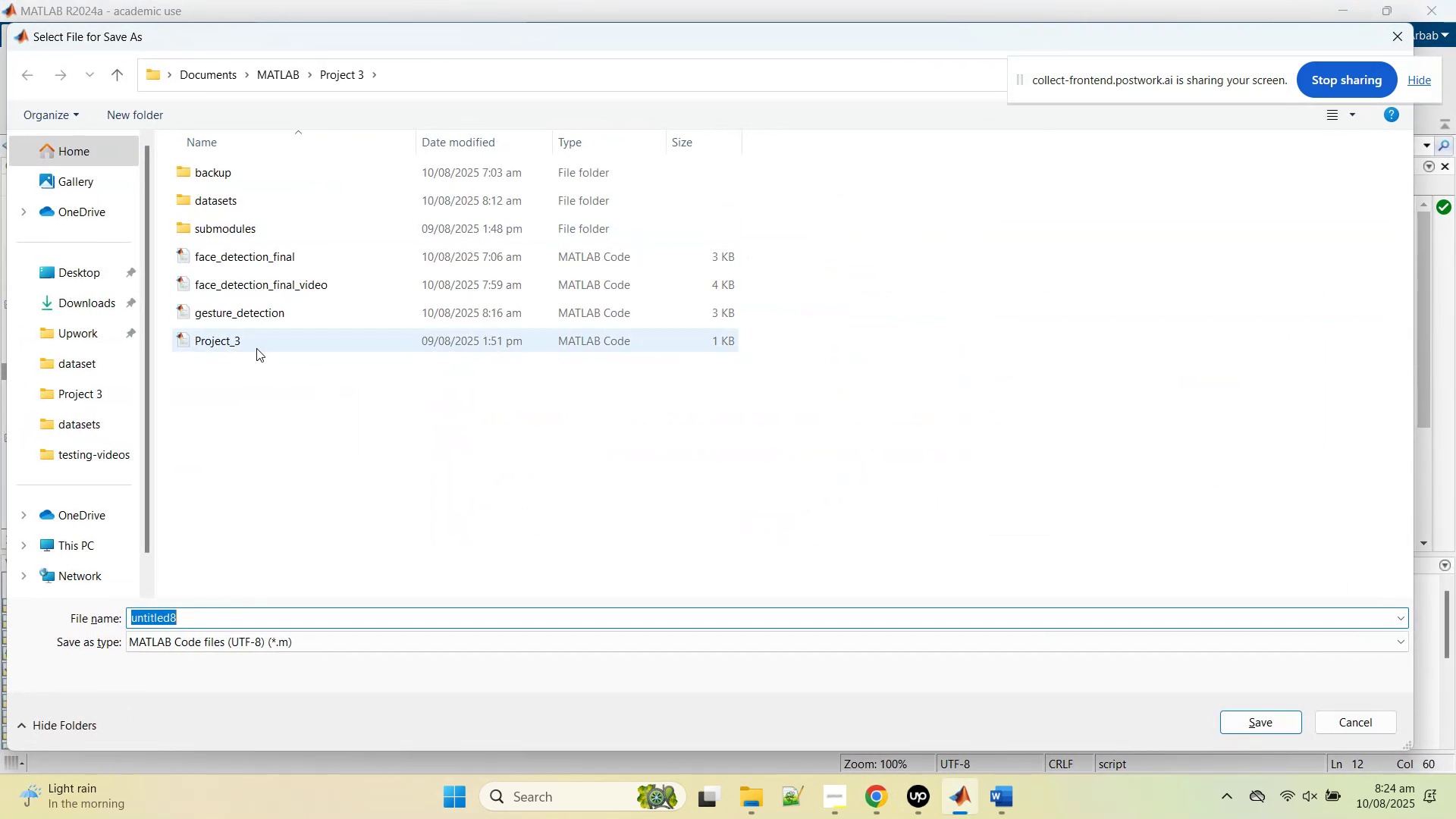 
left_click([257, 318])
 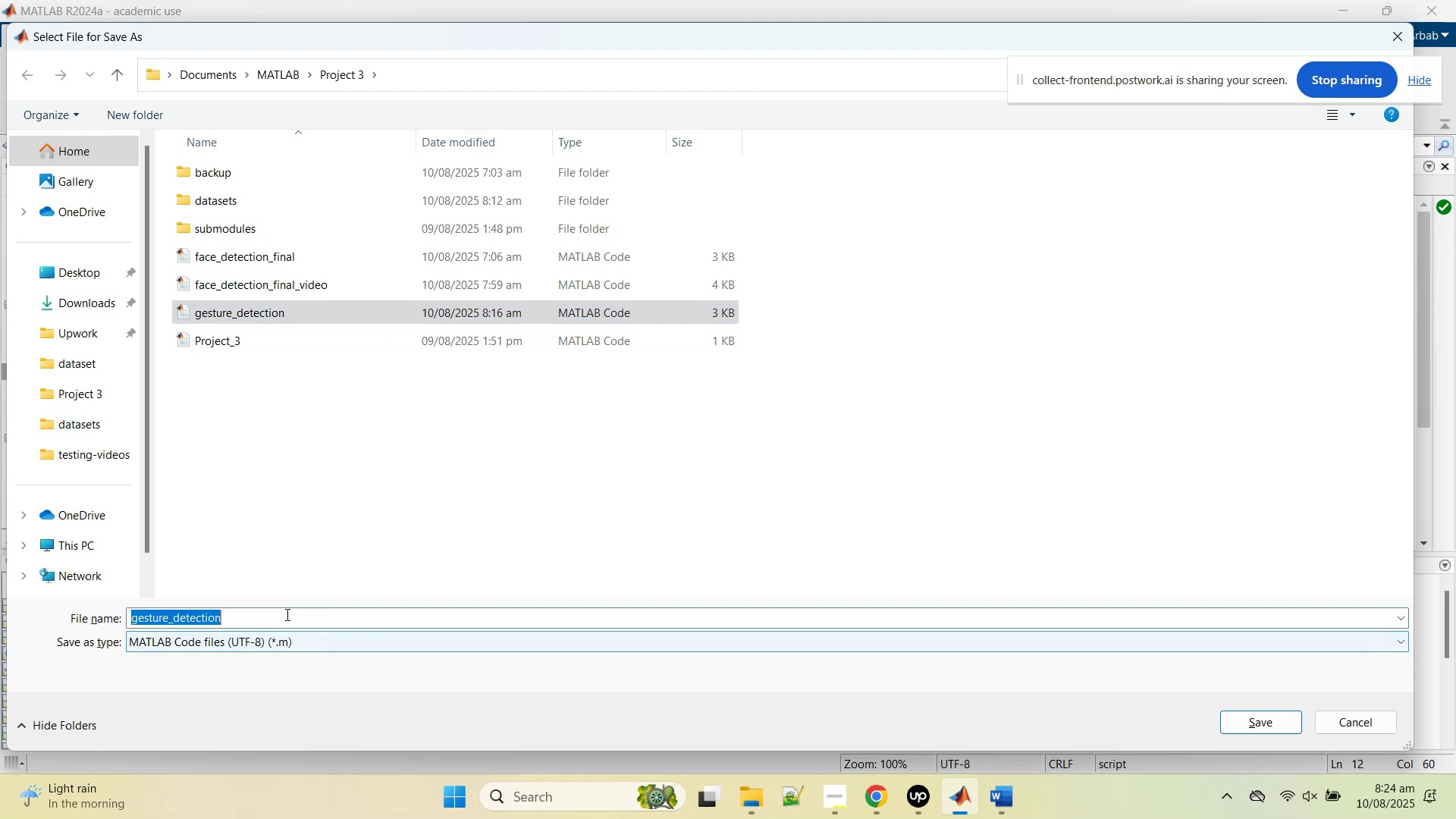 
double_click([315, 613])
 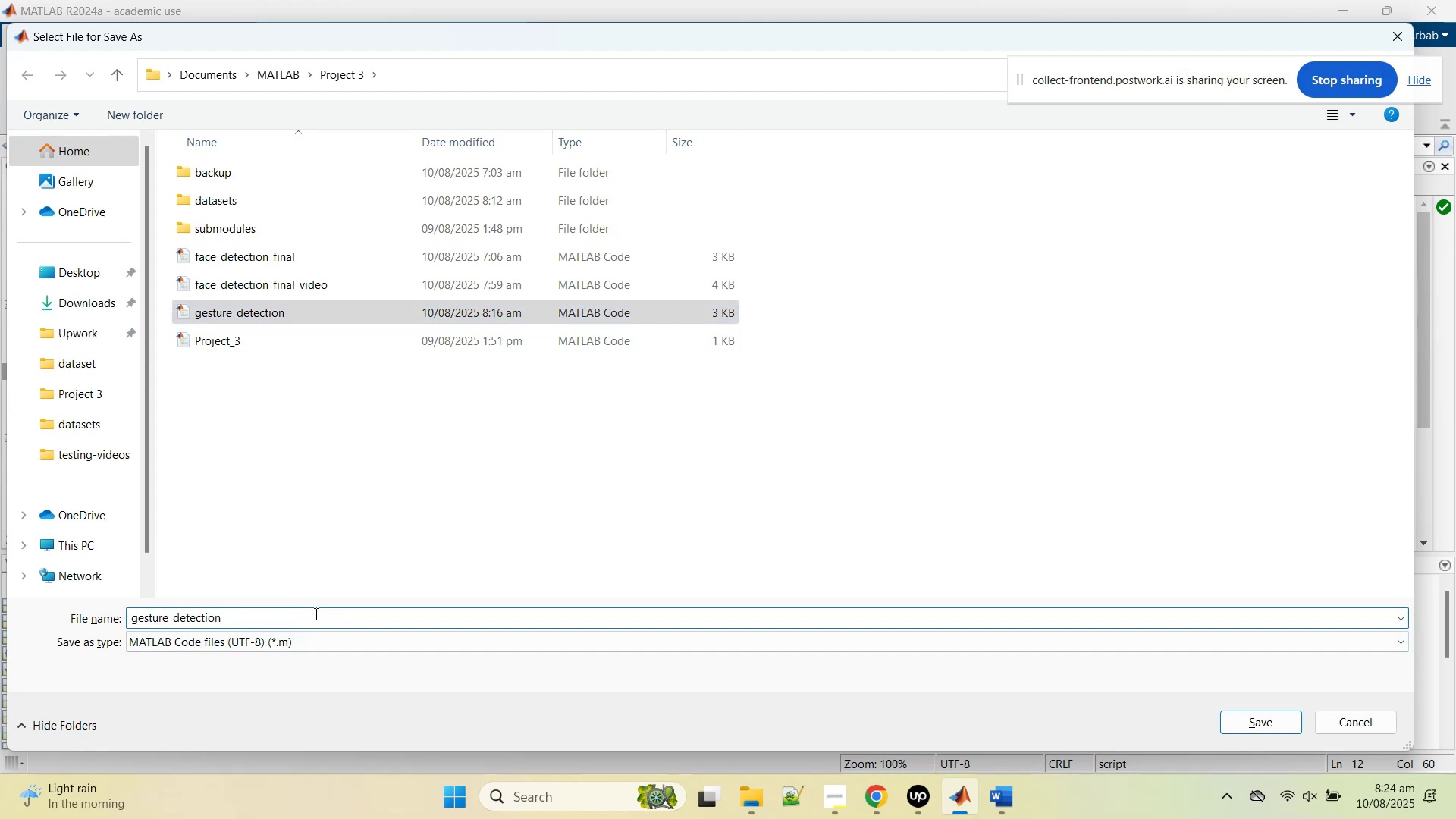 
type(temp)
 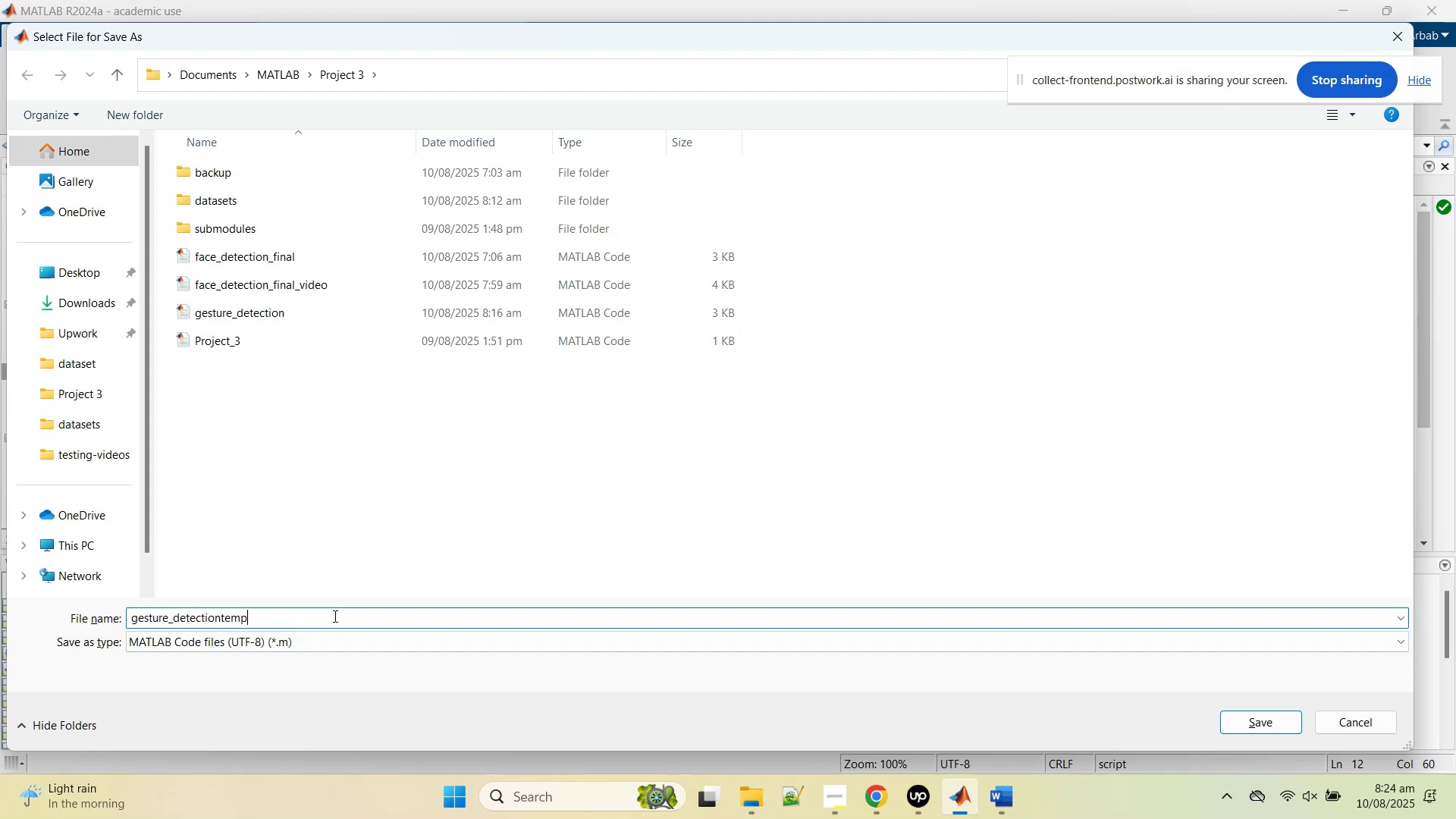 
key(Enter)
 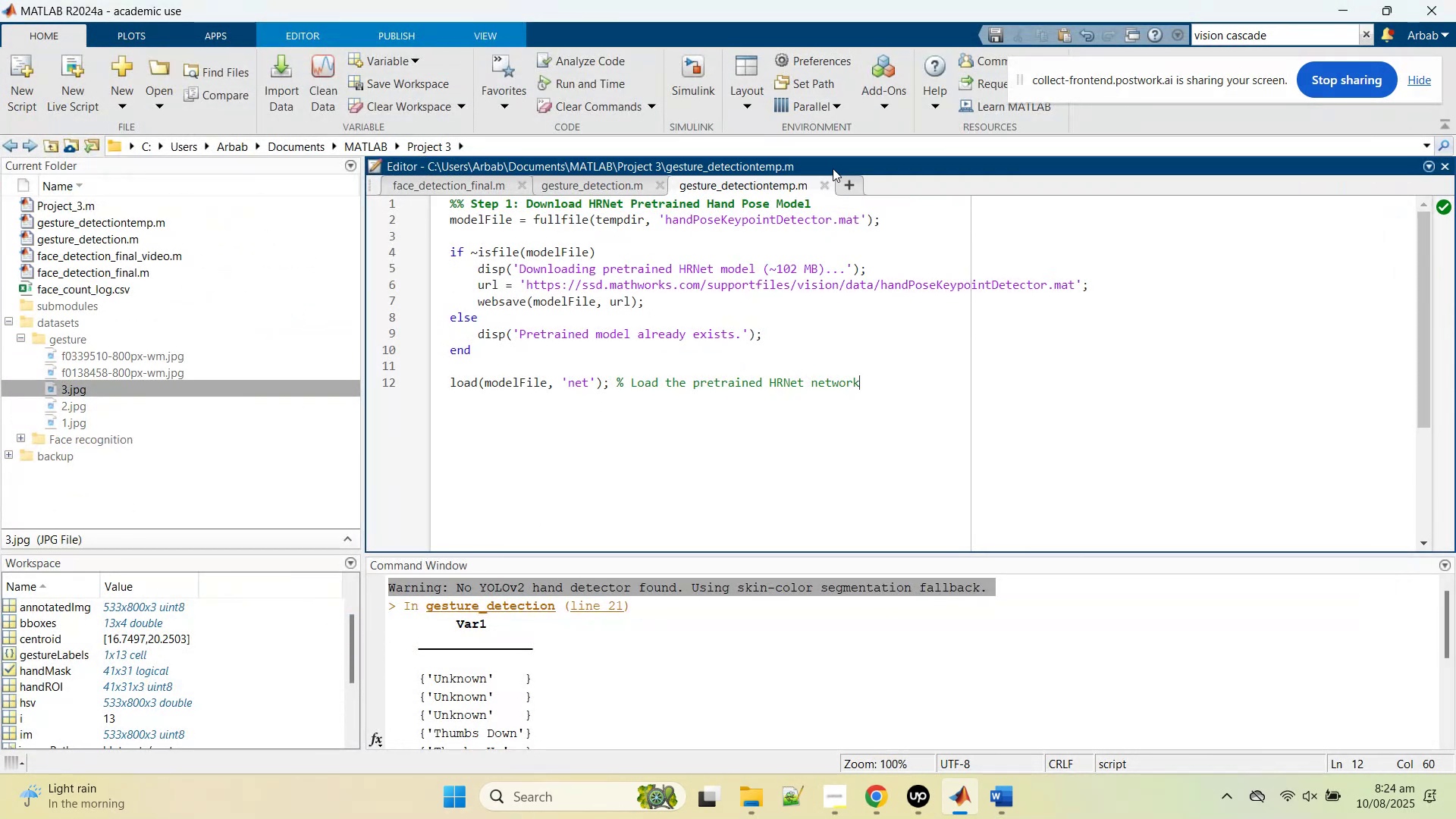 
left_click([776, 340])
 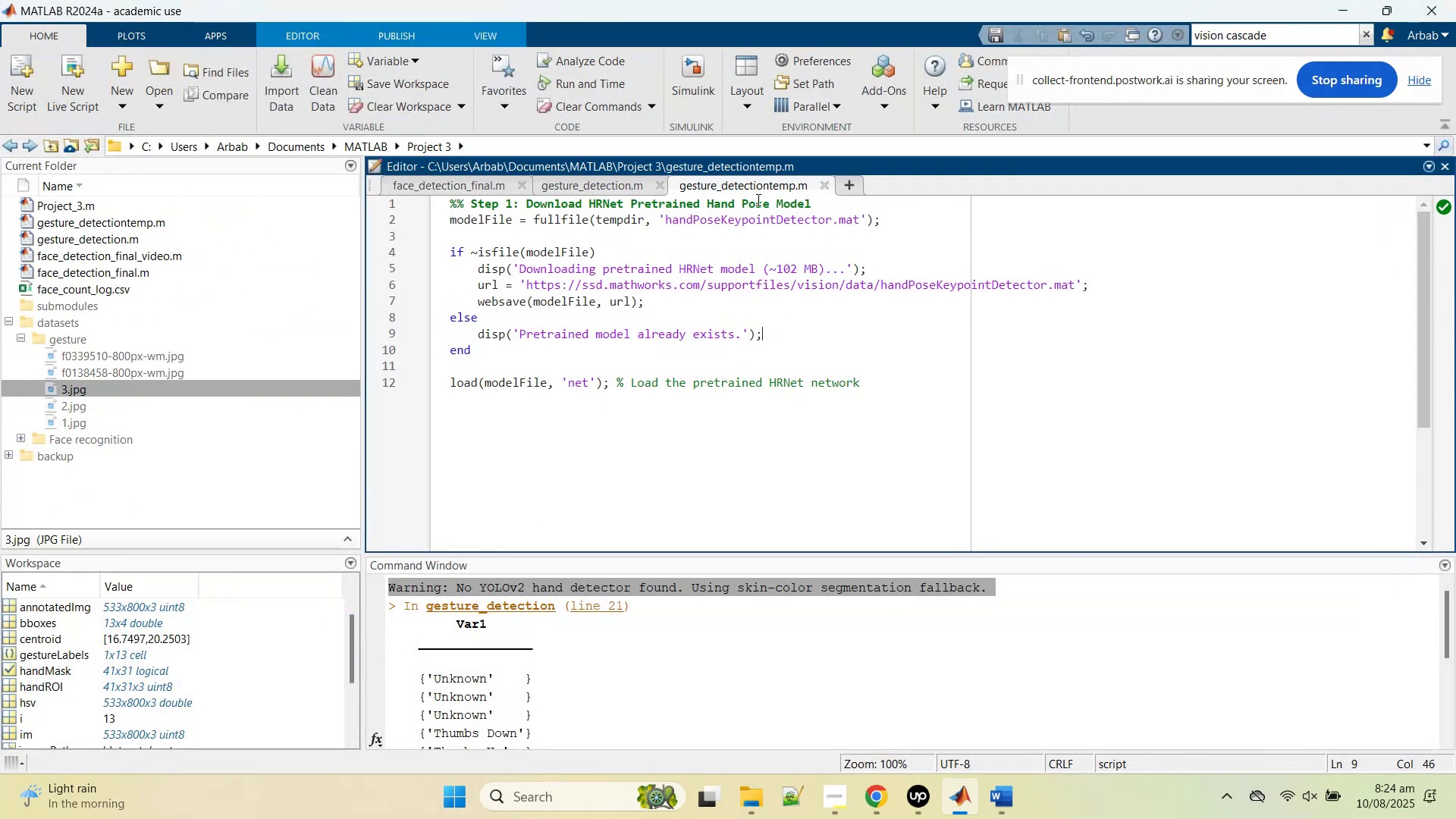 
scroll: coordinate [757, 304], scroll_direction: up, amount: 3.0
 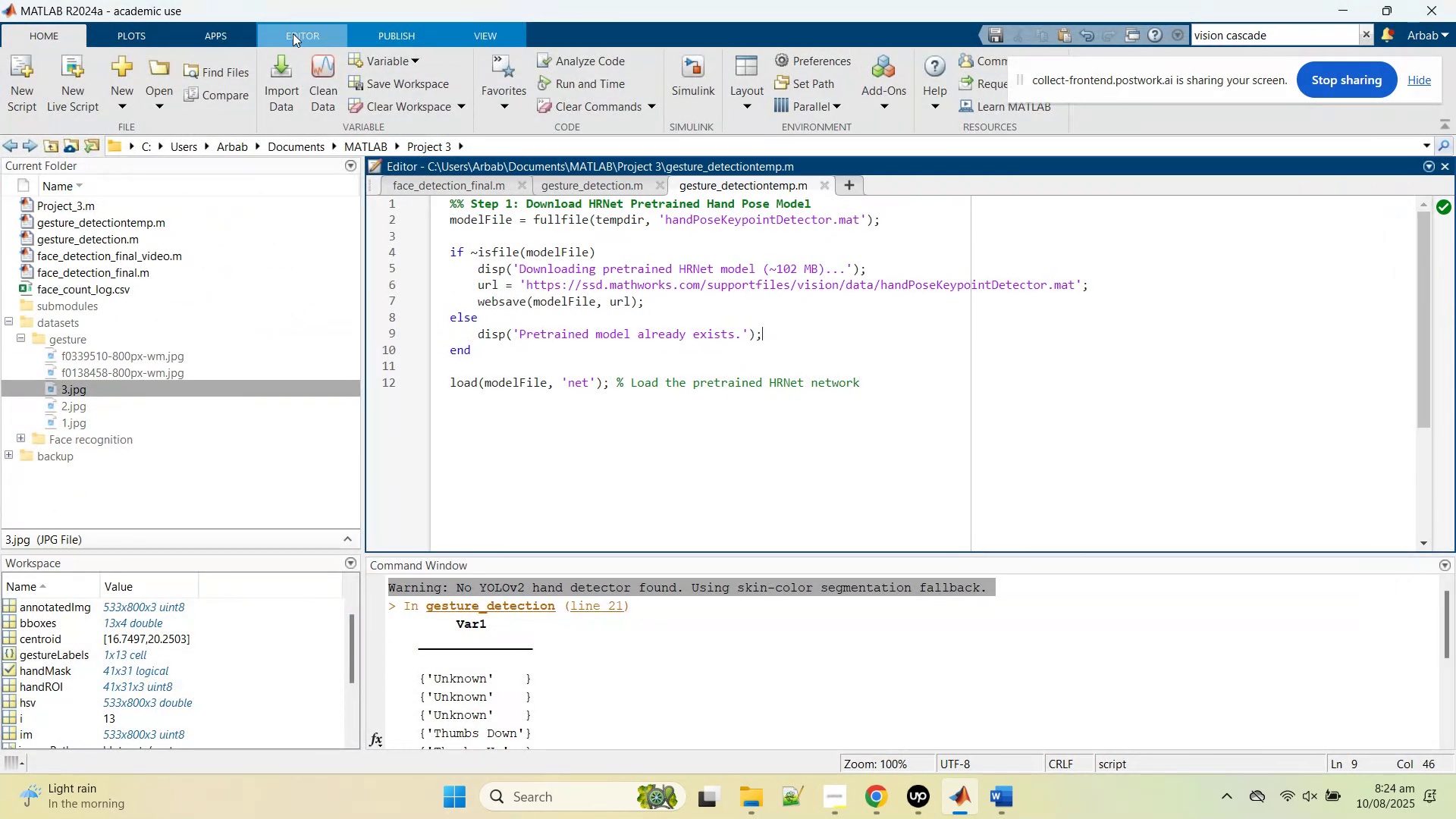 
left_click([300, 36])
 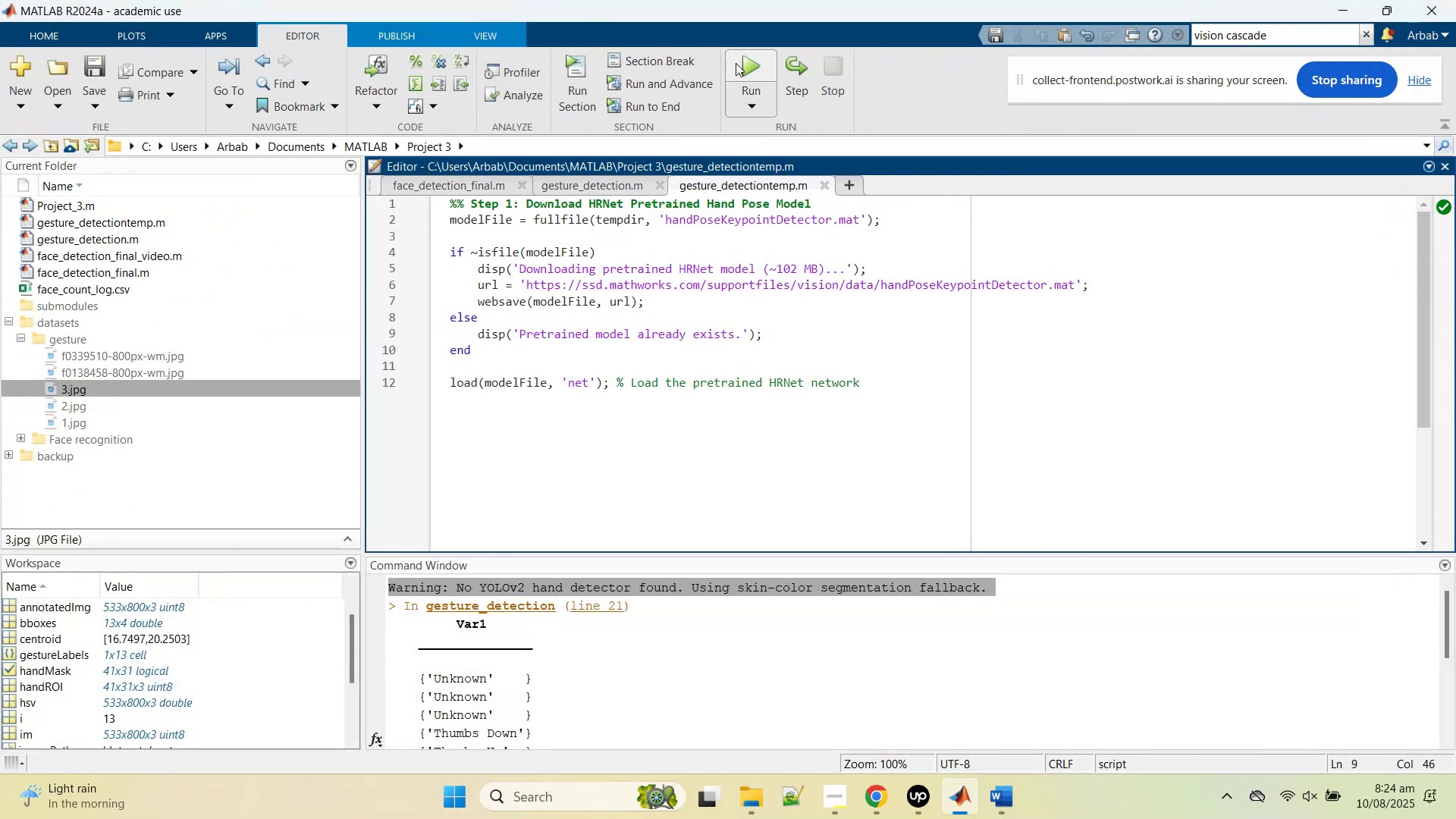 
left_click([739, 61])
 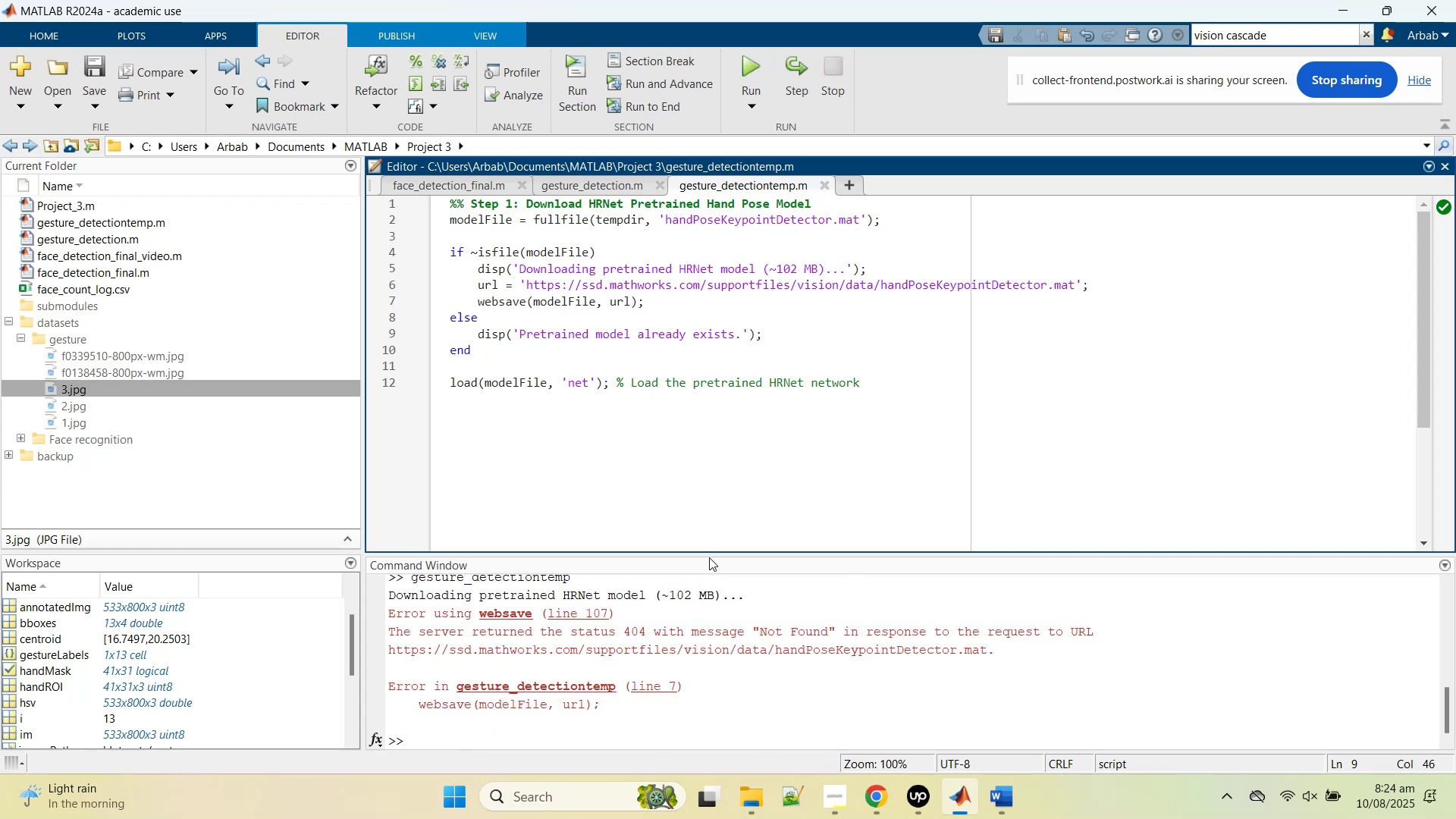 
wait(8.41)
 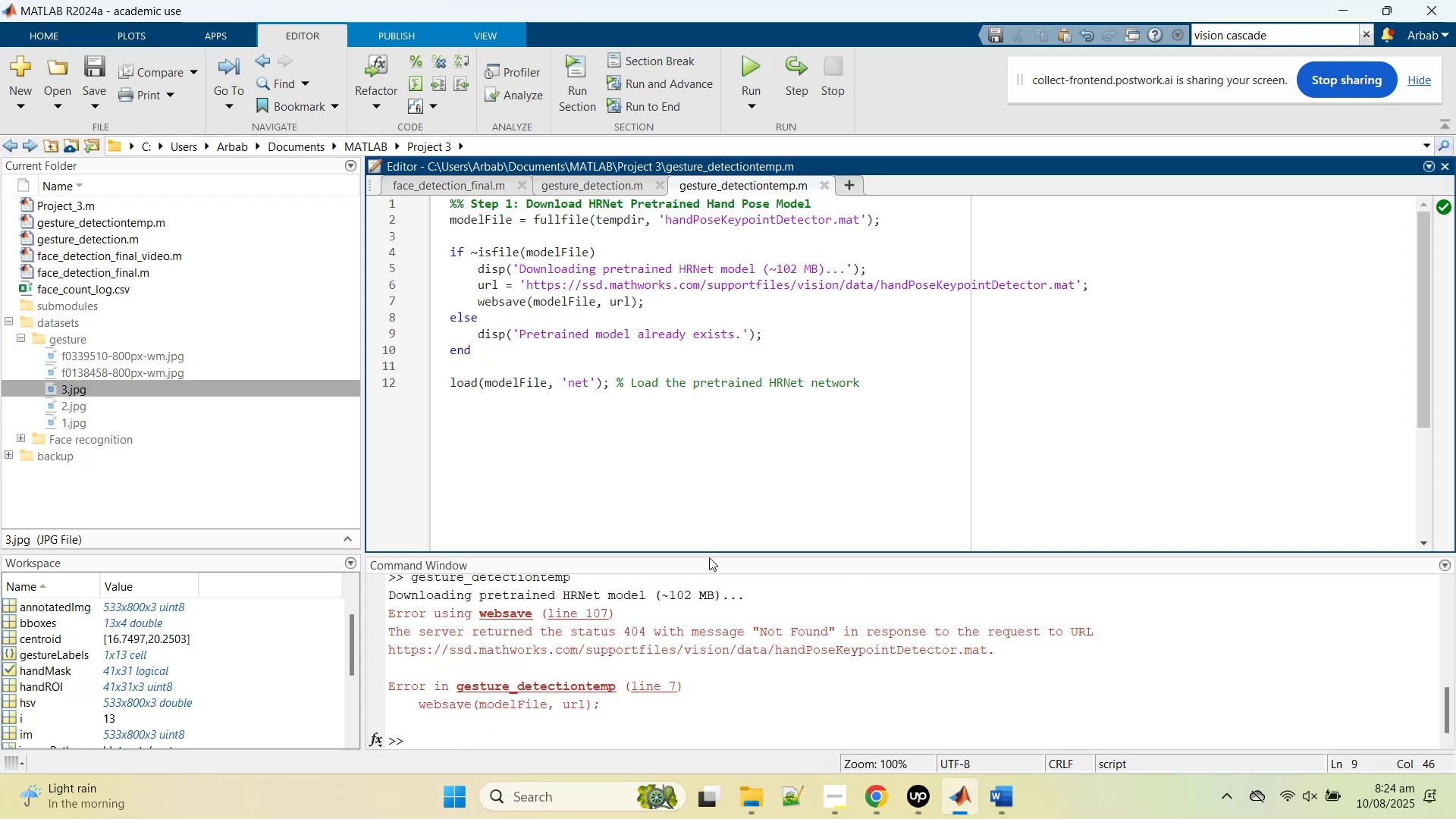 
left_click_drag(start_coordinate=[761, 262], to_coordinate=[522, 270])
 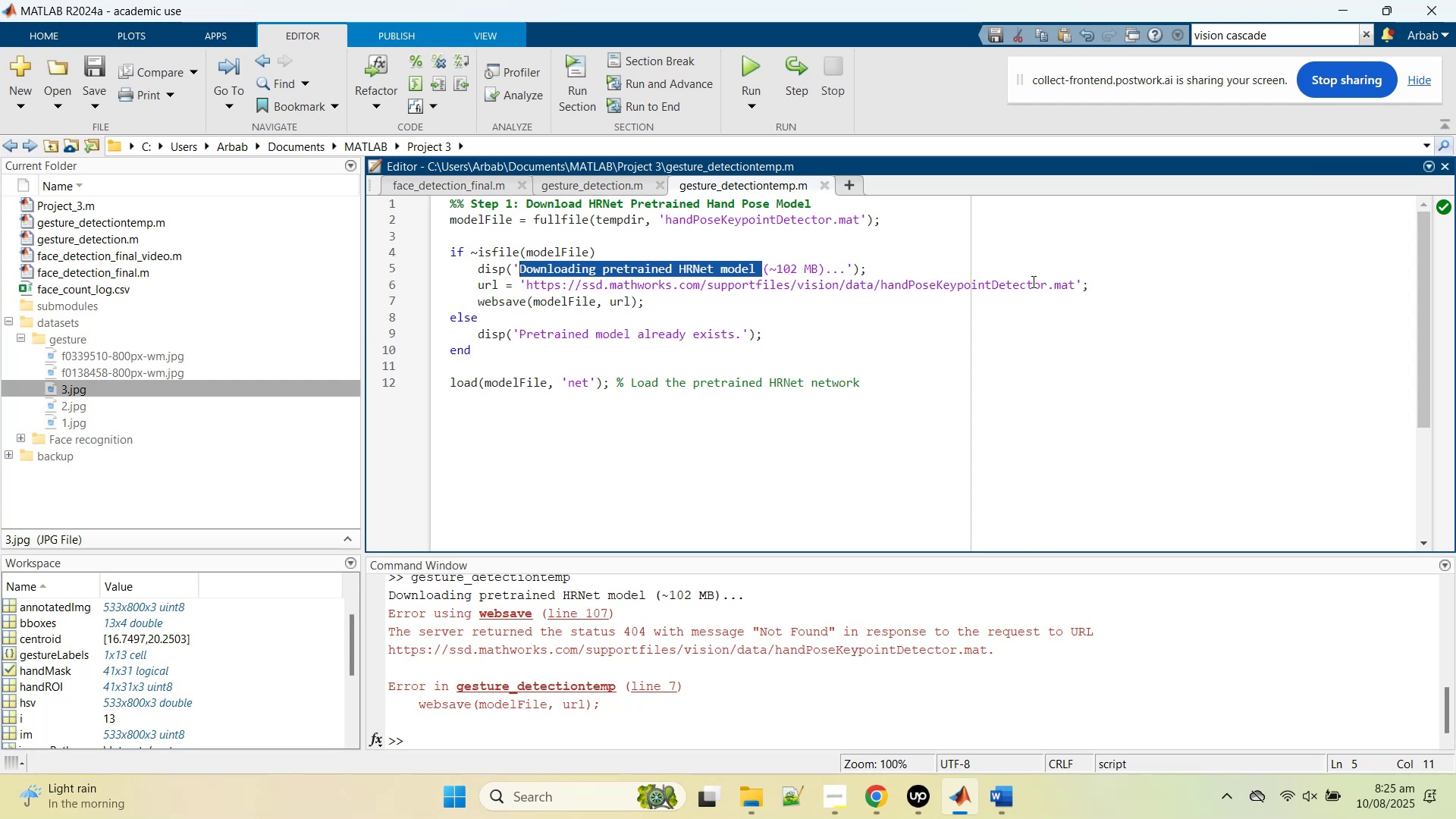 
left_click_drag(start_coordinate=[1068, 284], to_coordinate=[529, 286])
 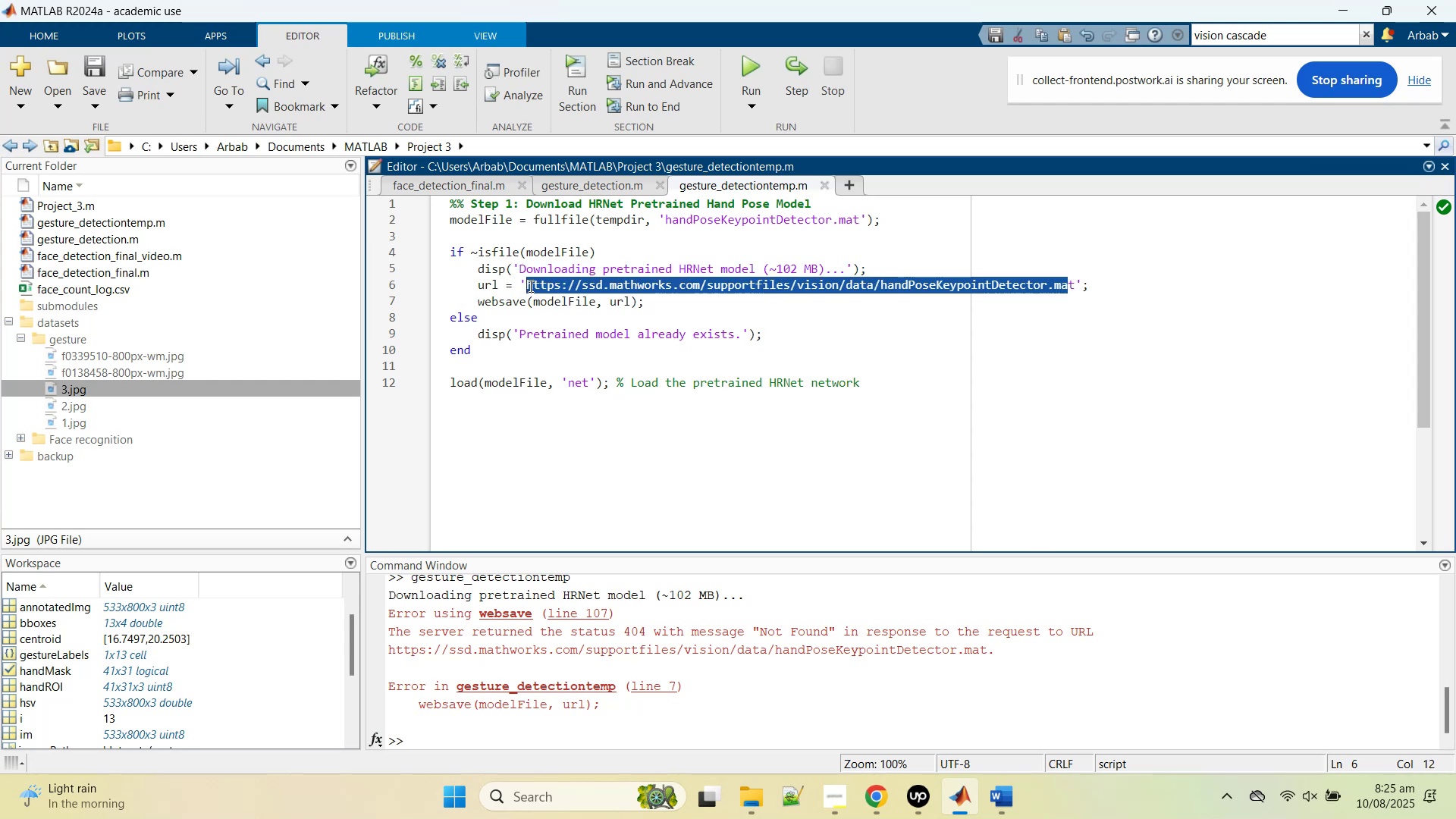 
key(Control+C)
 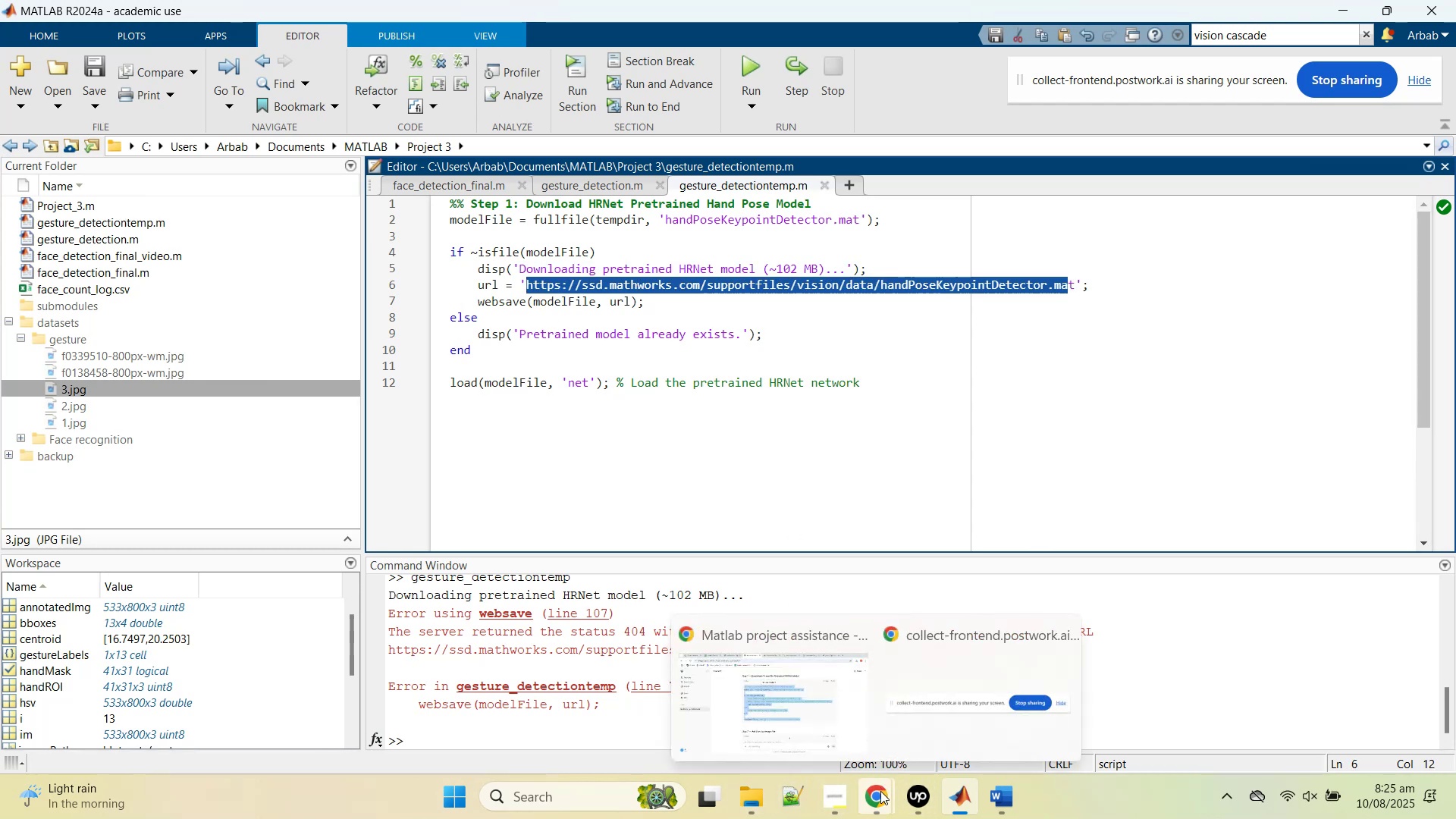 
left_click([786, 718])
 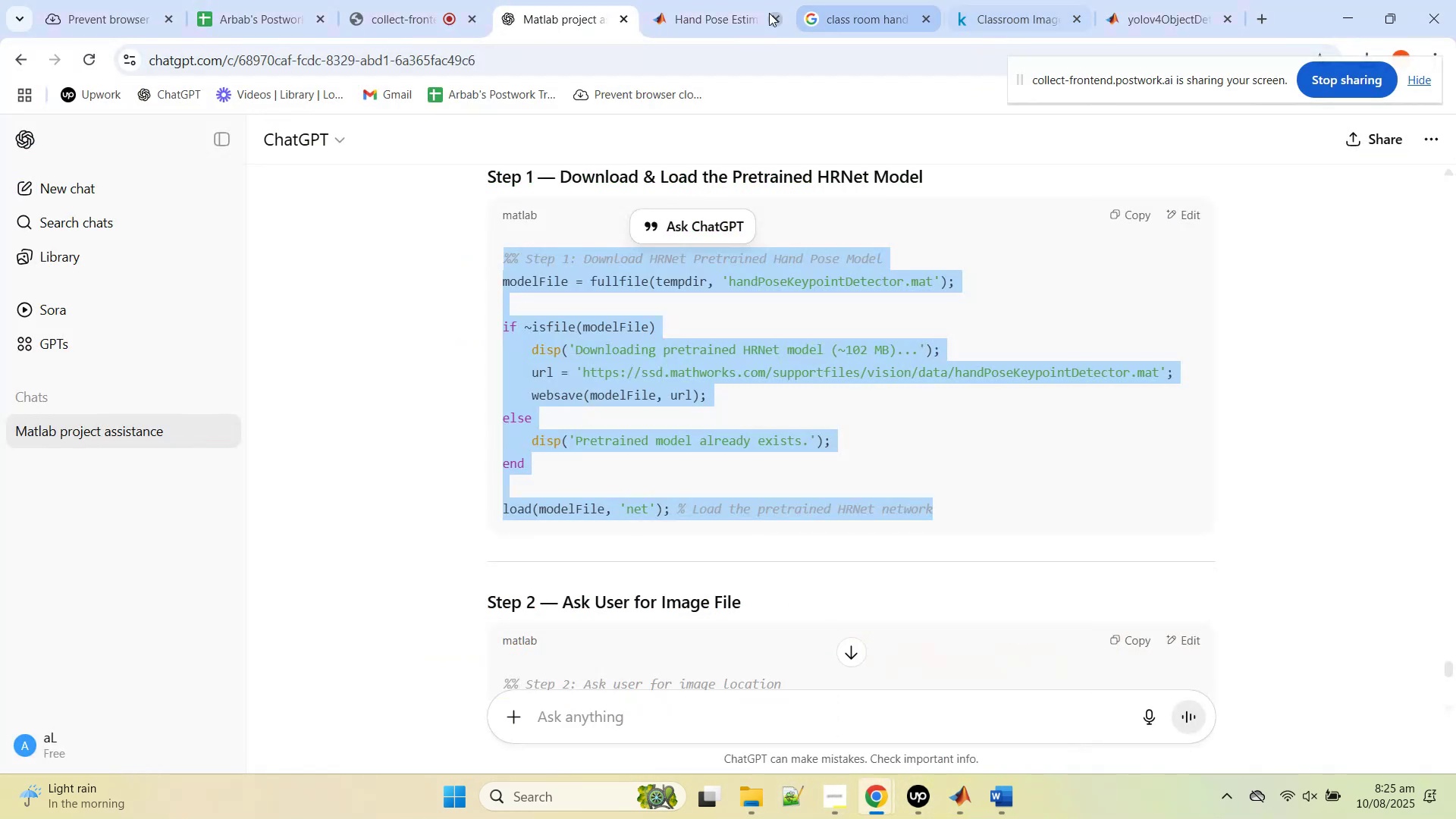 
left_click([717, 9])
 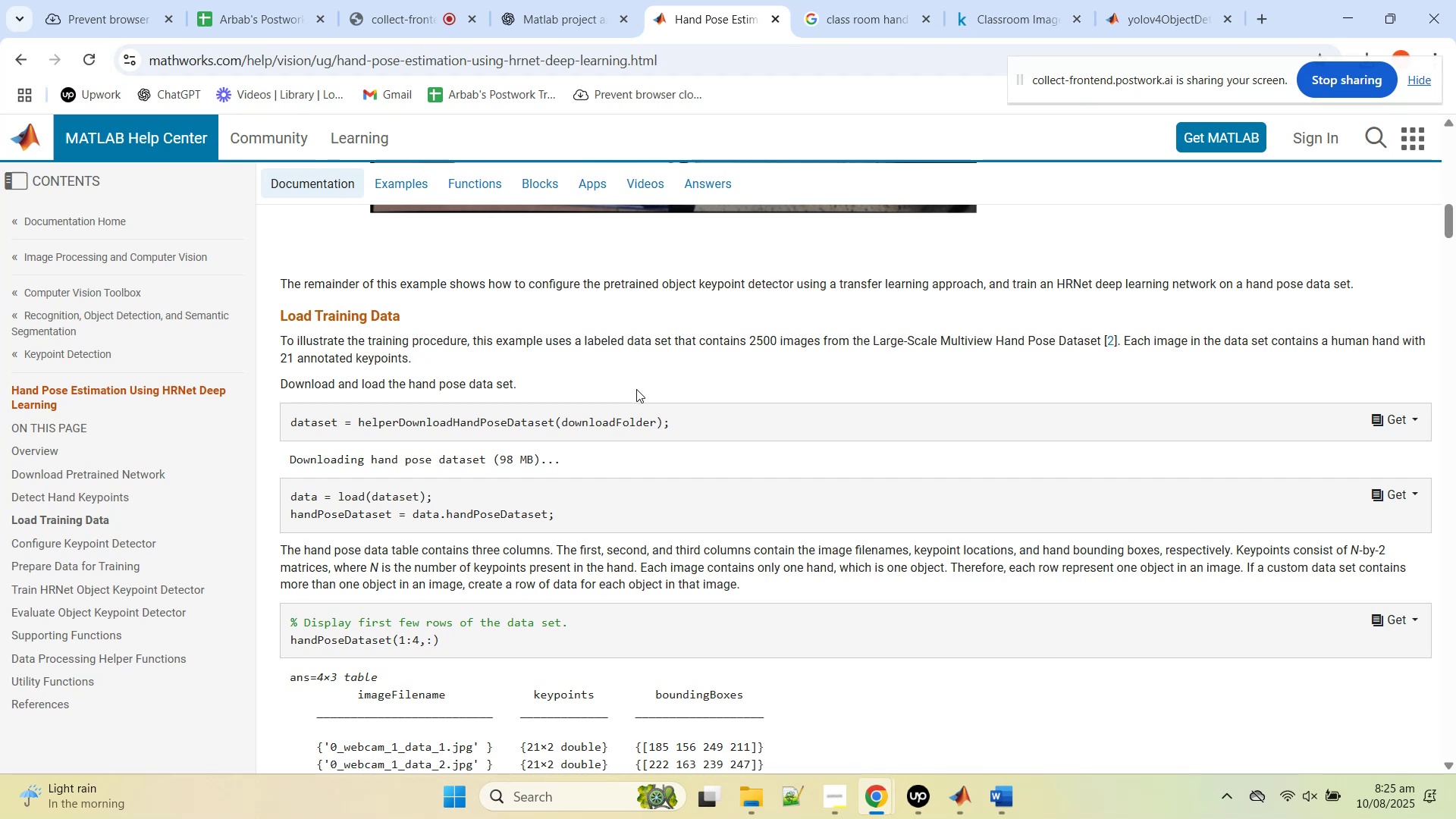 
scroll: coordinate [665, 349], scroll_direction: up, amount: 18.0
 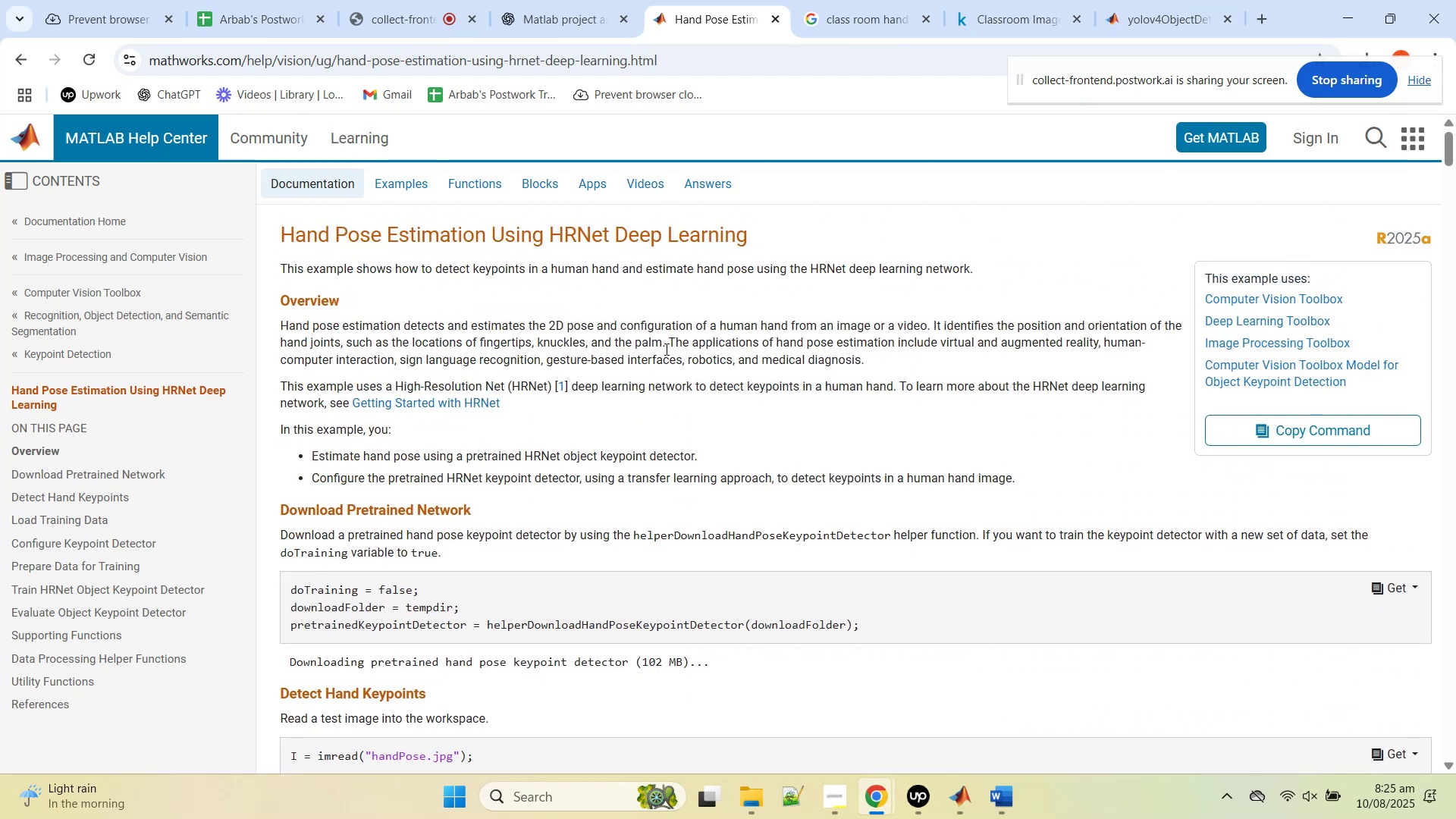 
scroll: coordinate [664, 356], scroll_direction: down, amount: 1.0
 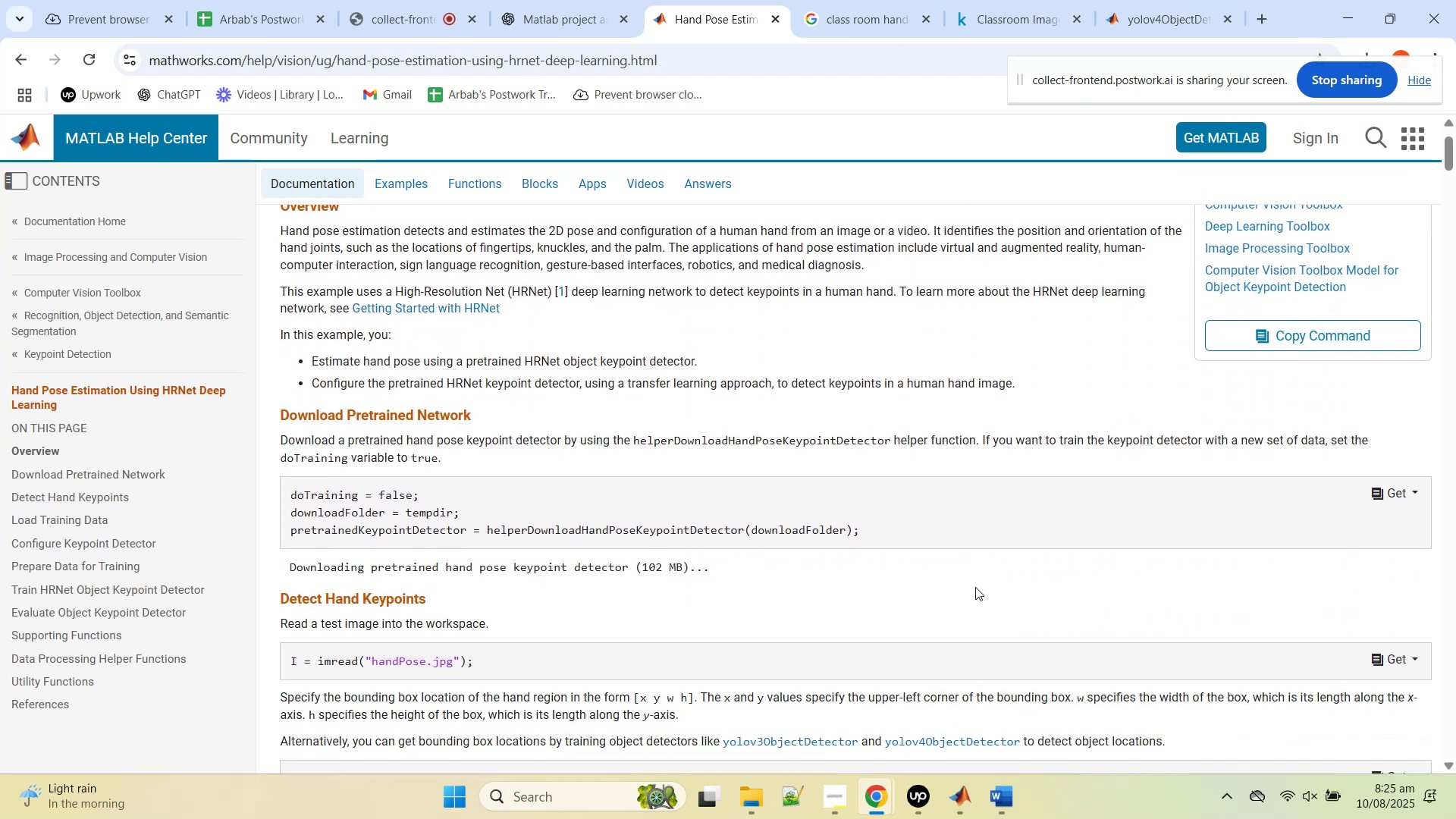 
wait(6.51)
 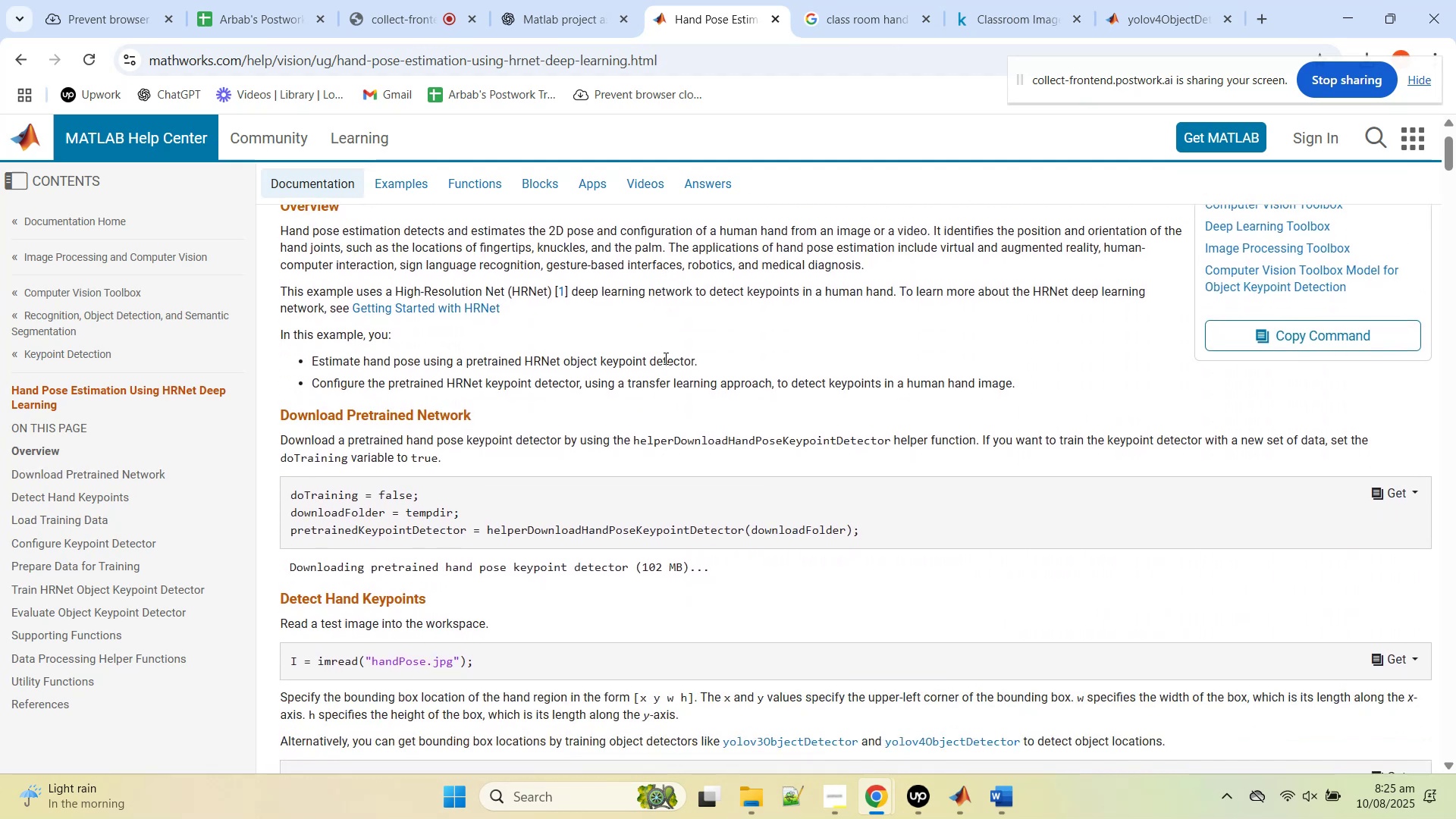 
double_click([805, 441])
 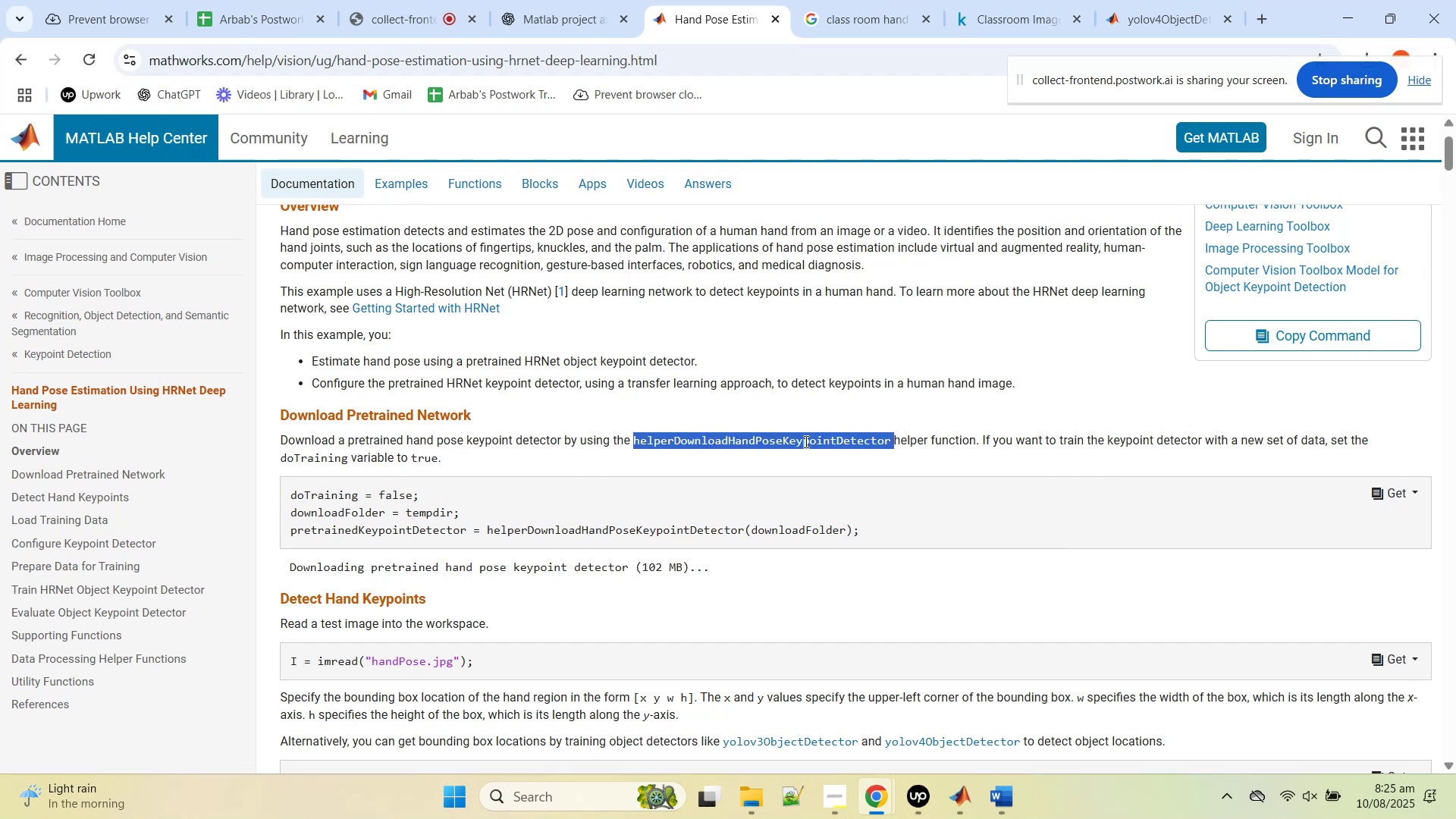 
wait(9.74)
 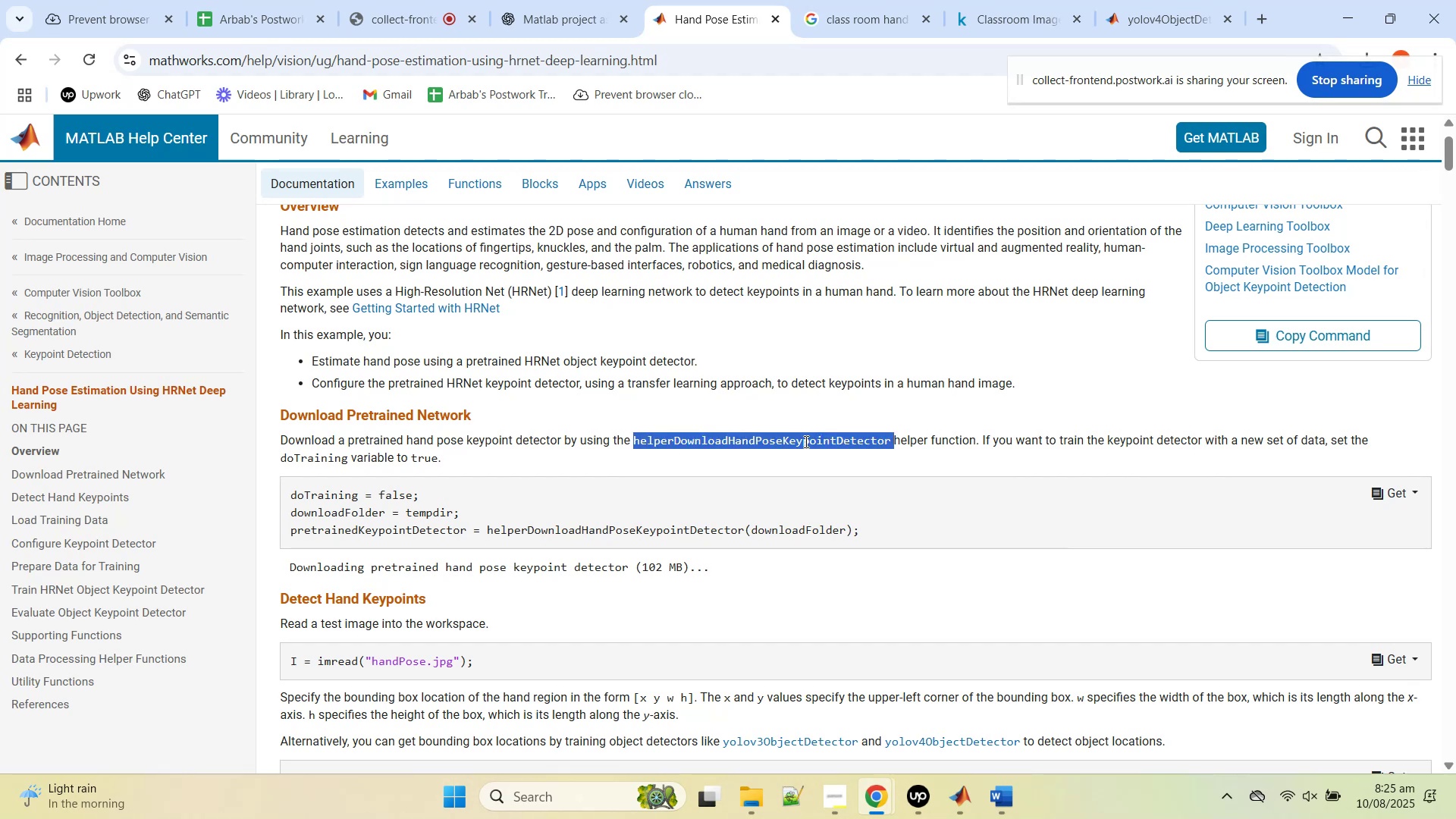 
double_click([729, 522])
 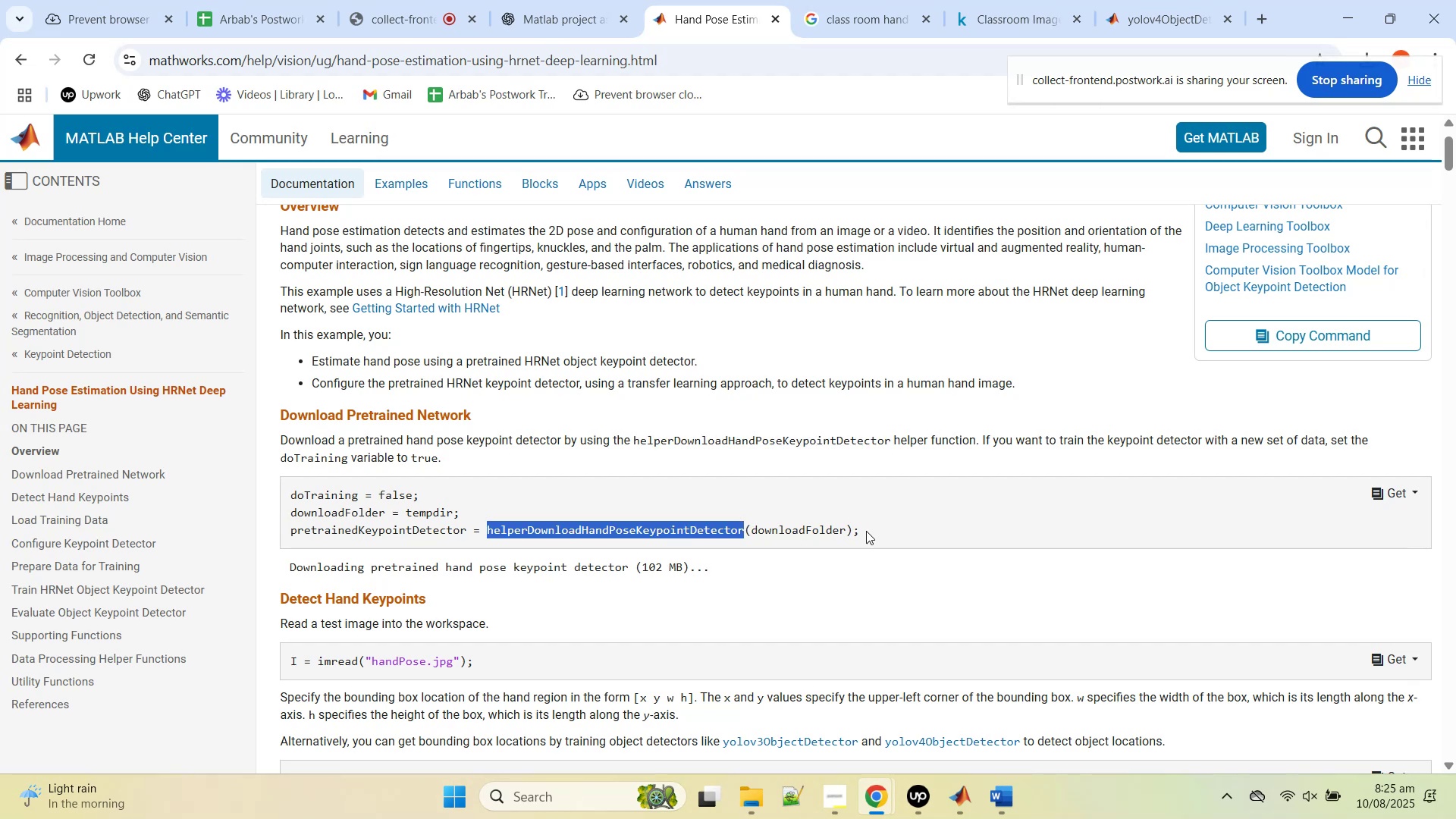 
left_click_drag(start_coordinate=[864, 533], to_coordinate=[271, 500])
 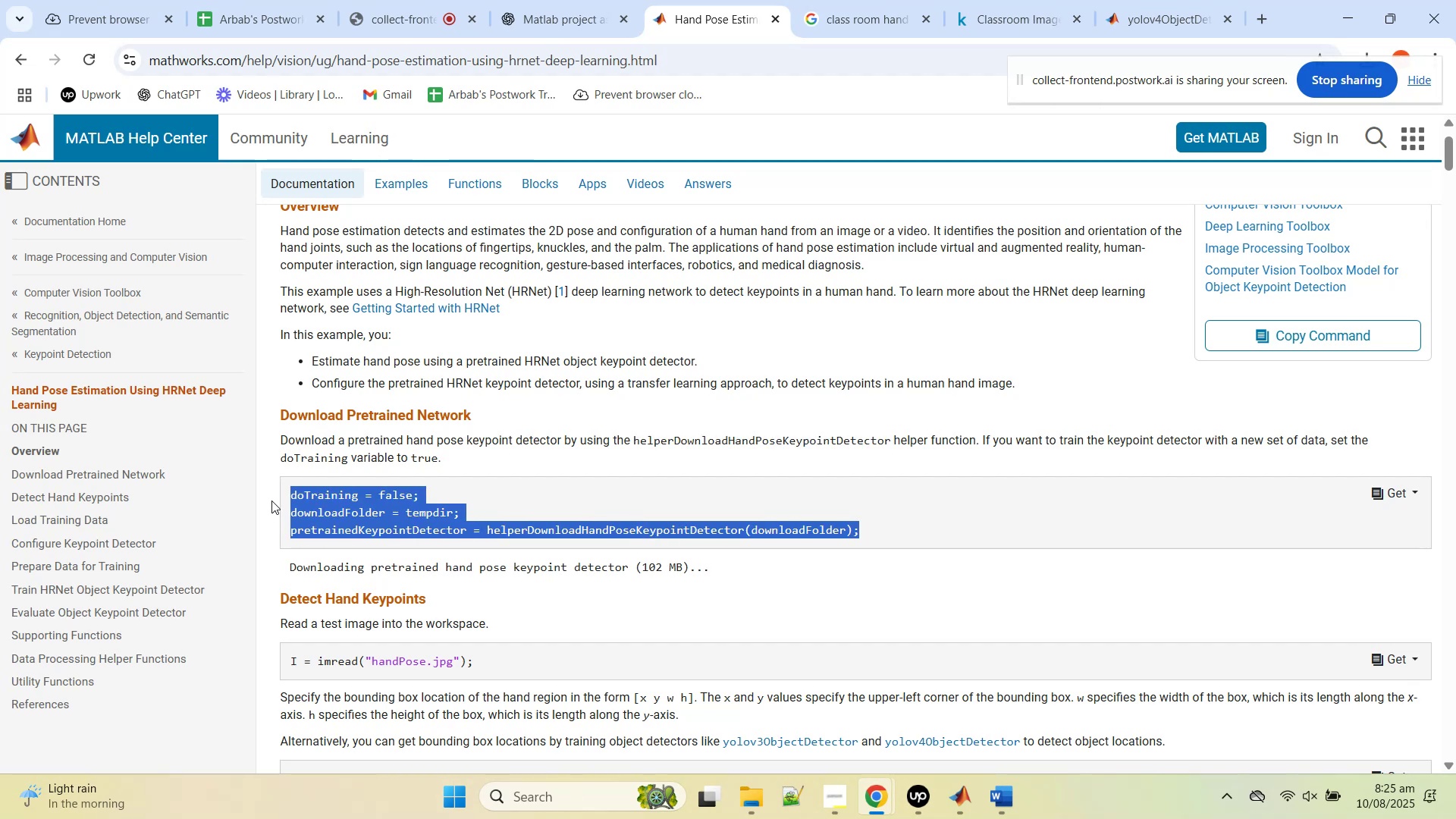 
key(Control+C)
 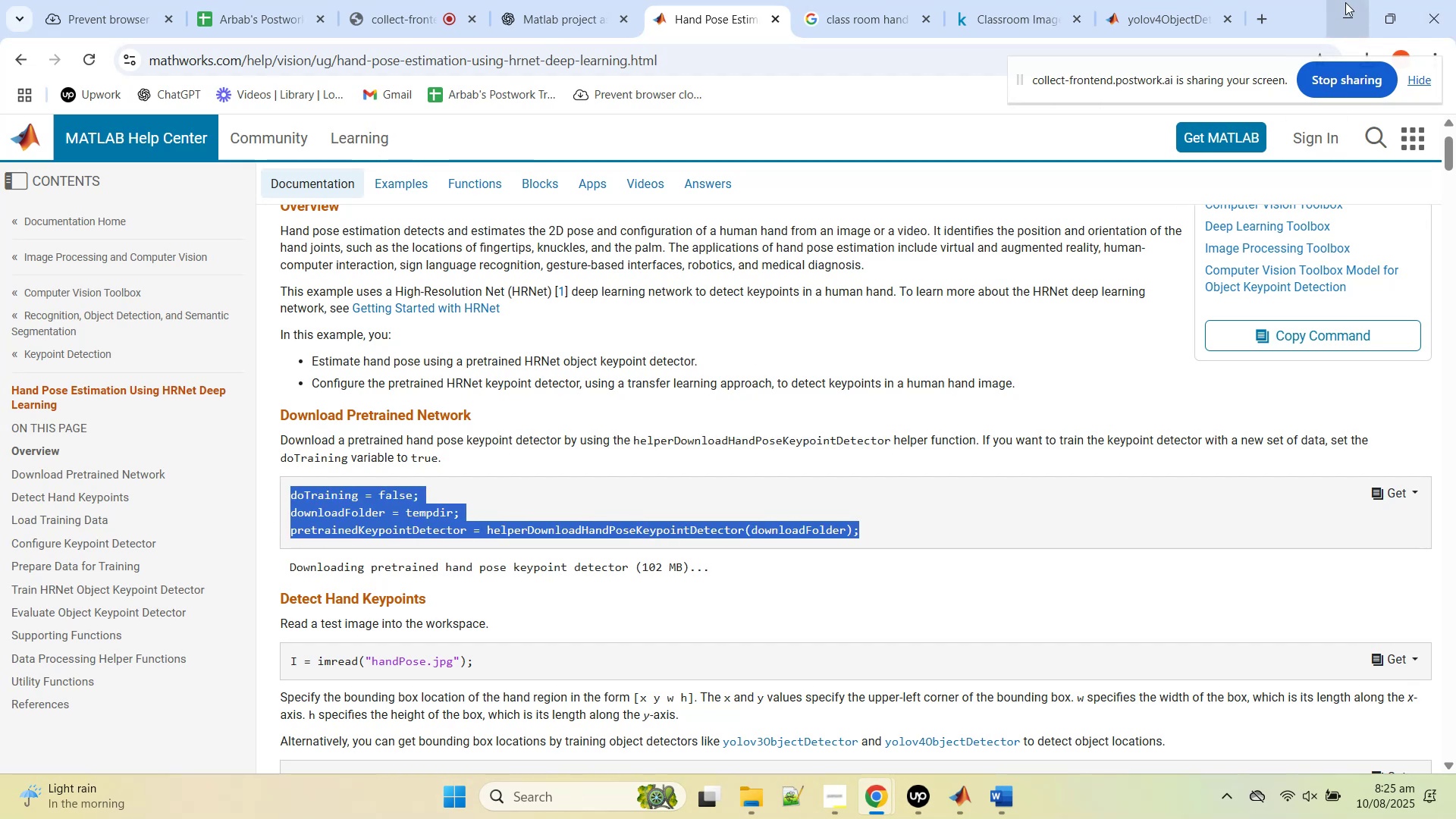 
left_click([1345, 2])
 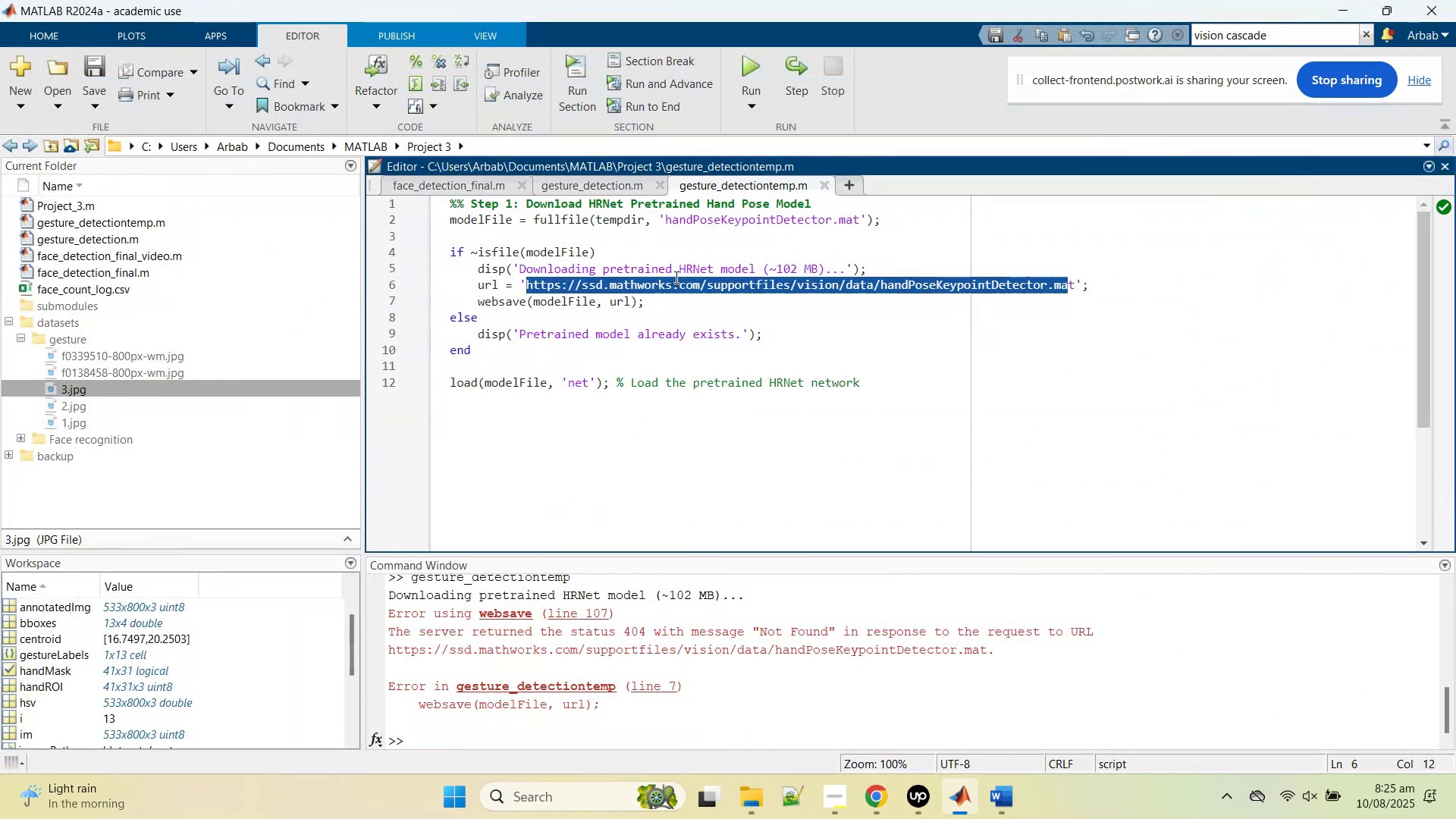 
left_click([676, 265])
 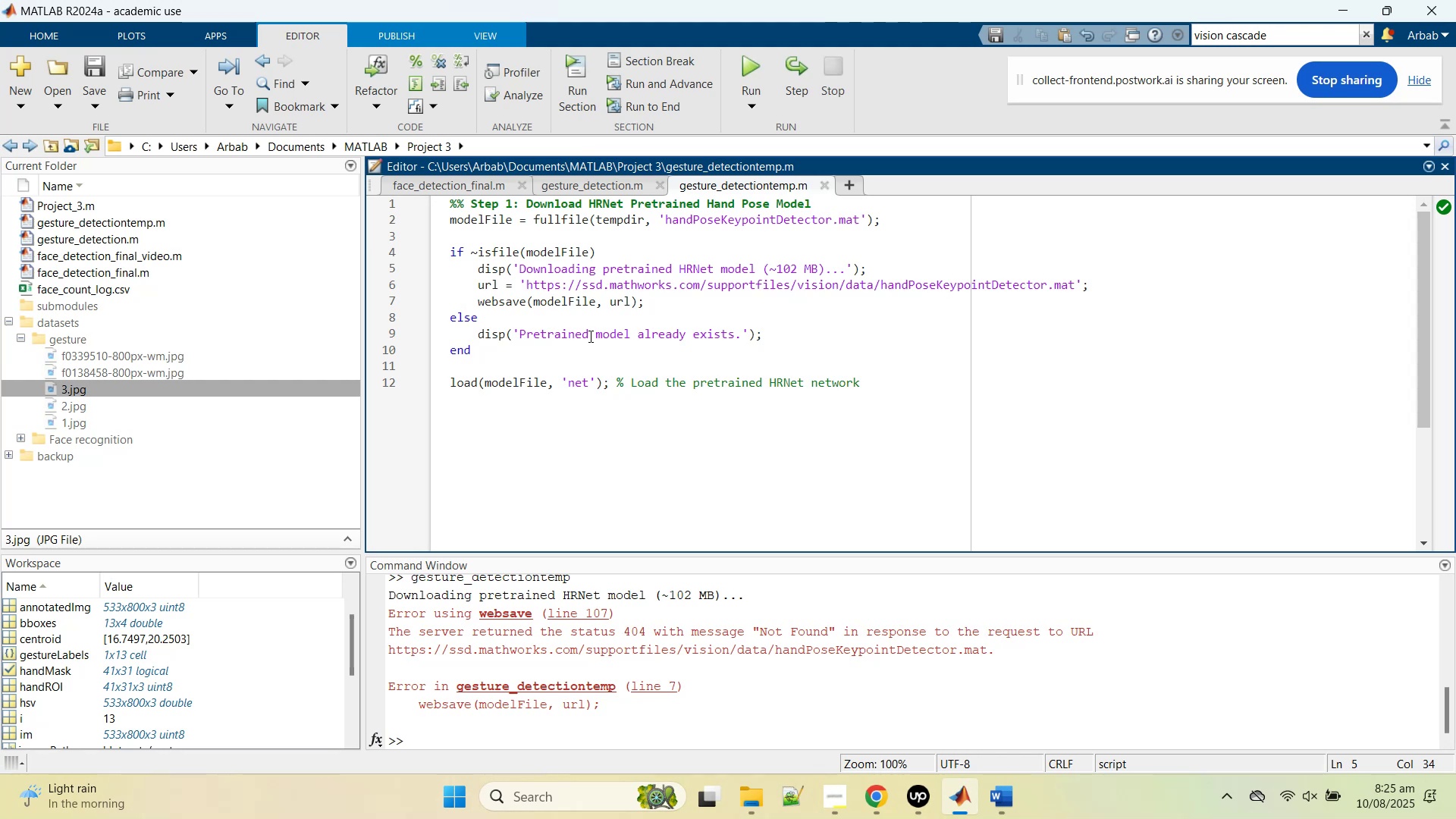 
wait(6.19)
 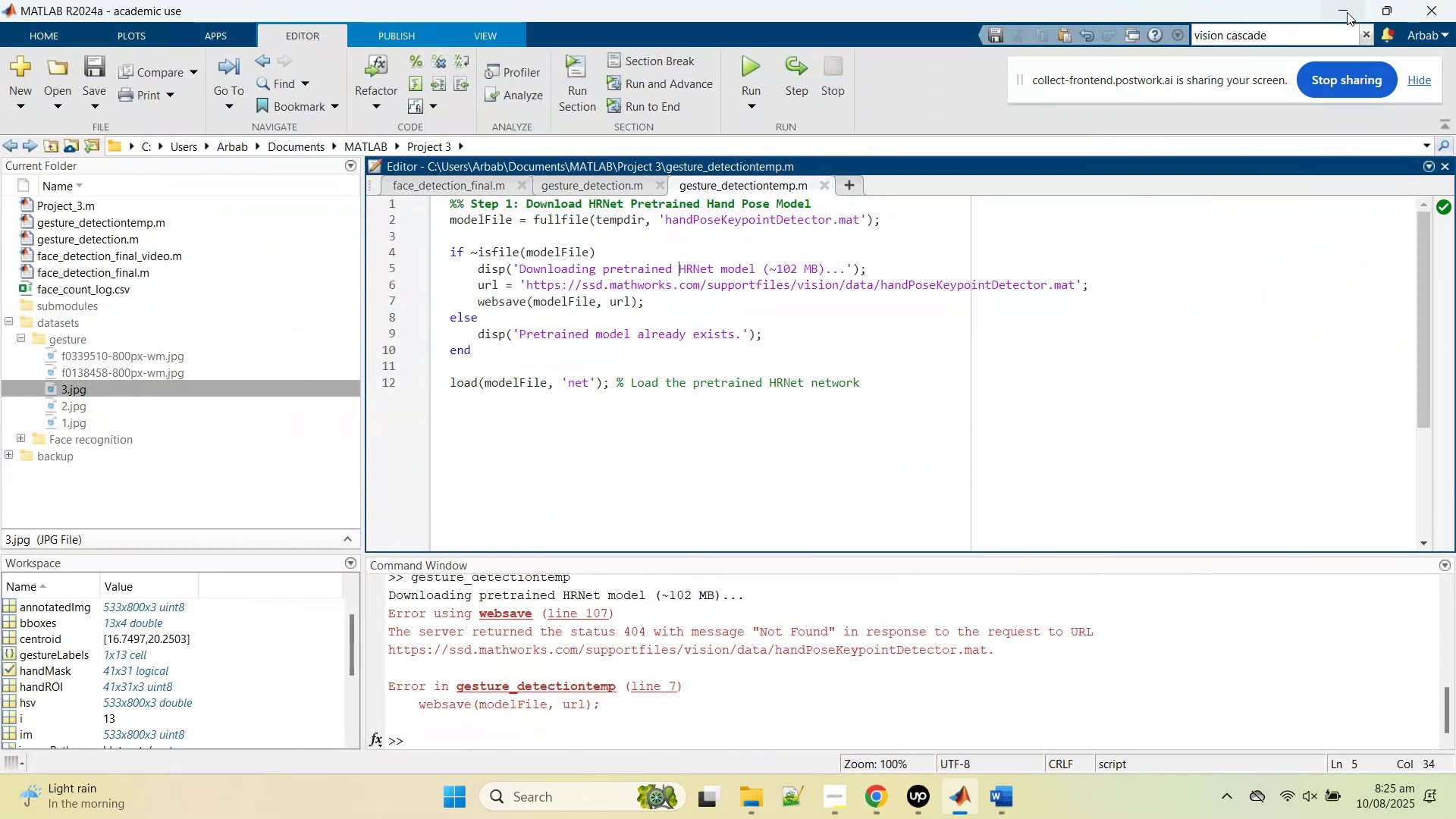 
left_click([579, 240])
 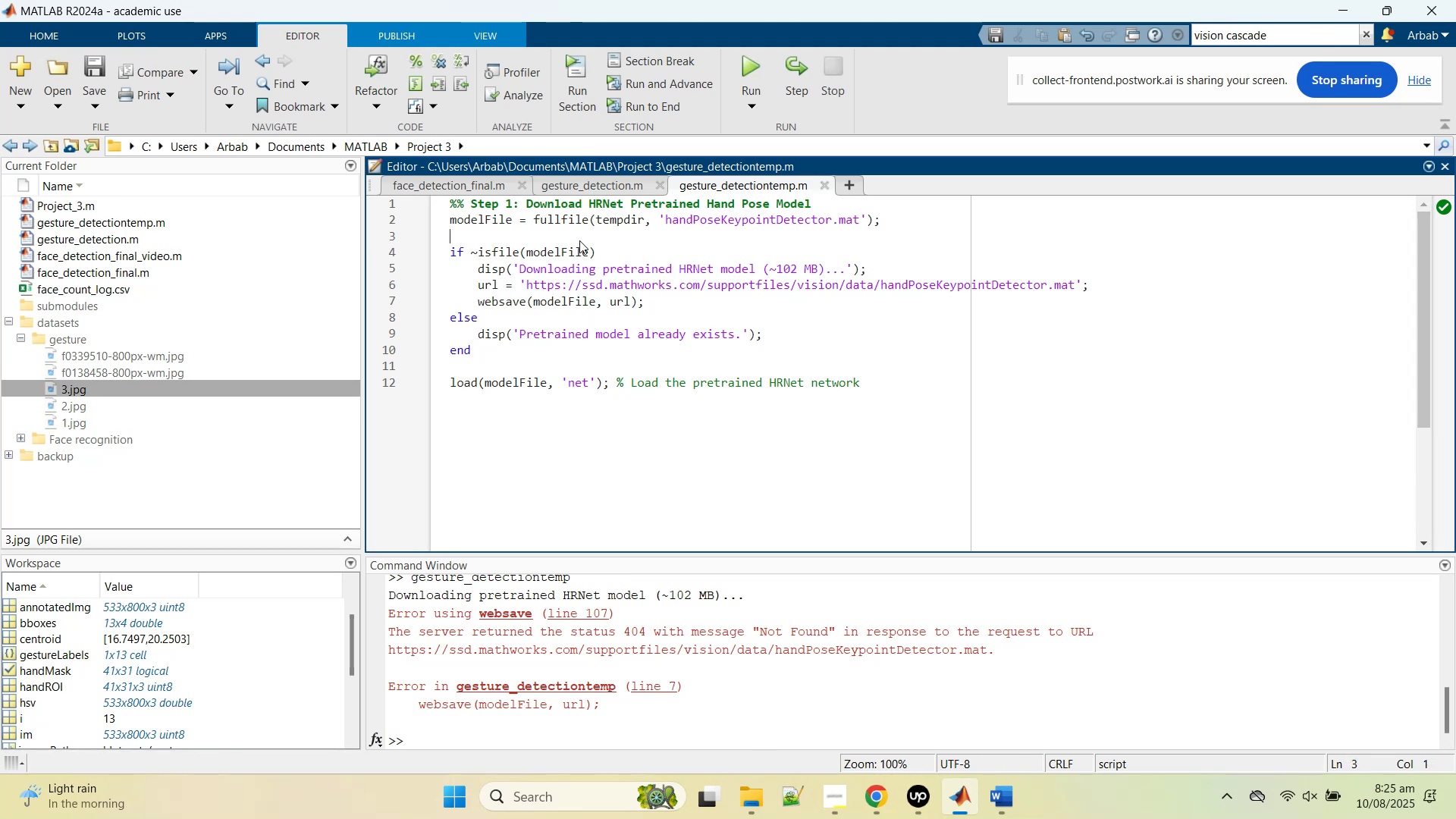 
key(Control+V)
 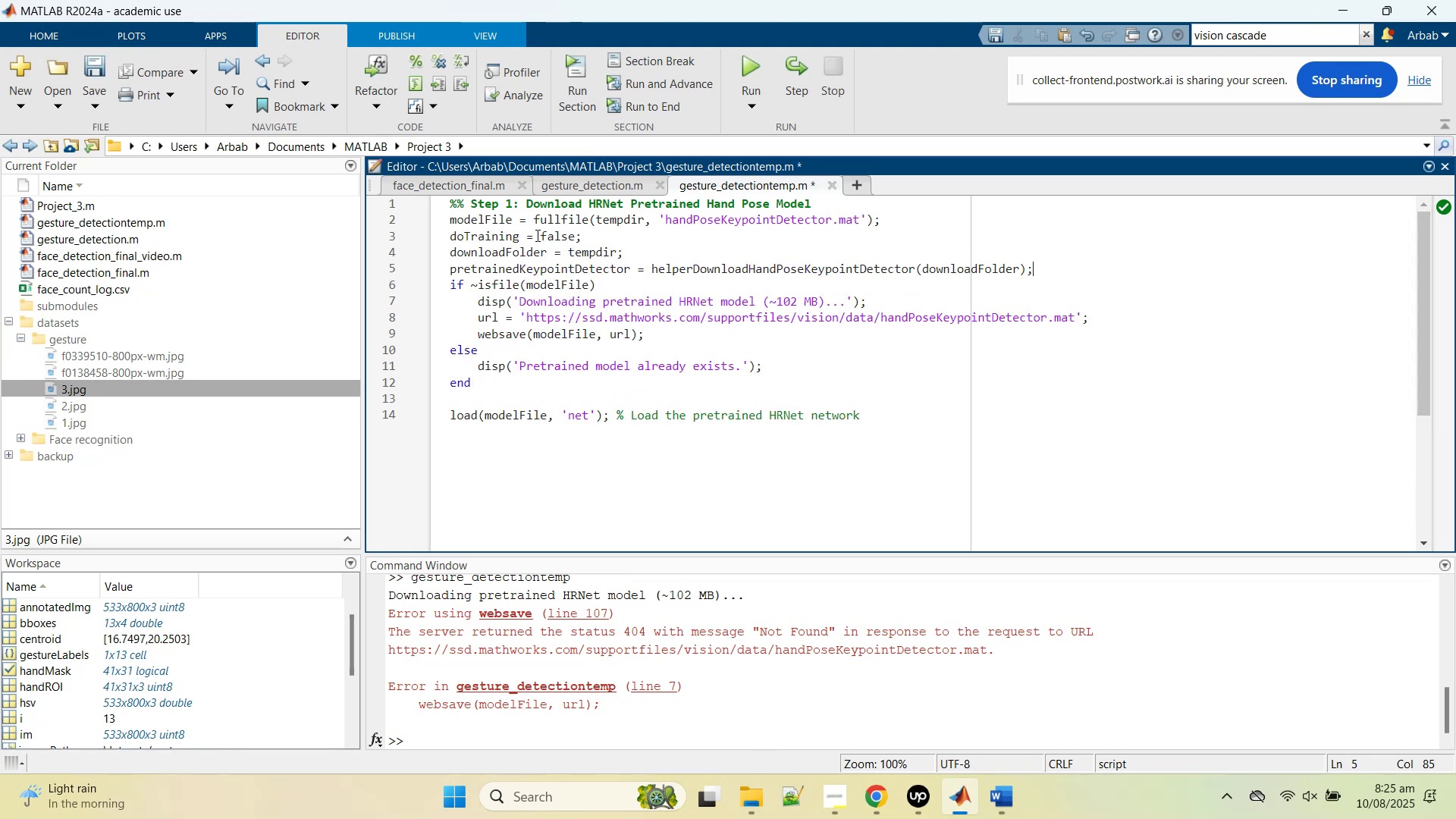 
double_click([534, 235])
 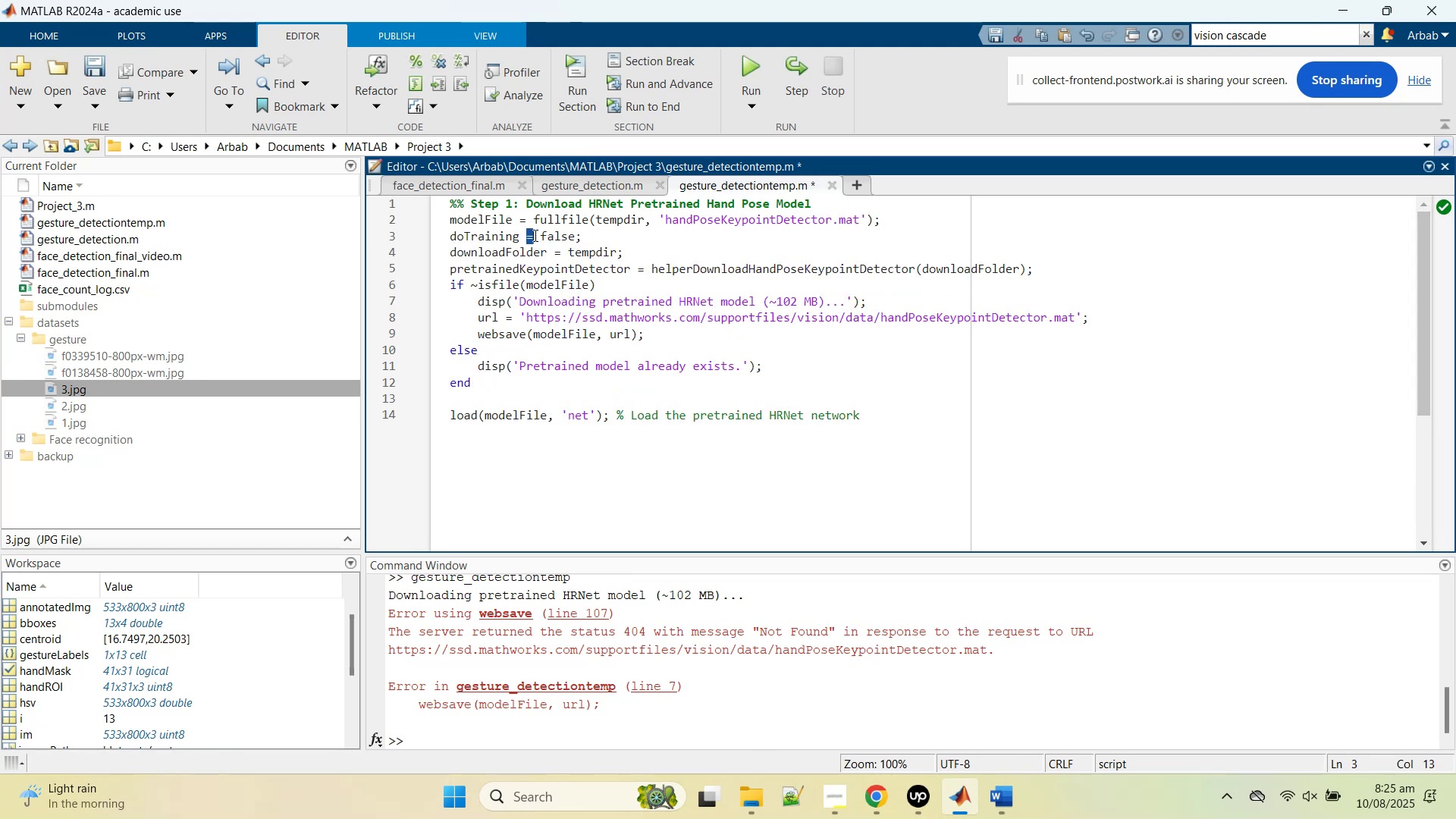 
triple_click([534, 235])
 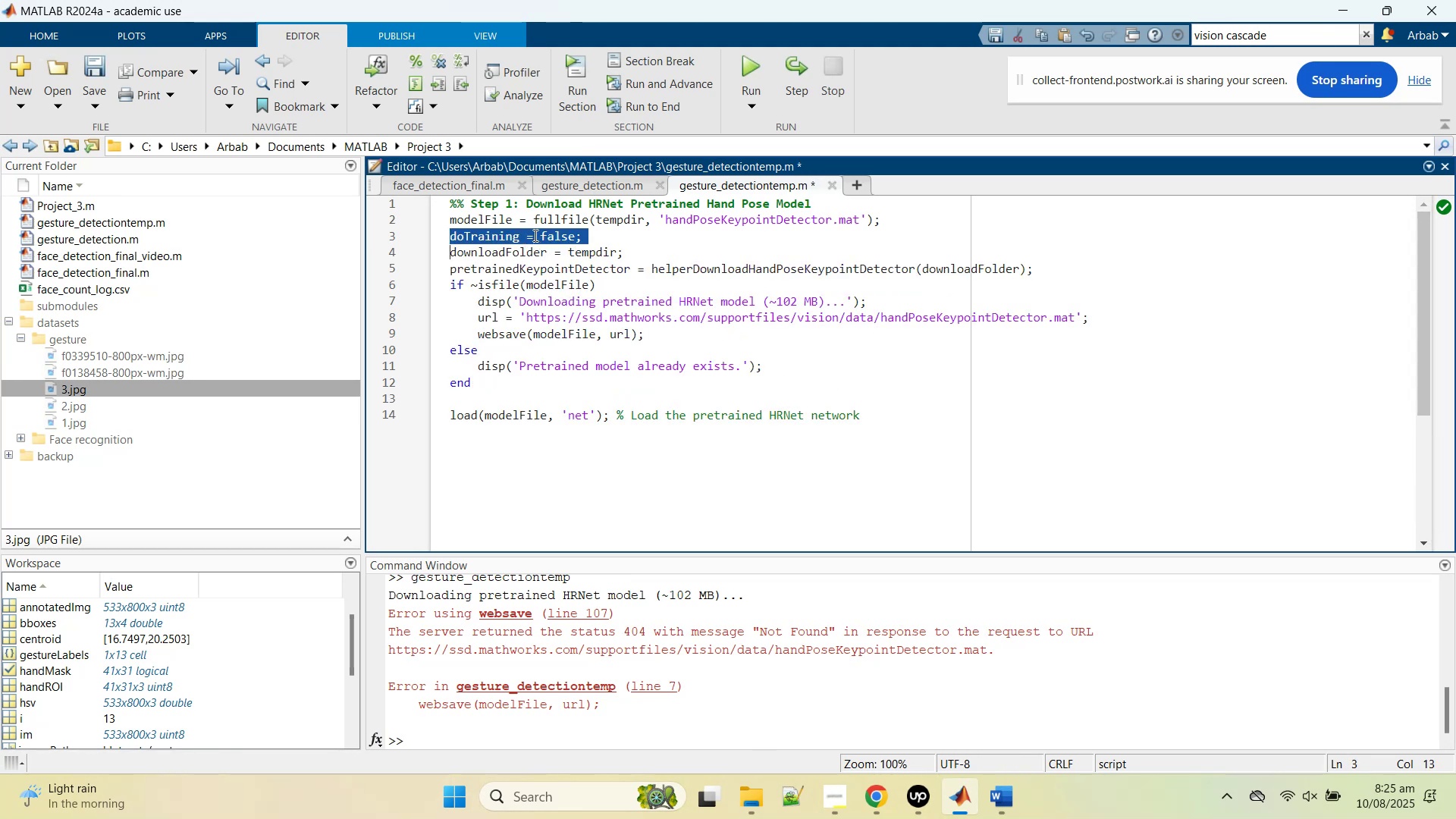 
right_click([534, 235])
 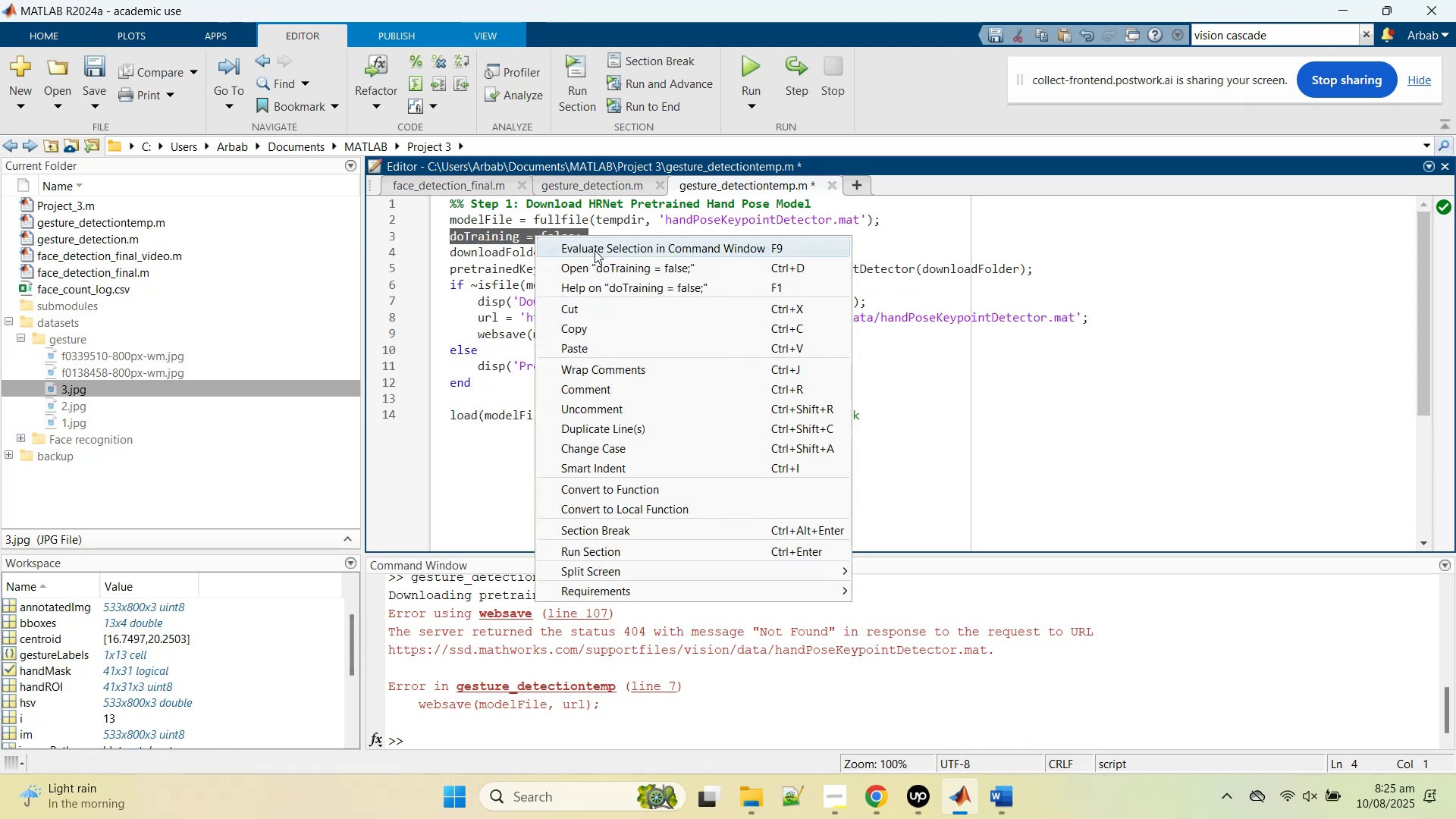 
left_click([595, 250])
 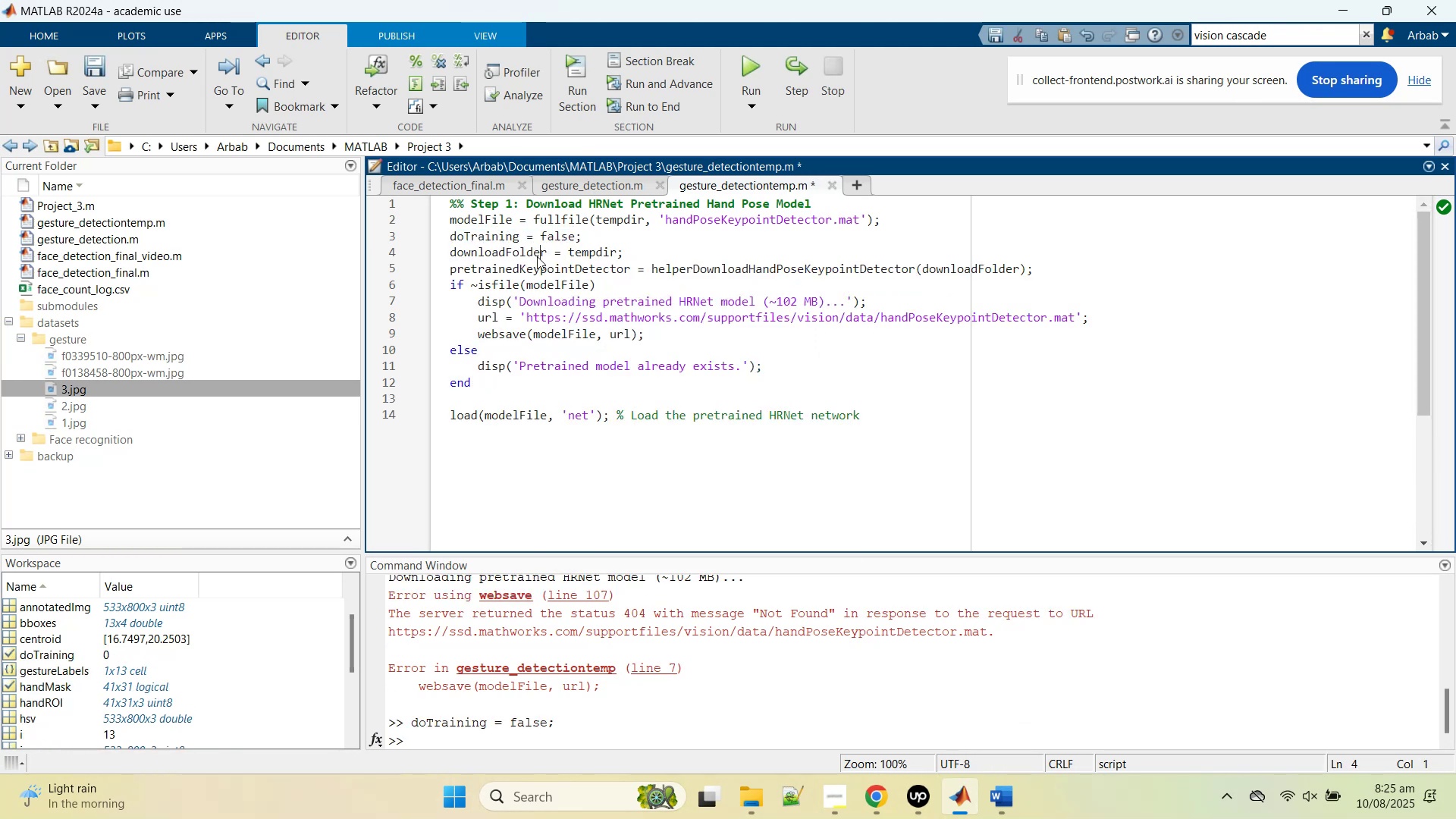 
double_click([537, 256])
 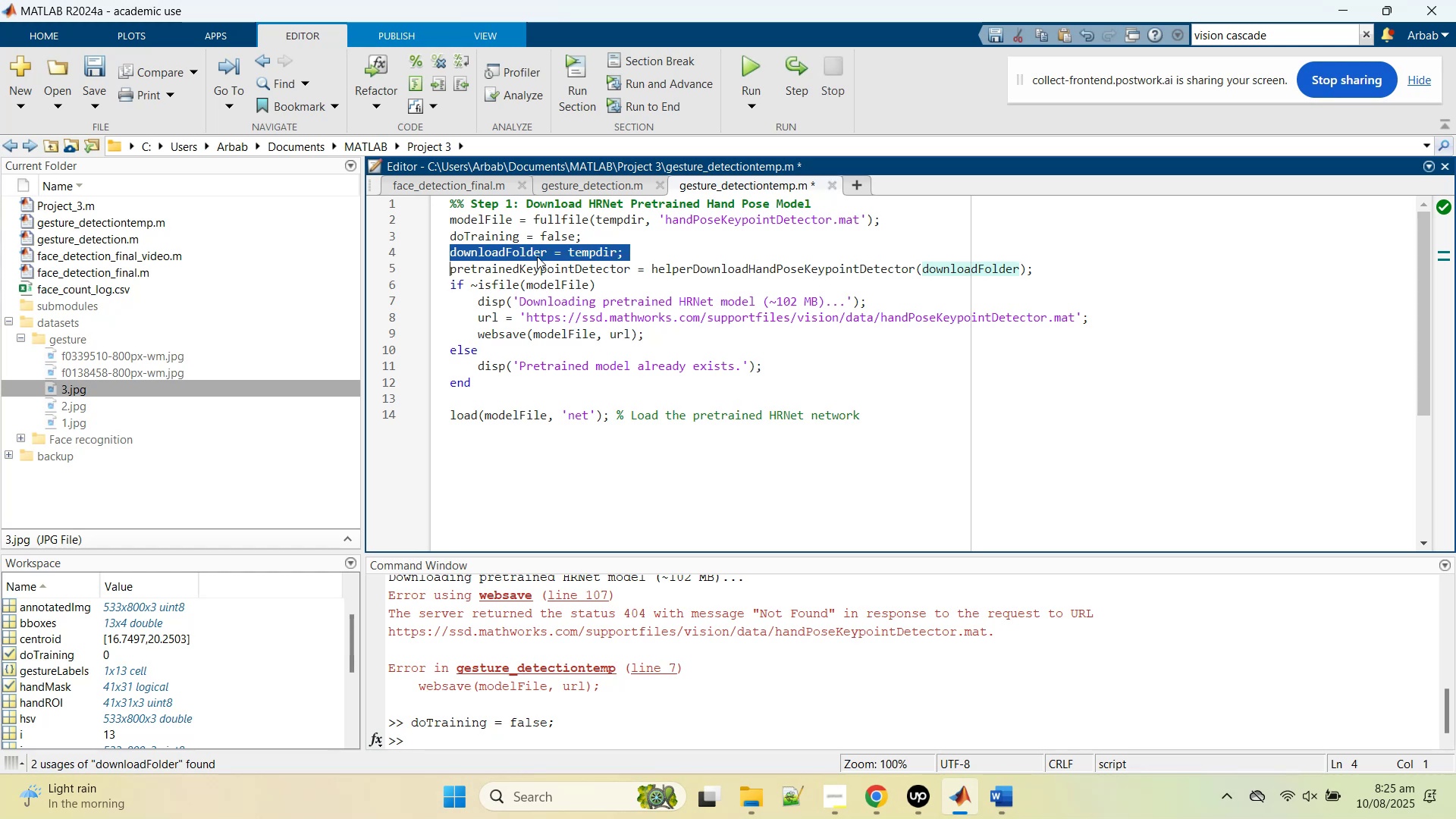 
triple_click([537, 256])
 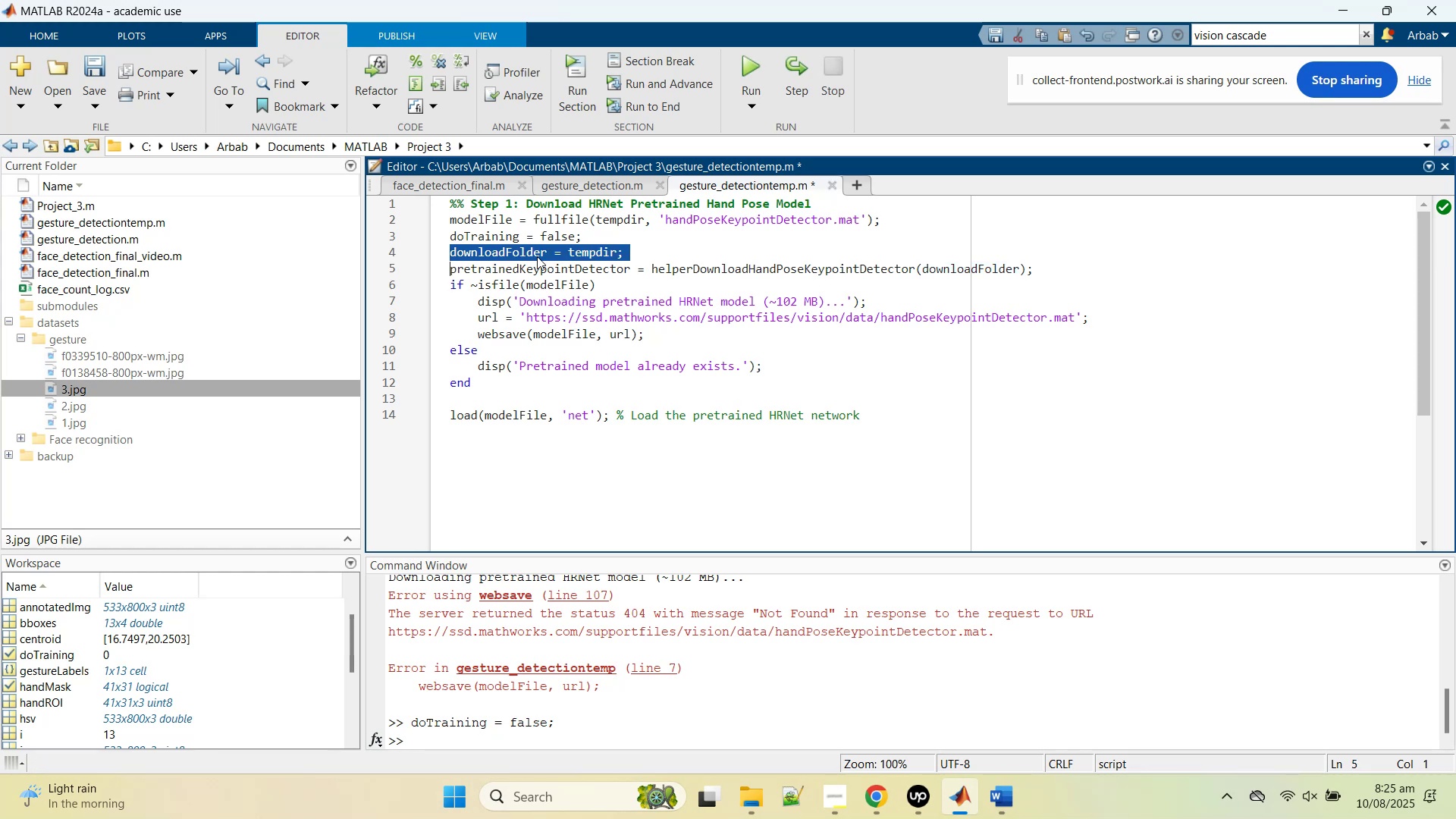 
right_click([537, 256])
 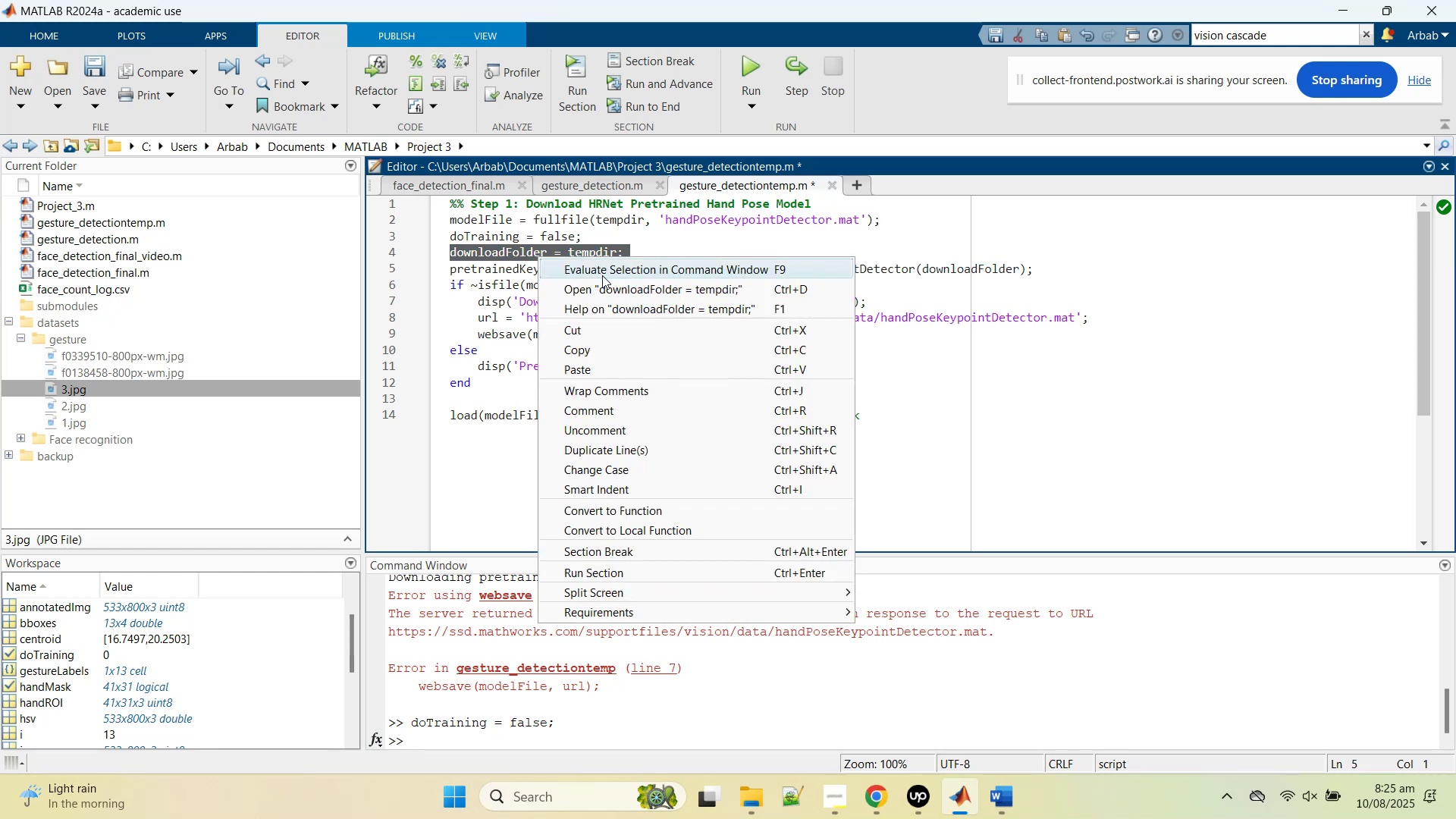 
left_click([603, 271])
 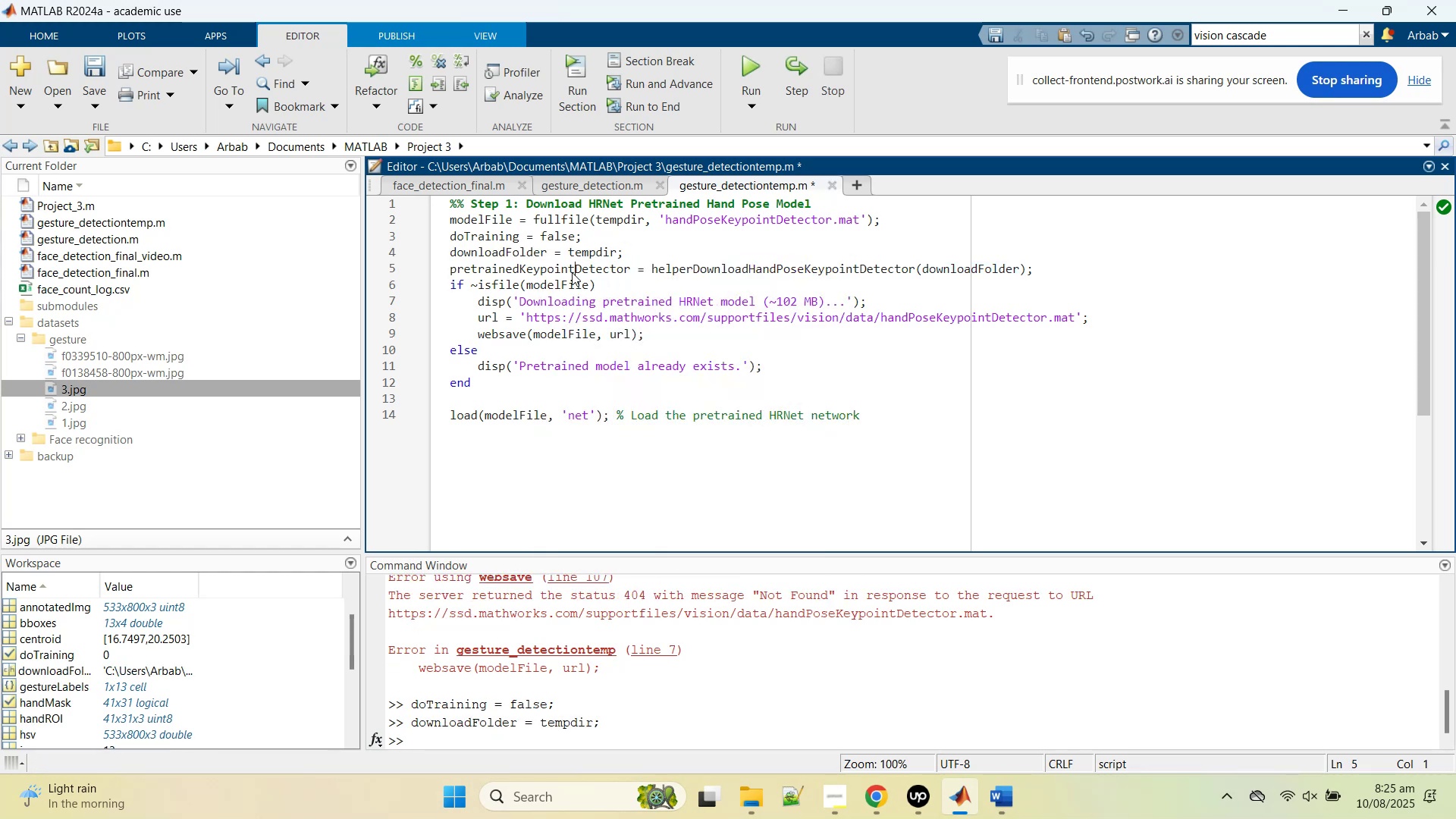 
double_click([572, 272])
 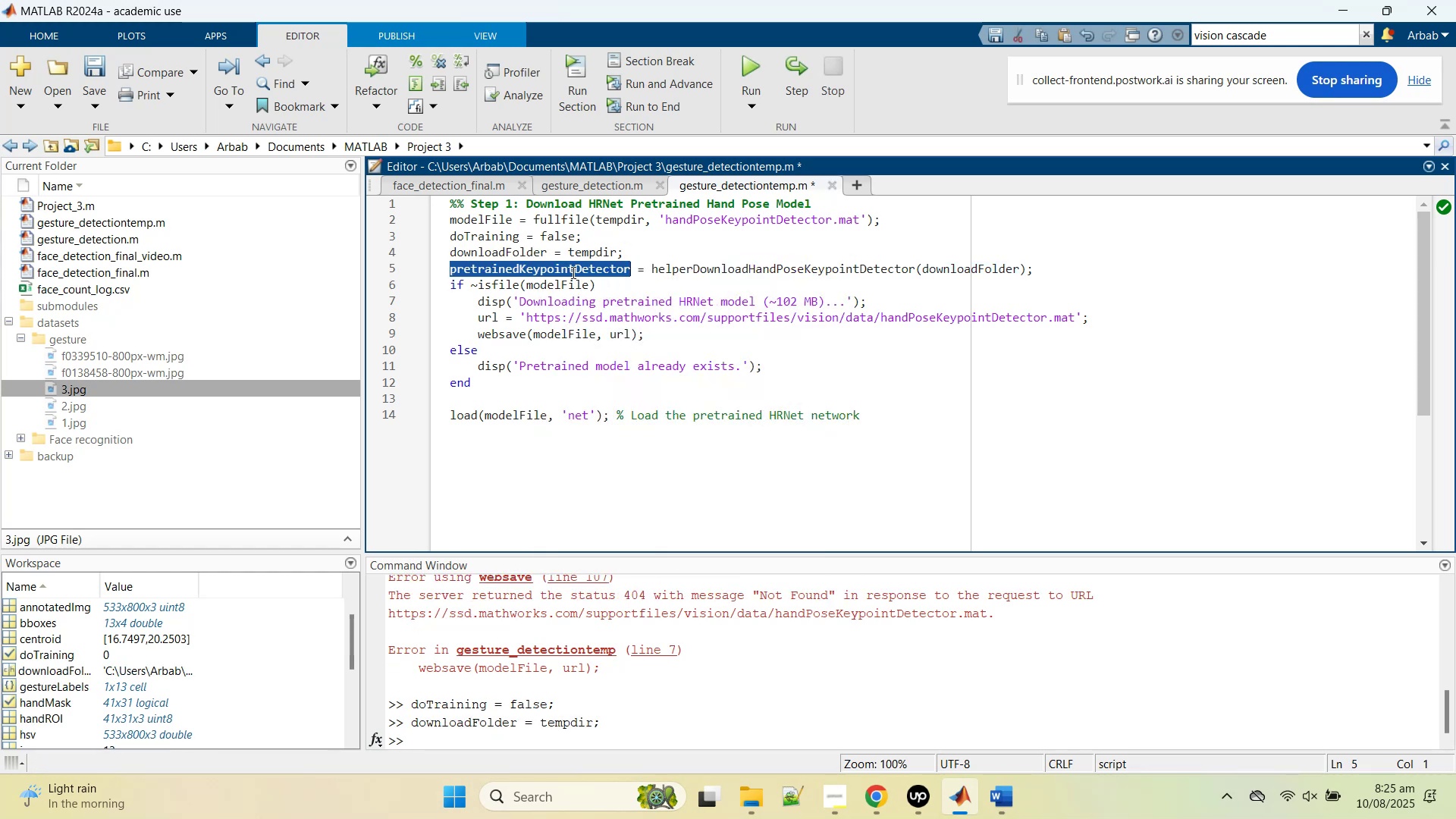 
triple_click([572, 272])
 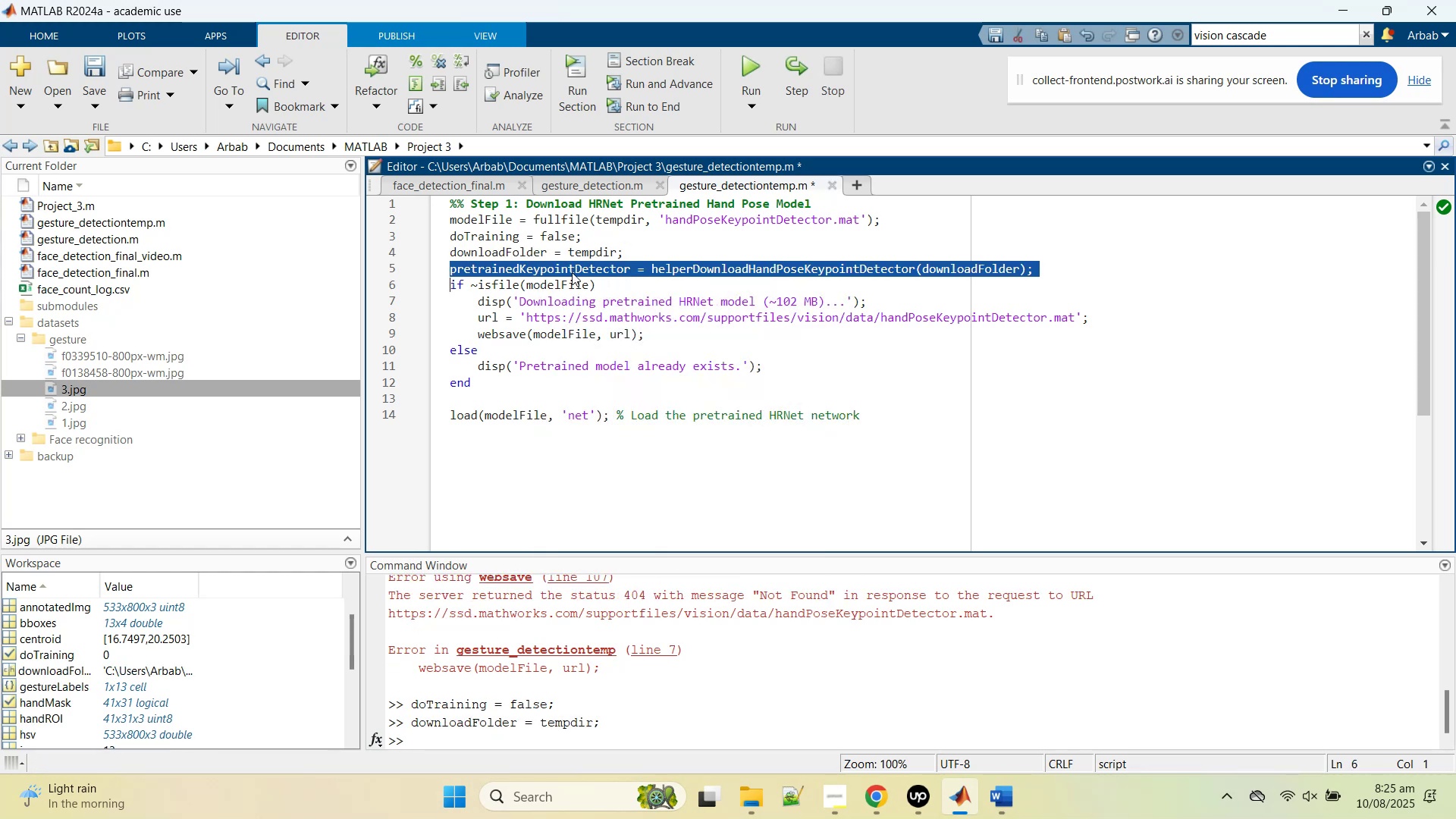 
right_click([572, 272])
 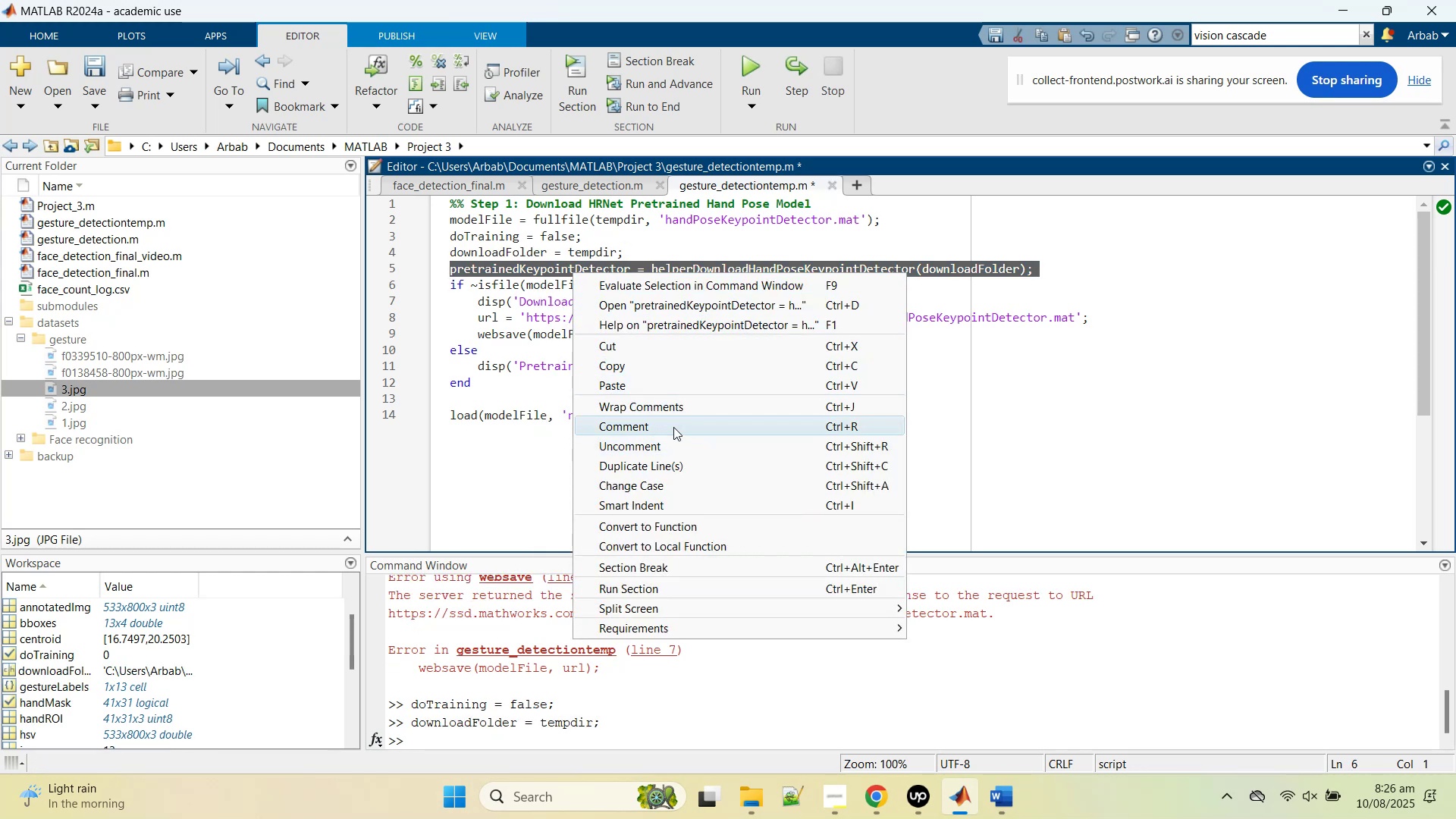 
left_click([642, 289])
 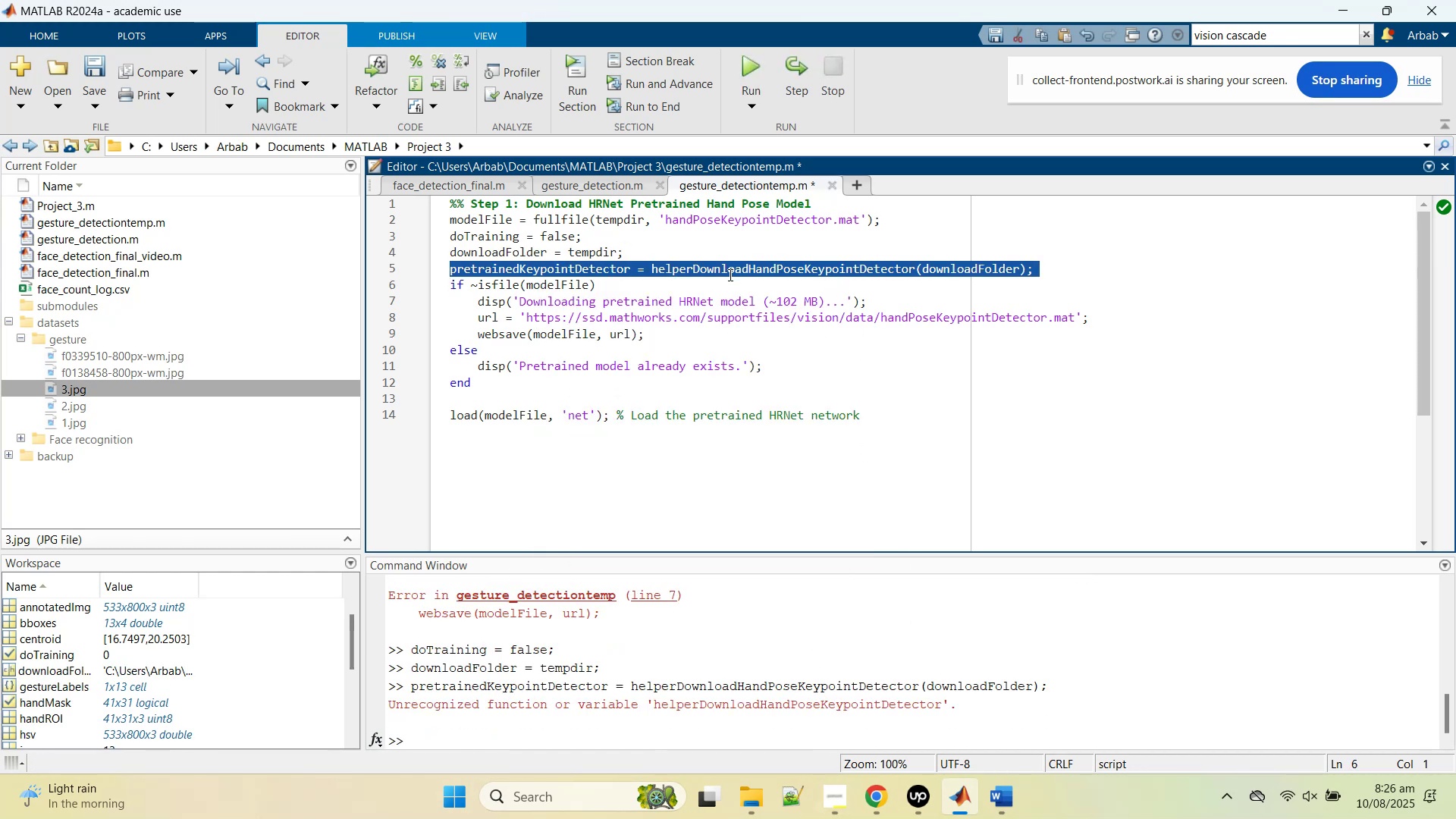 
wait(6.4)
 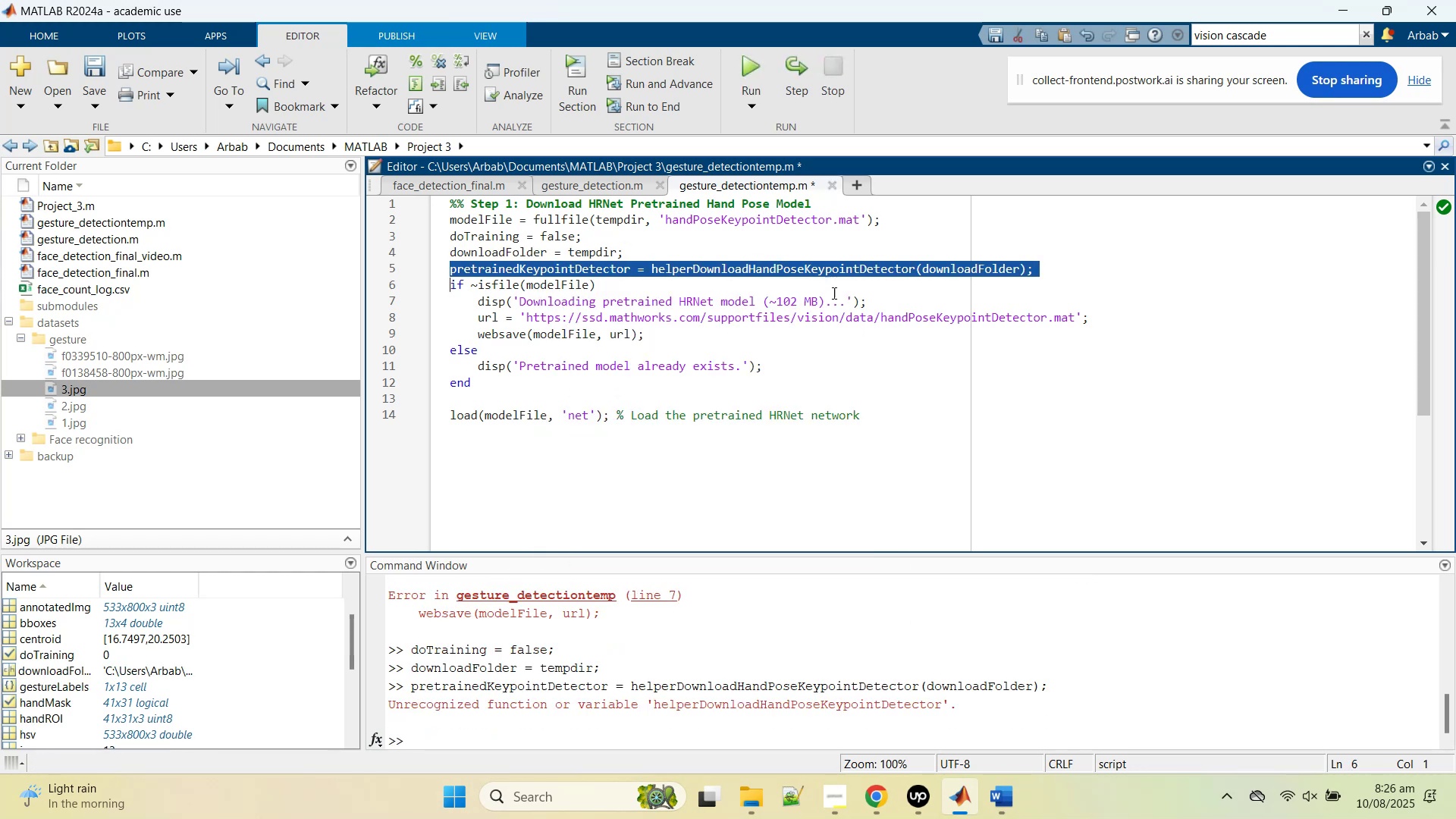 
left_click([1342, 14])
 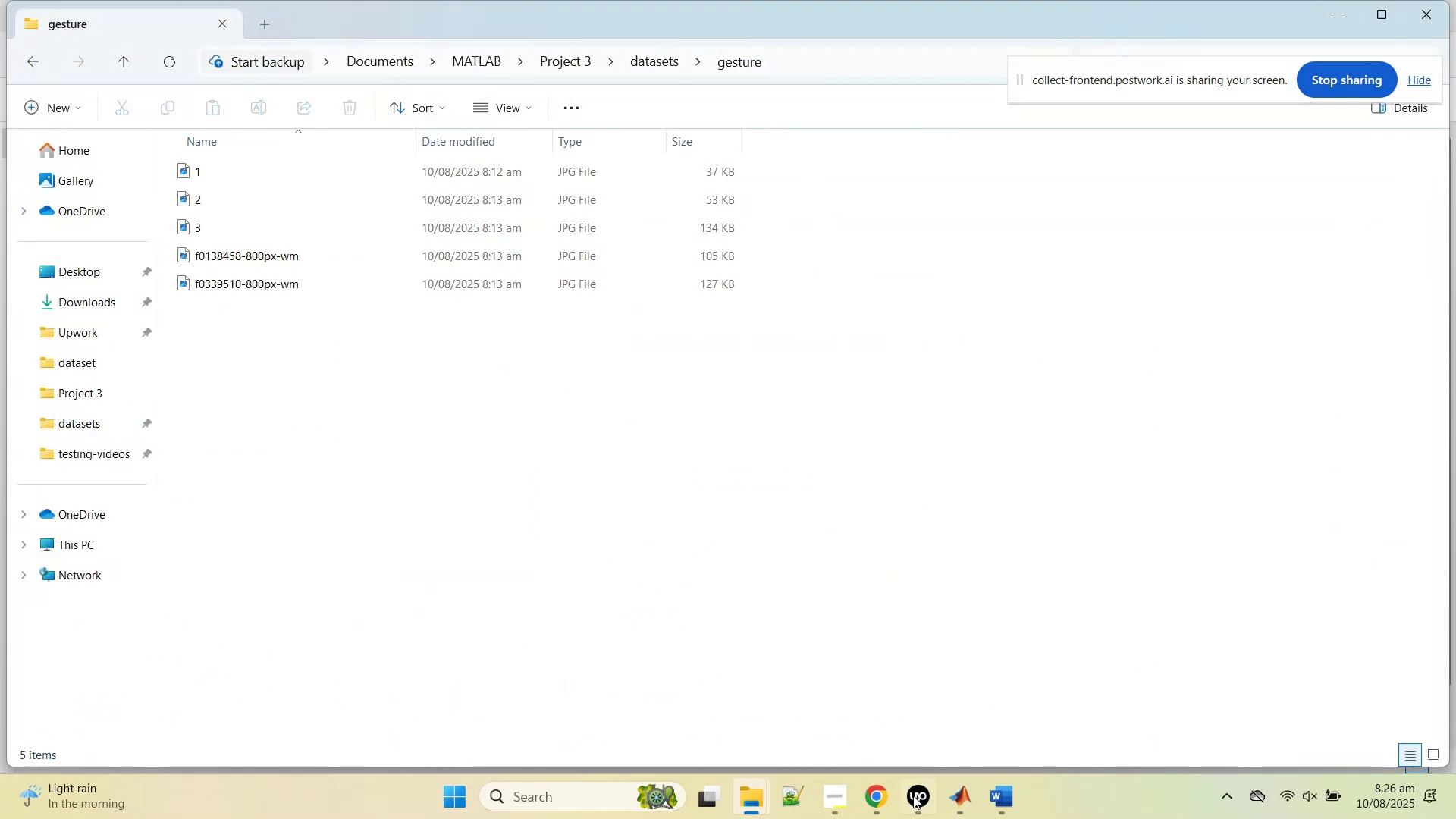 
left_click([879, 798])
 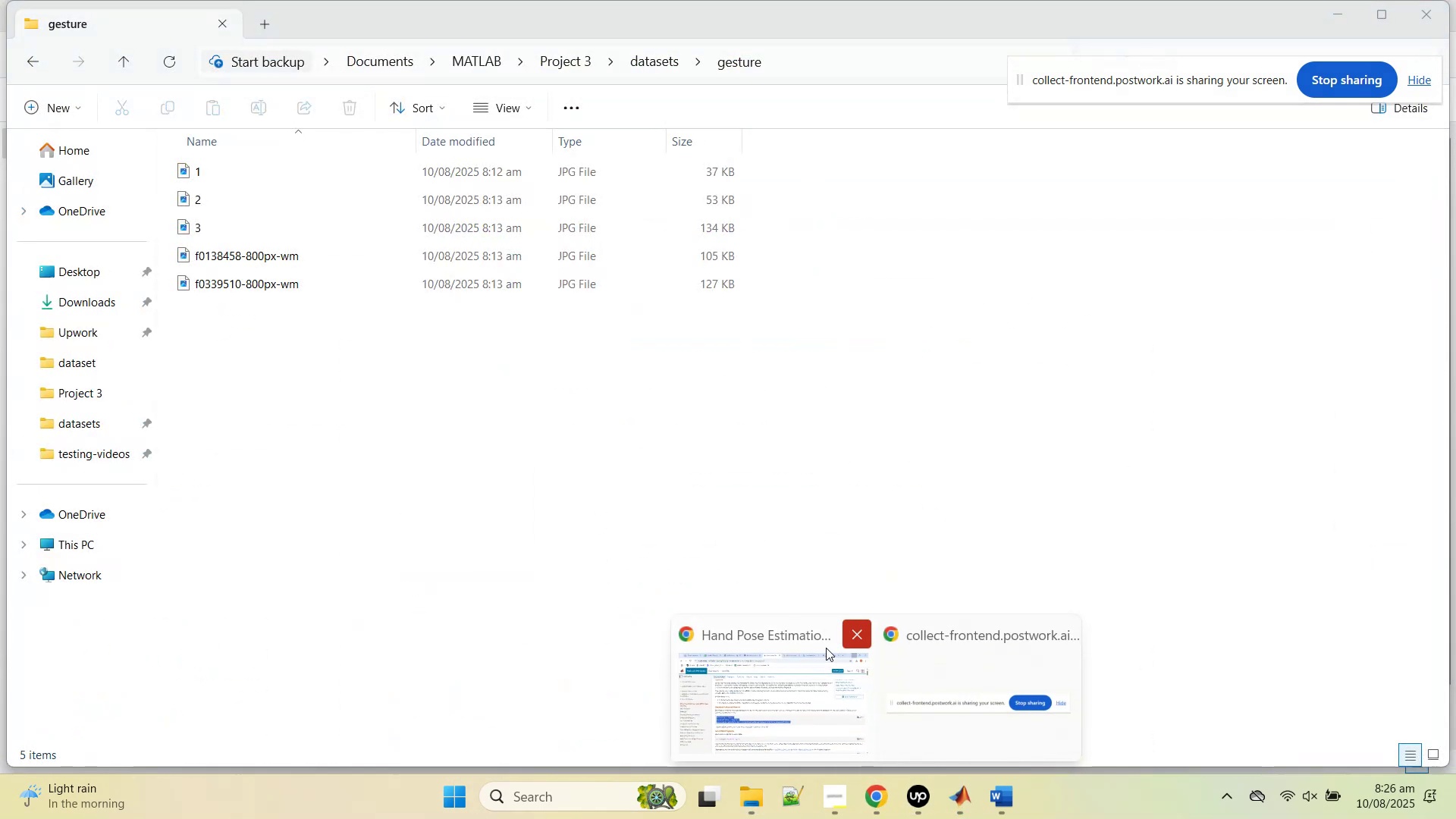 
left_click([781, 710])
 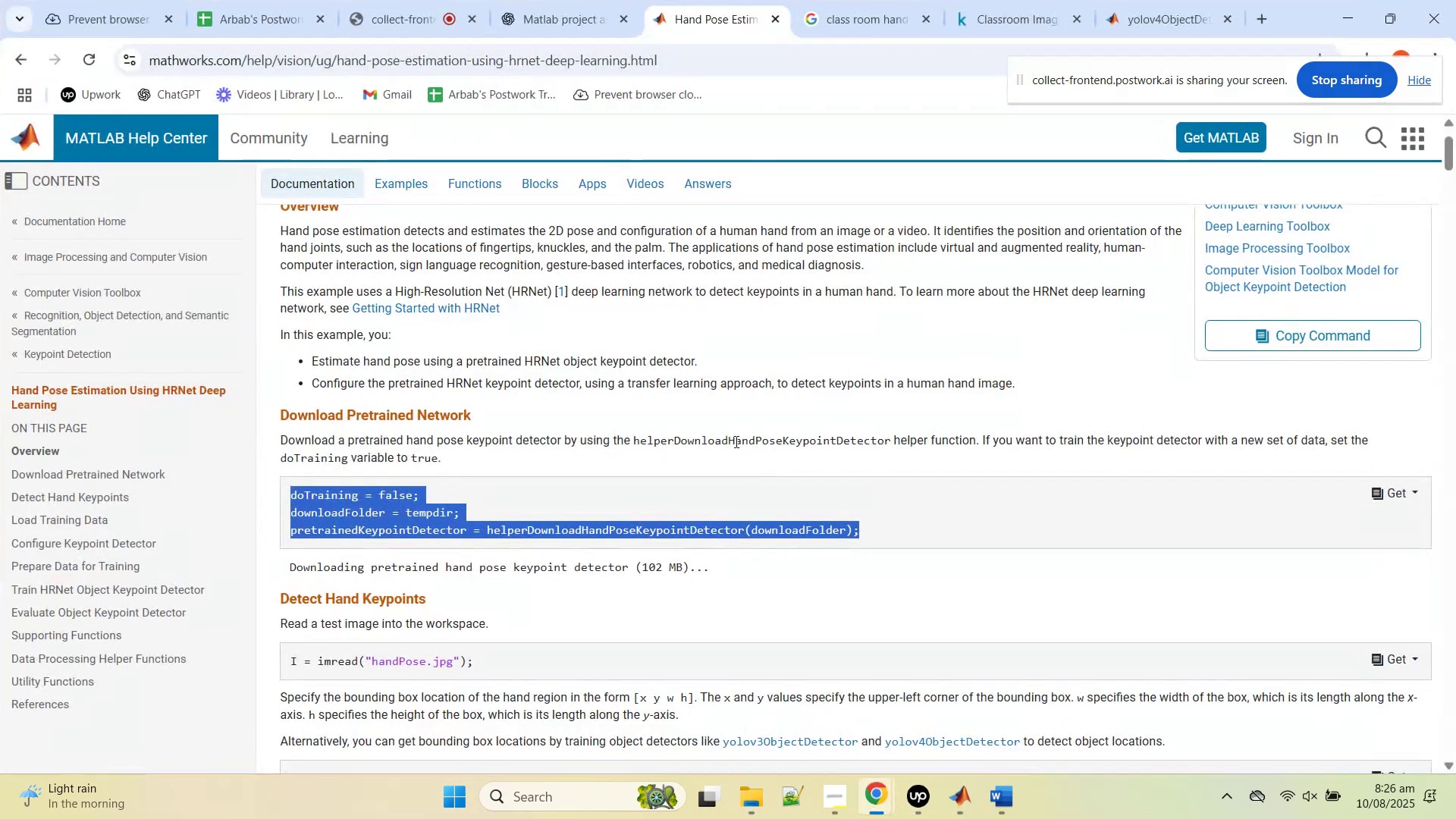 
scroll: coordinate [733, 439], scroll_direction: up, amount: 6.0
 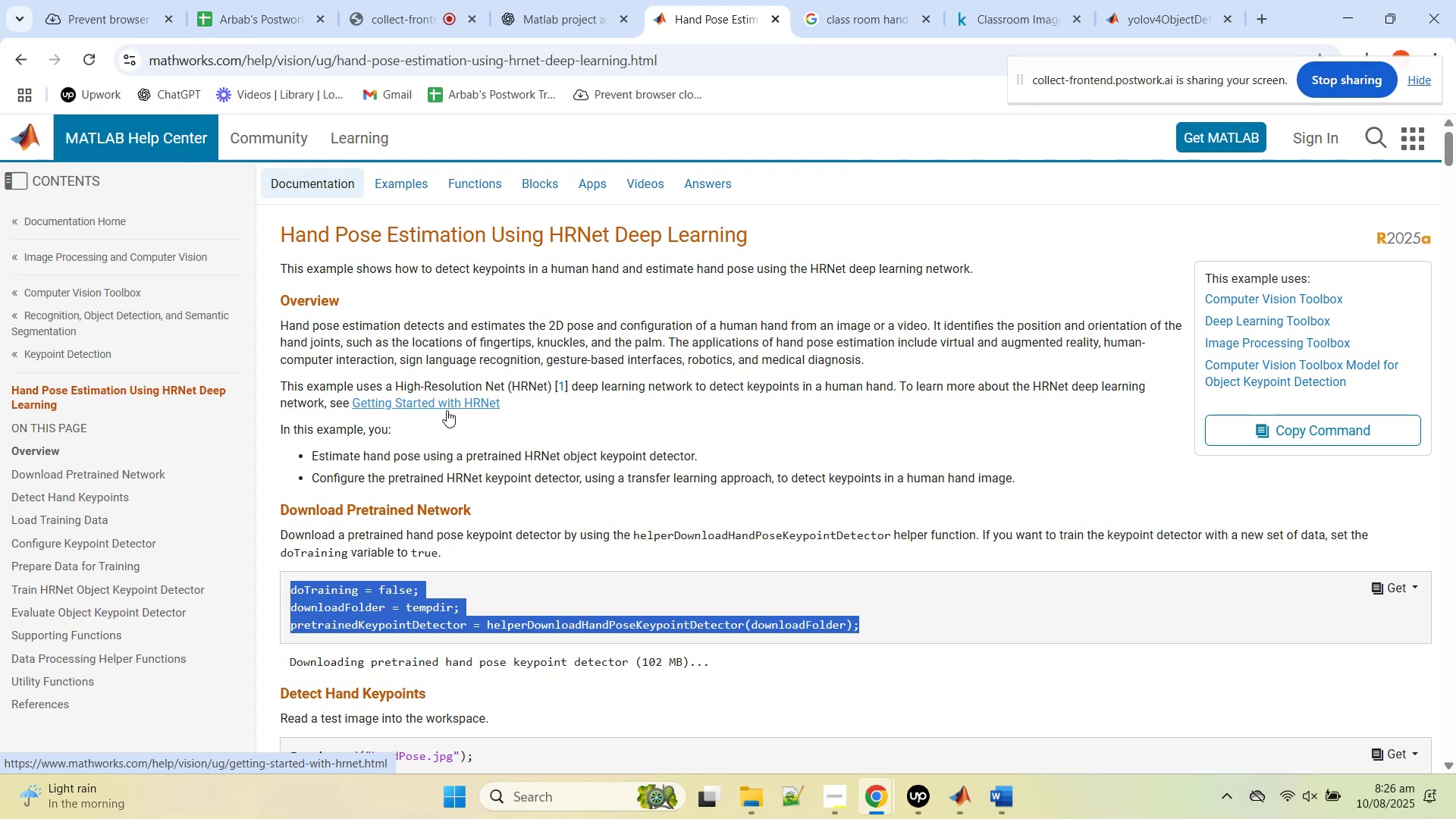 
wait(11.68)
 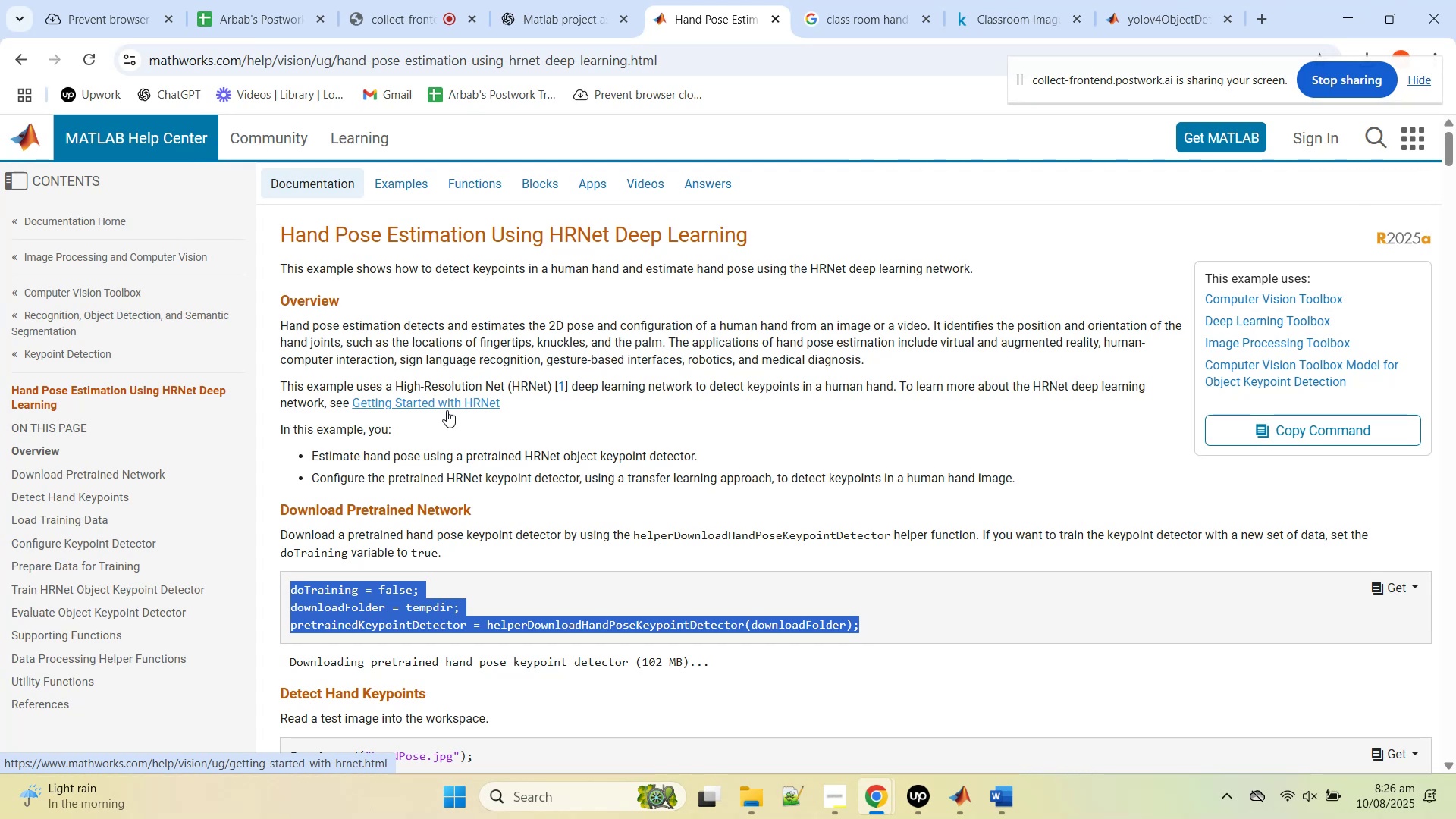 
left_click([447, 409])
 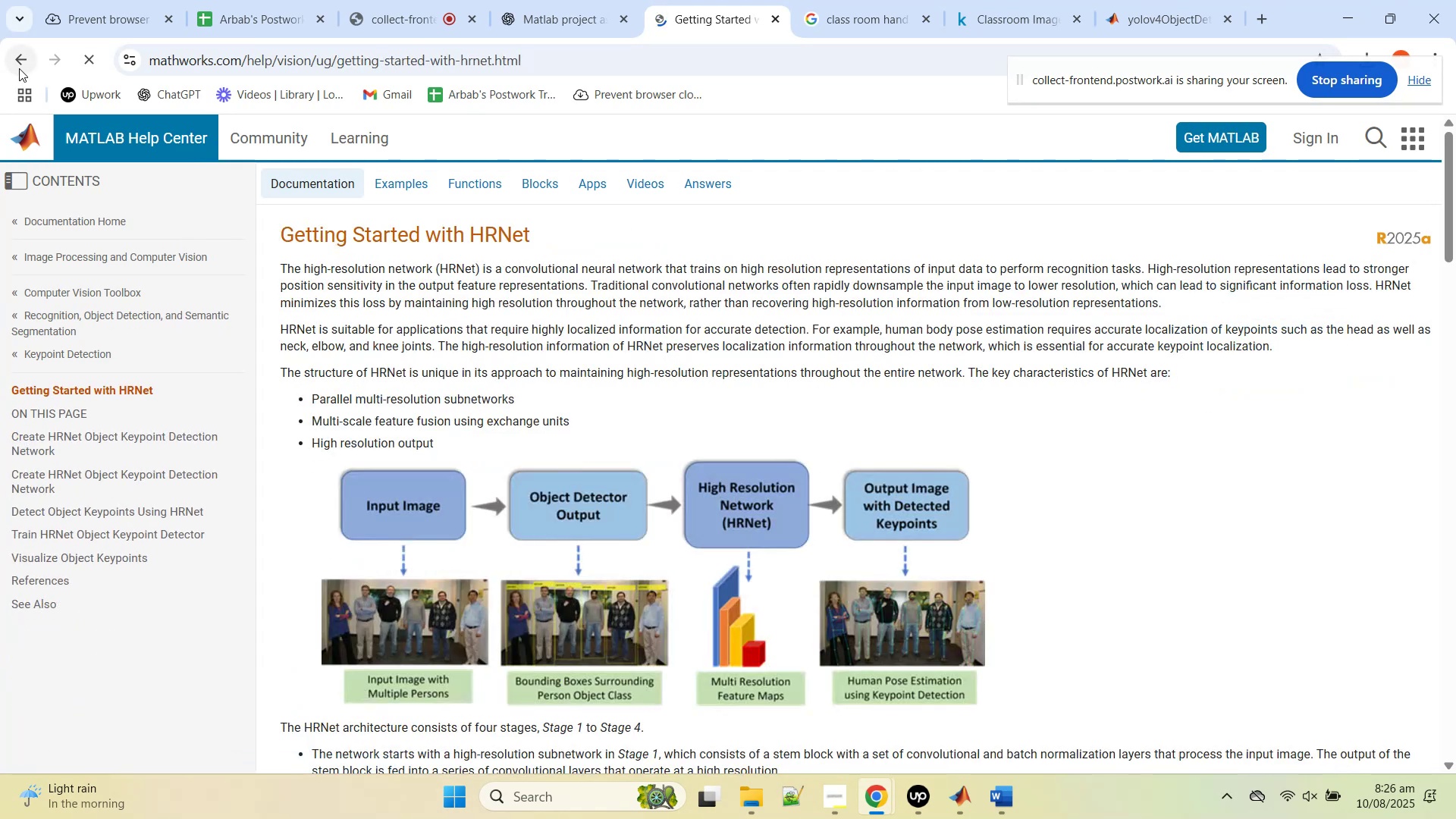 
left_click([19, 68])
 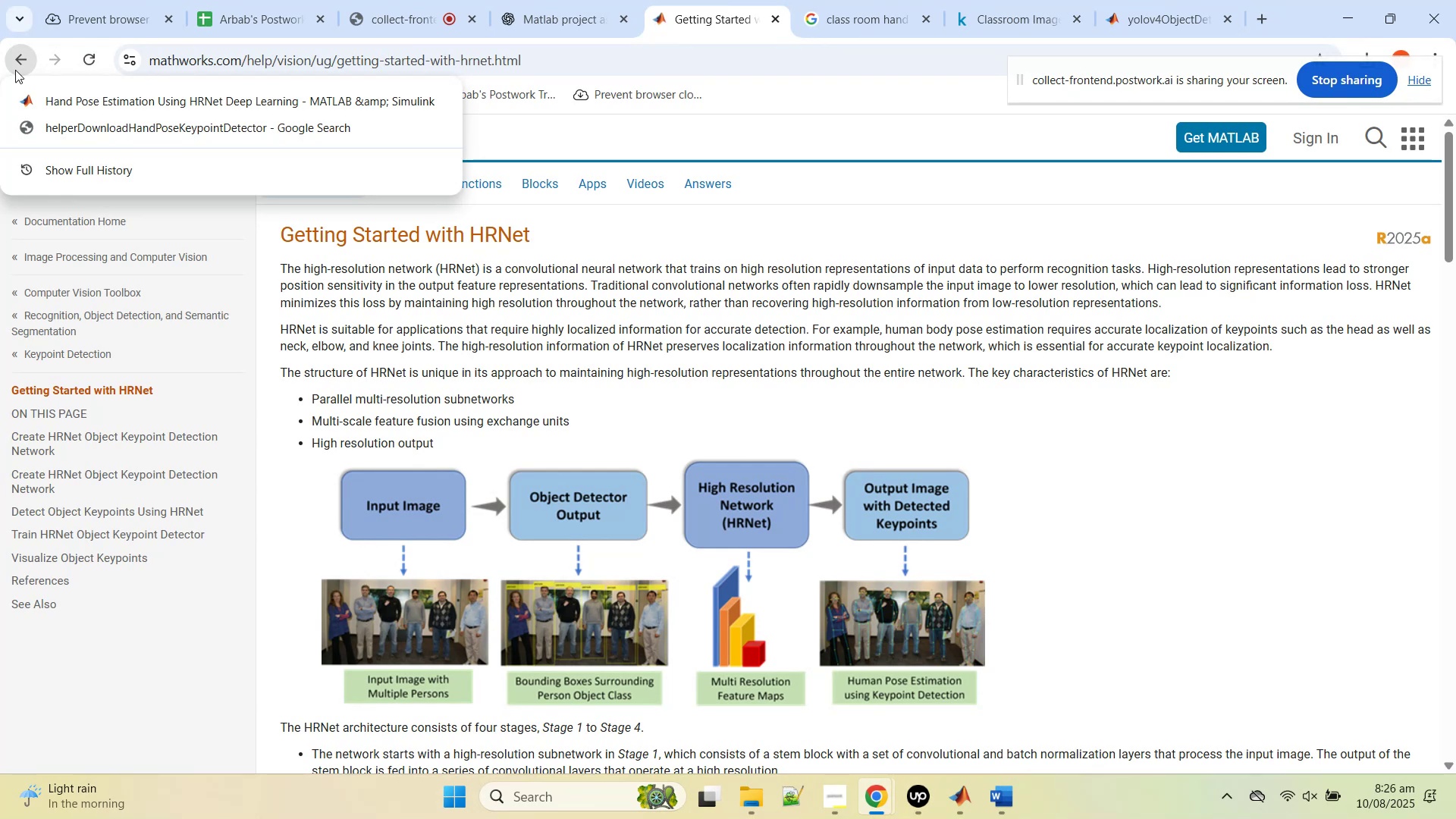 
left_click([15, 68])
 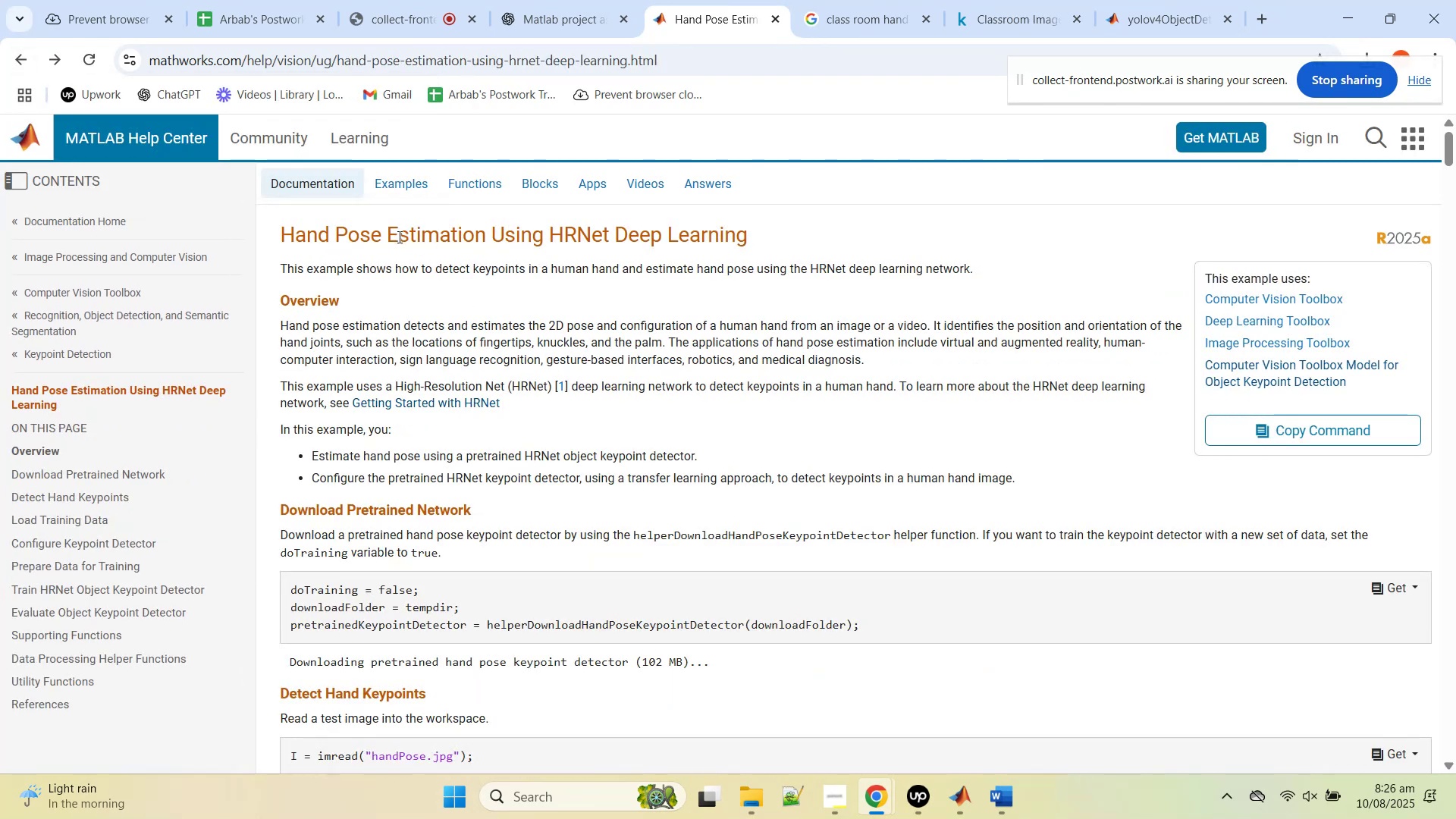 
scroll: coordinate [416, 281], scroll_direction: up, amount: 4.0
 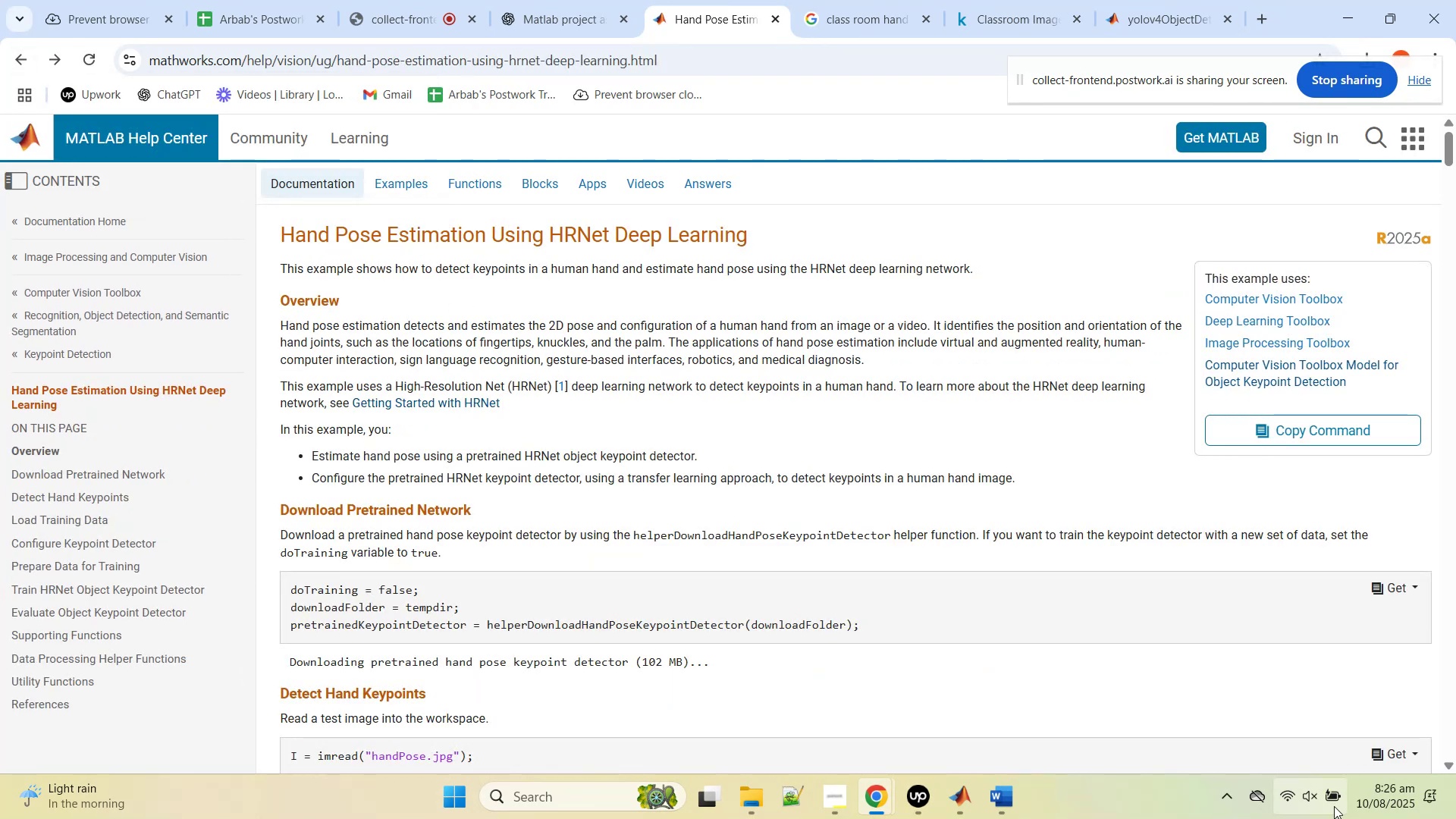 
left_click([962, 799])
 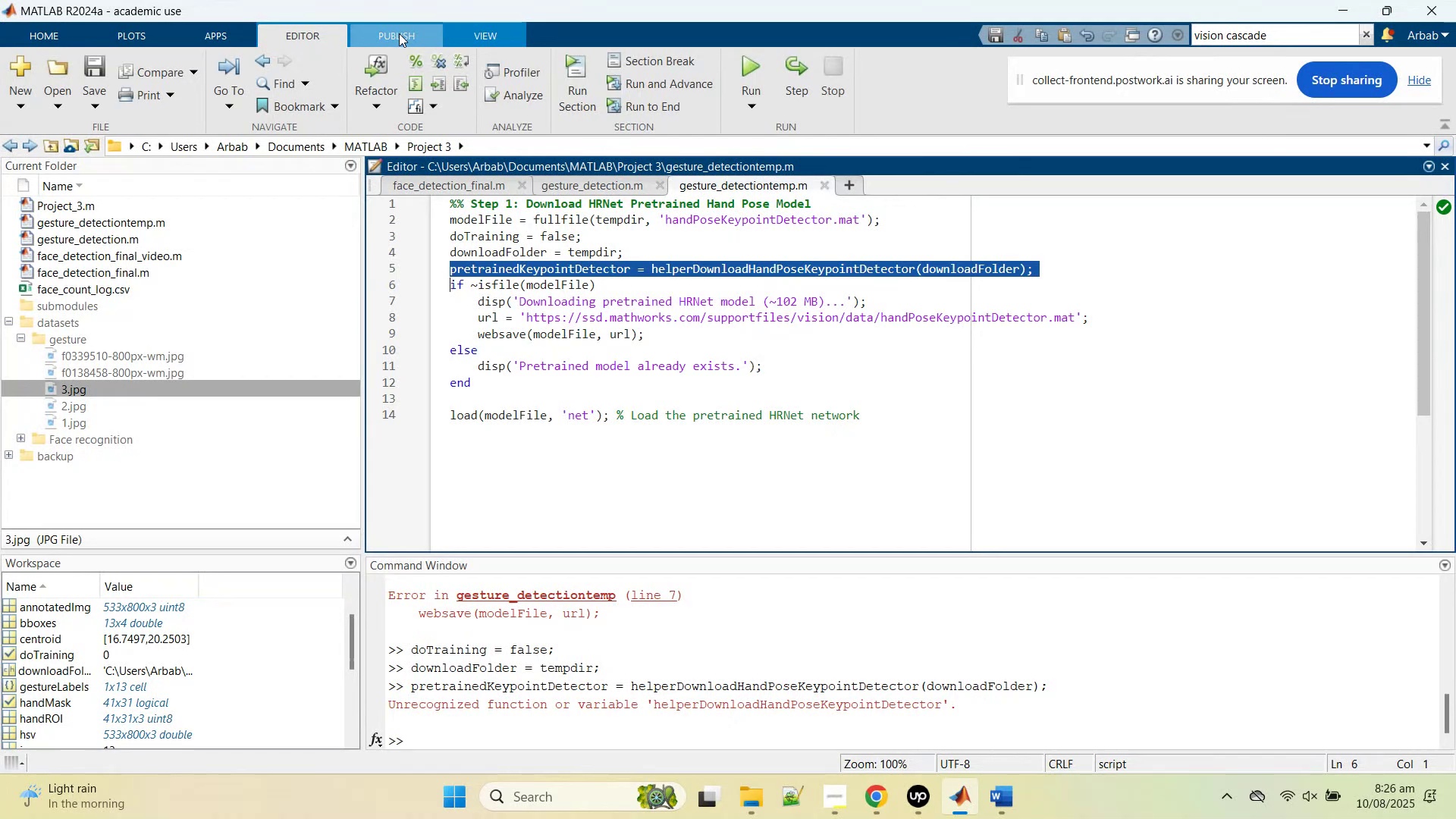 
left_click([61, 42])
 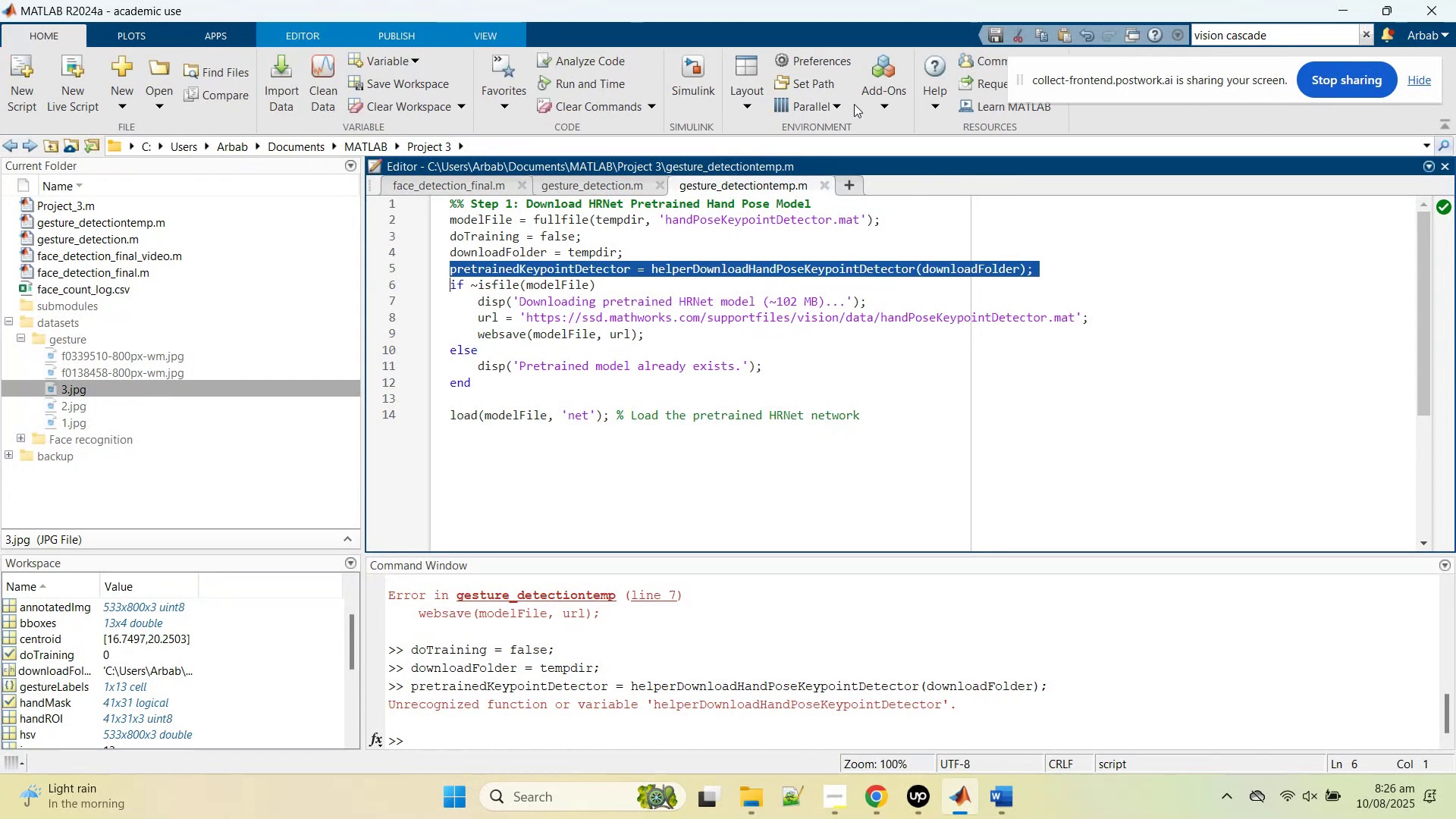 
left_click([868, 95])
 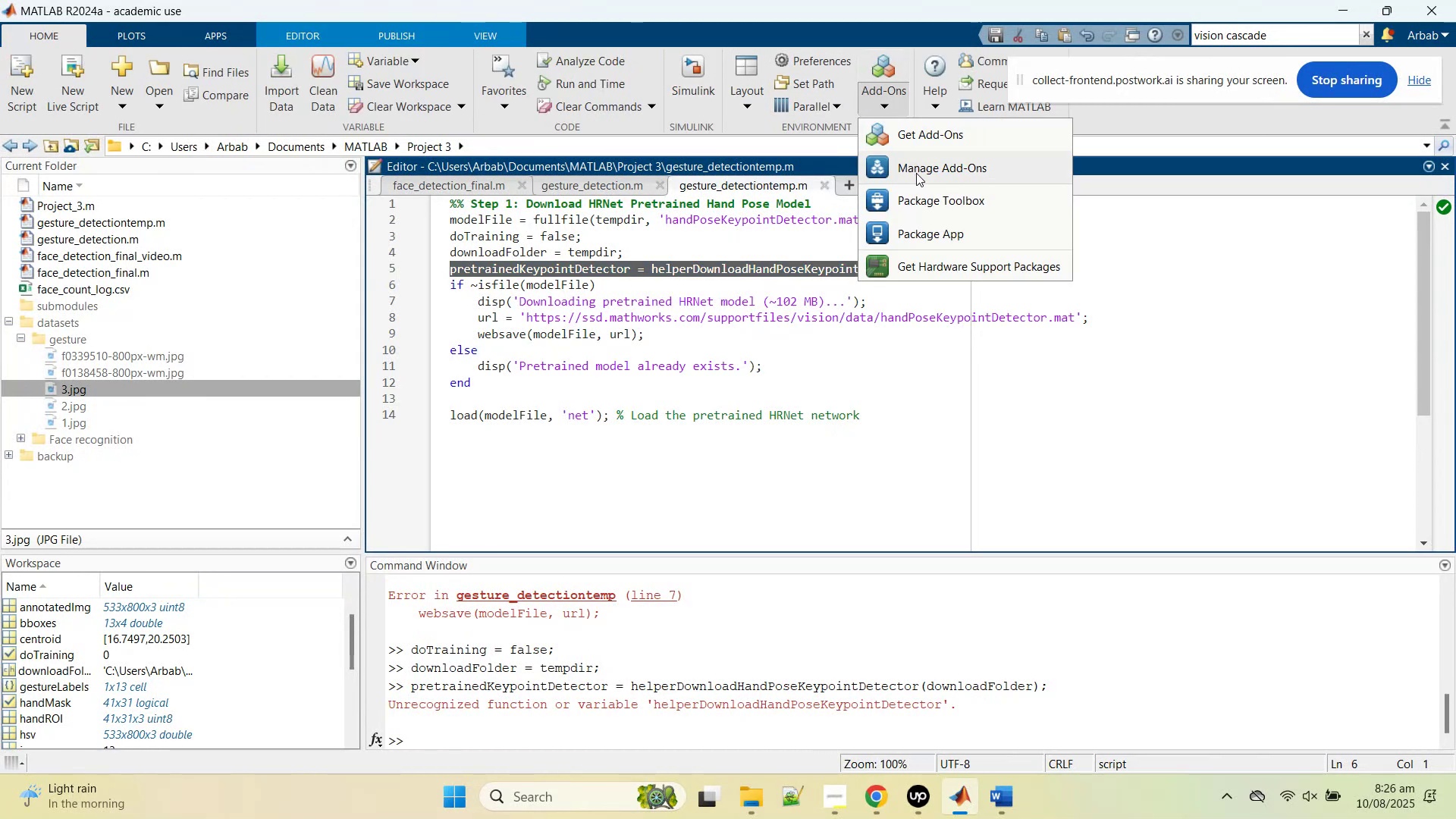 
left_click([908, 129])
 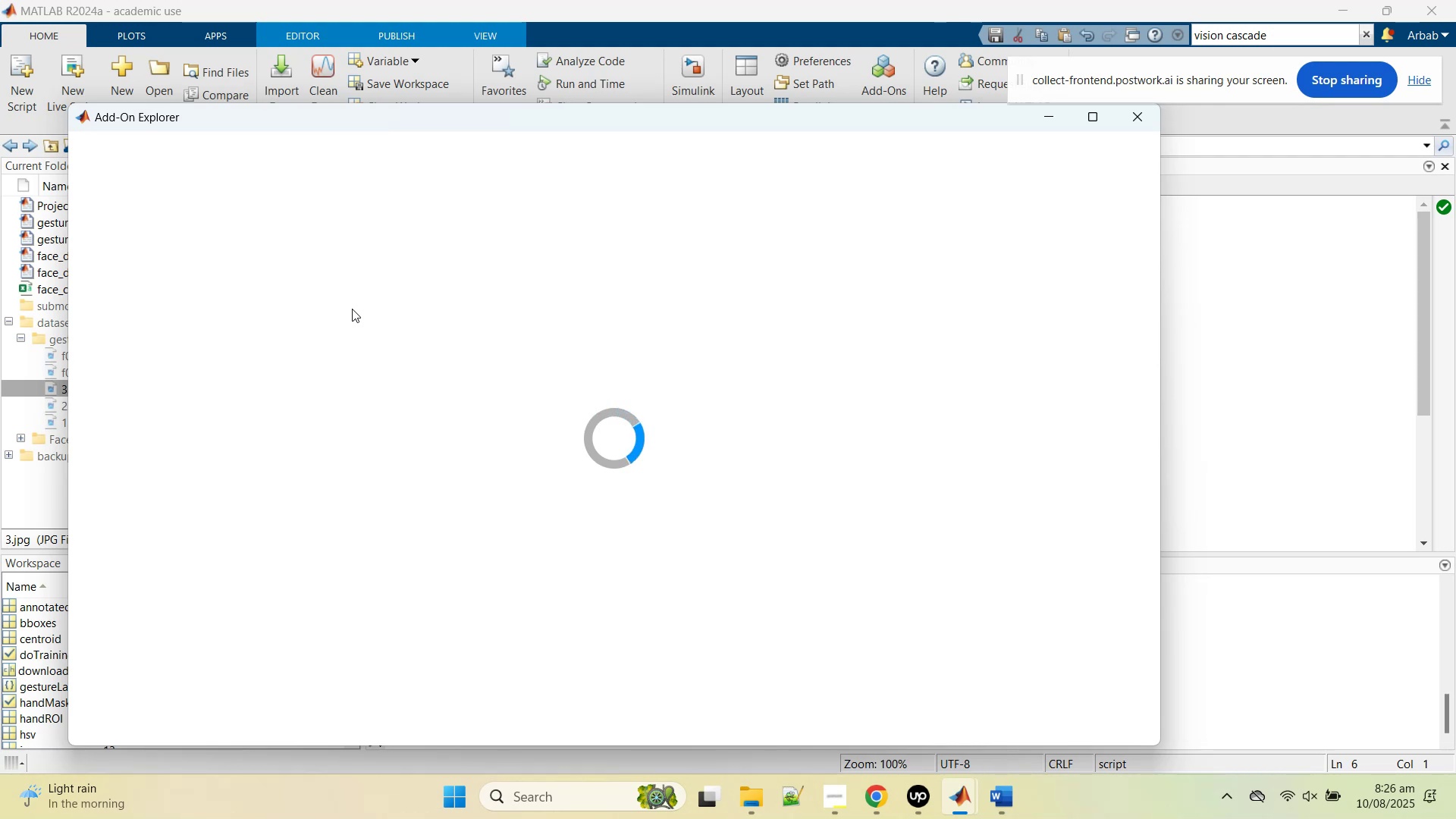 
wait(9.5)
 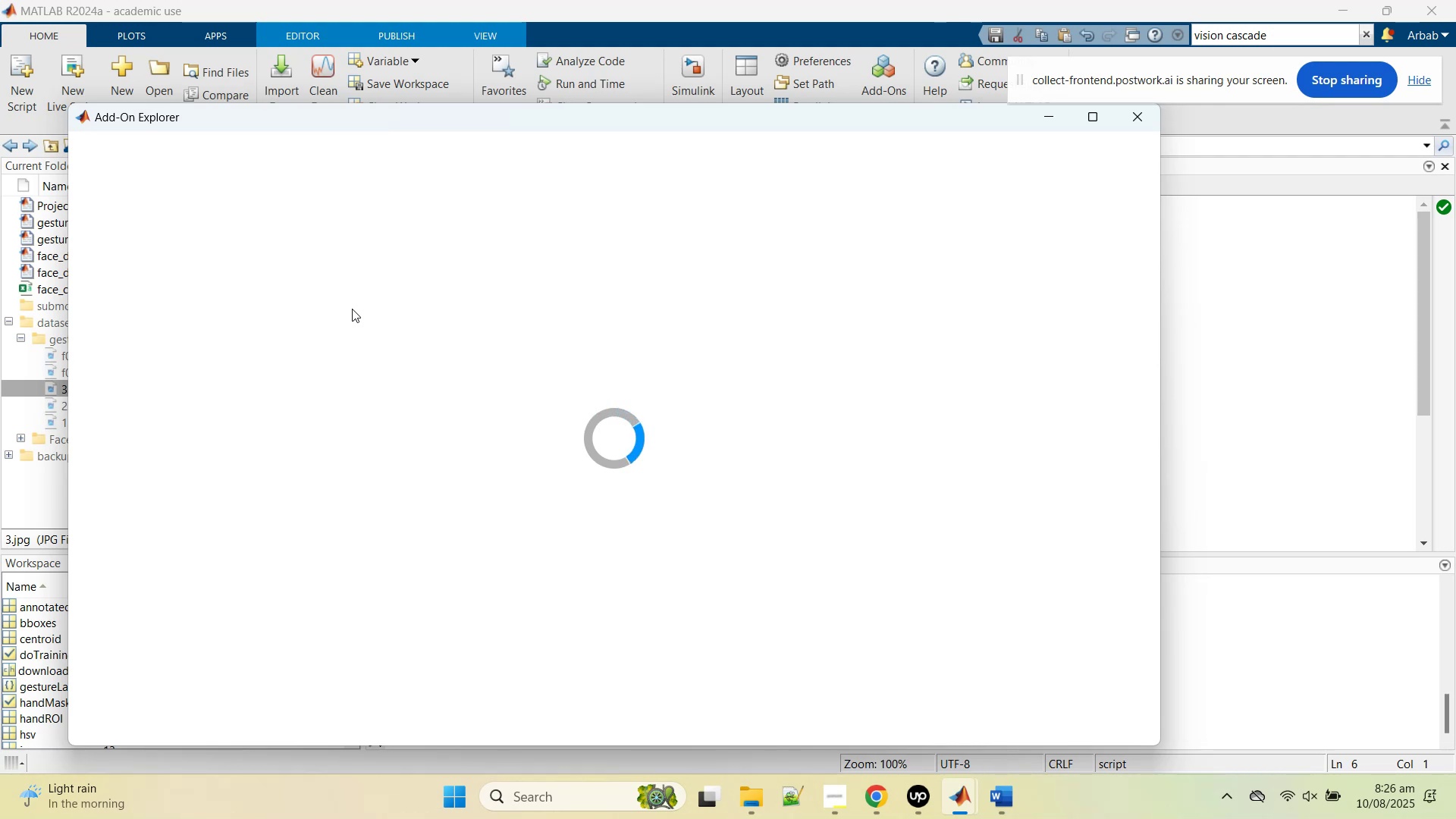 
left_click([819, 174])
 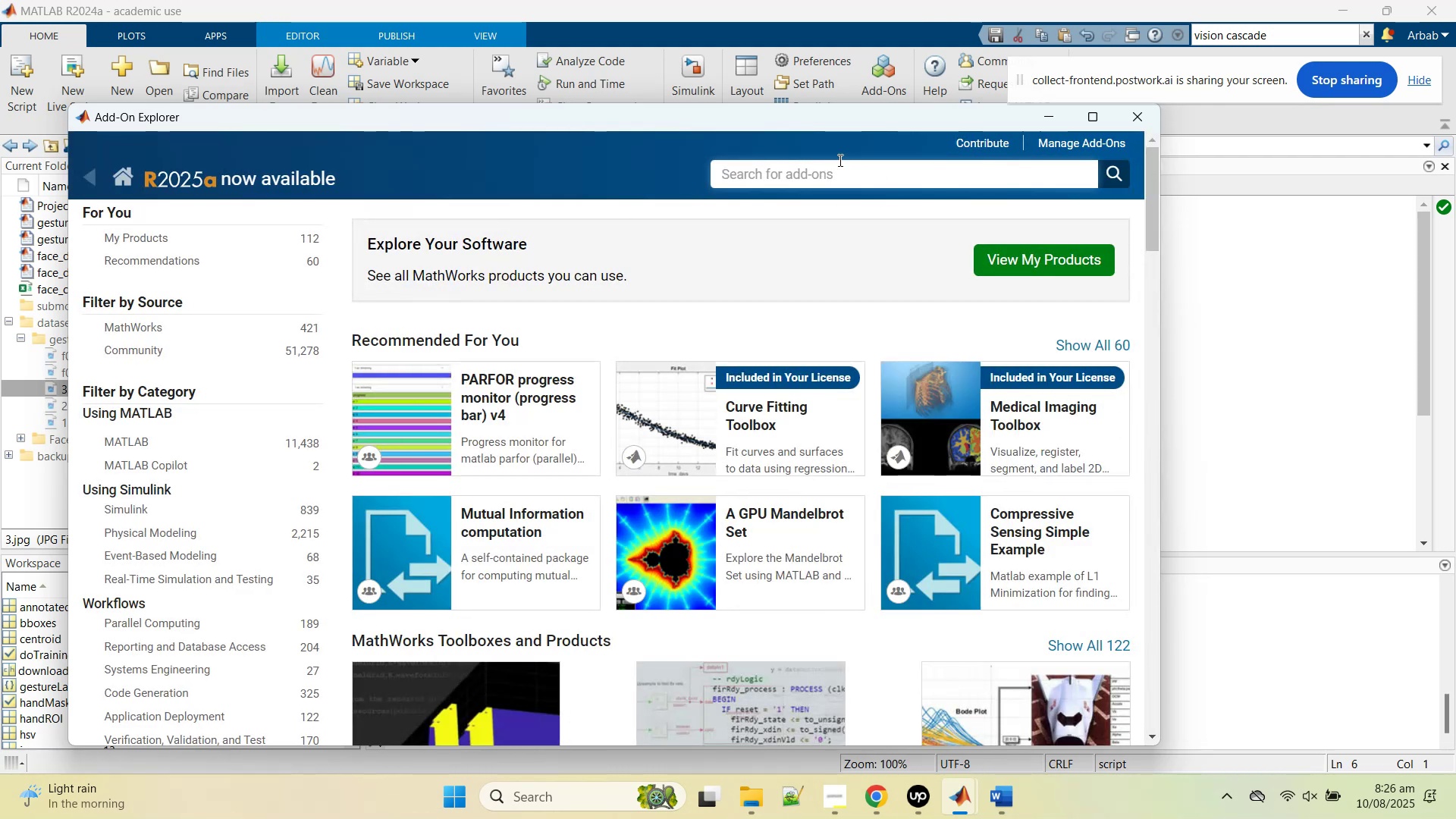 
type(hrnet)
 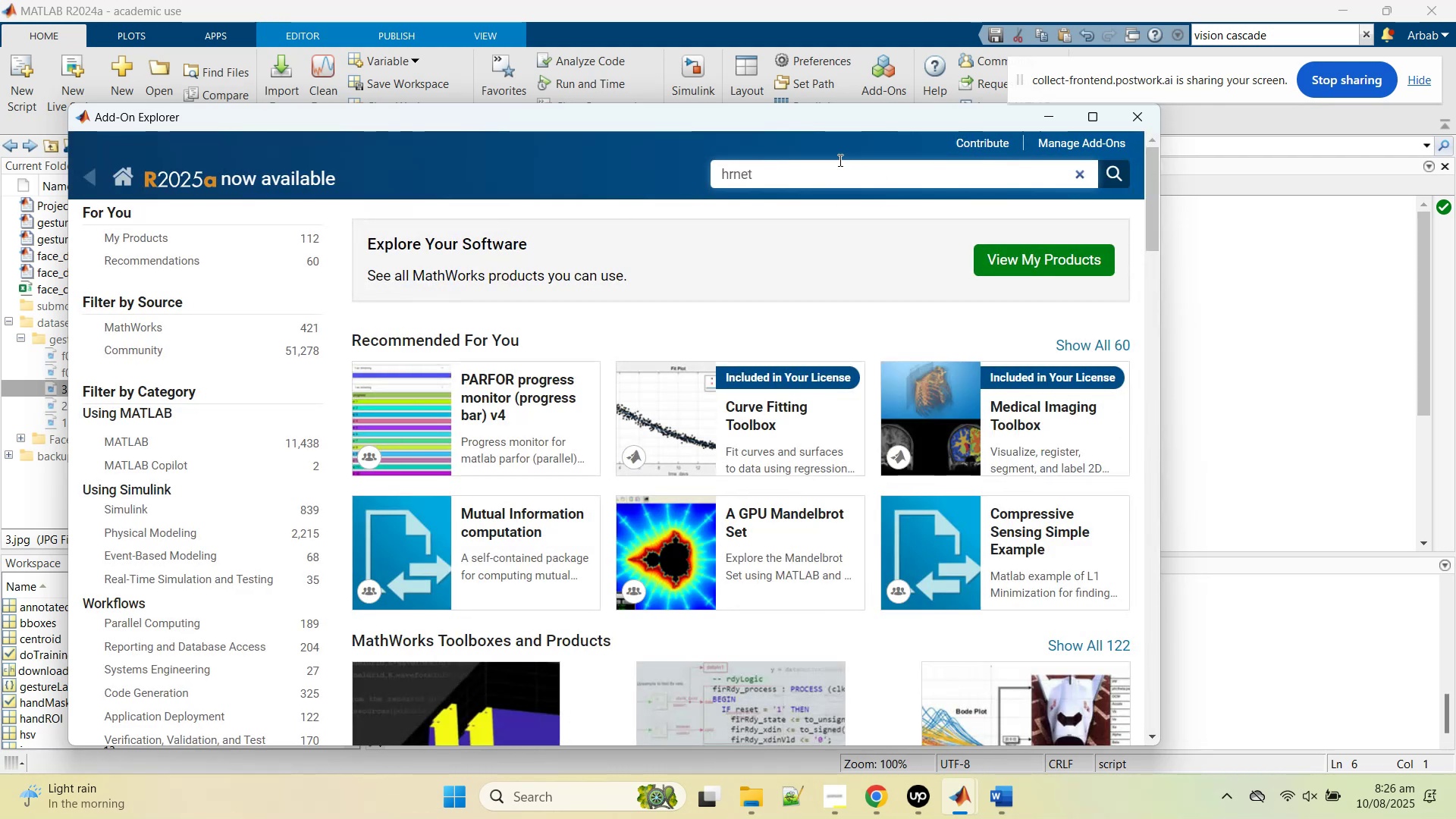 
hold_key(key=Enter, duration=0.31)
 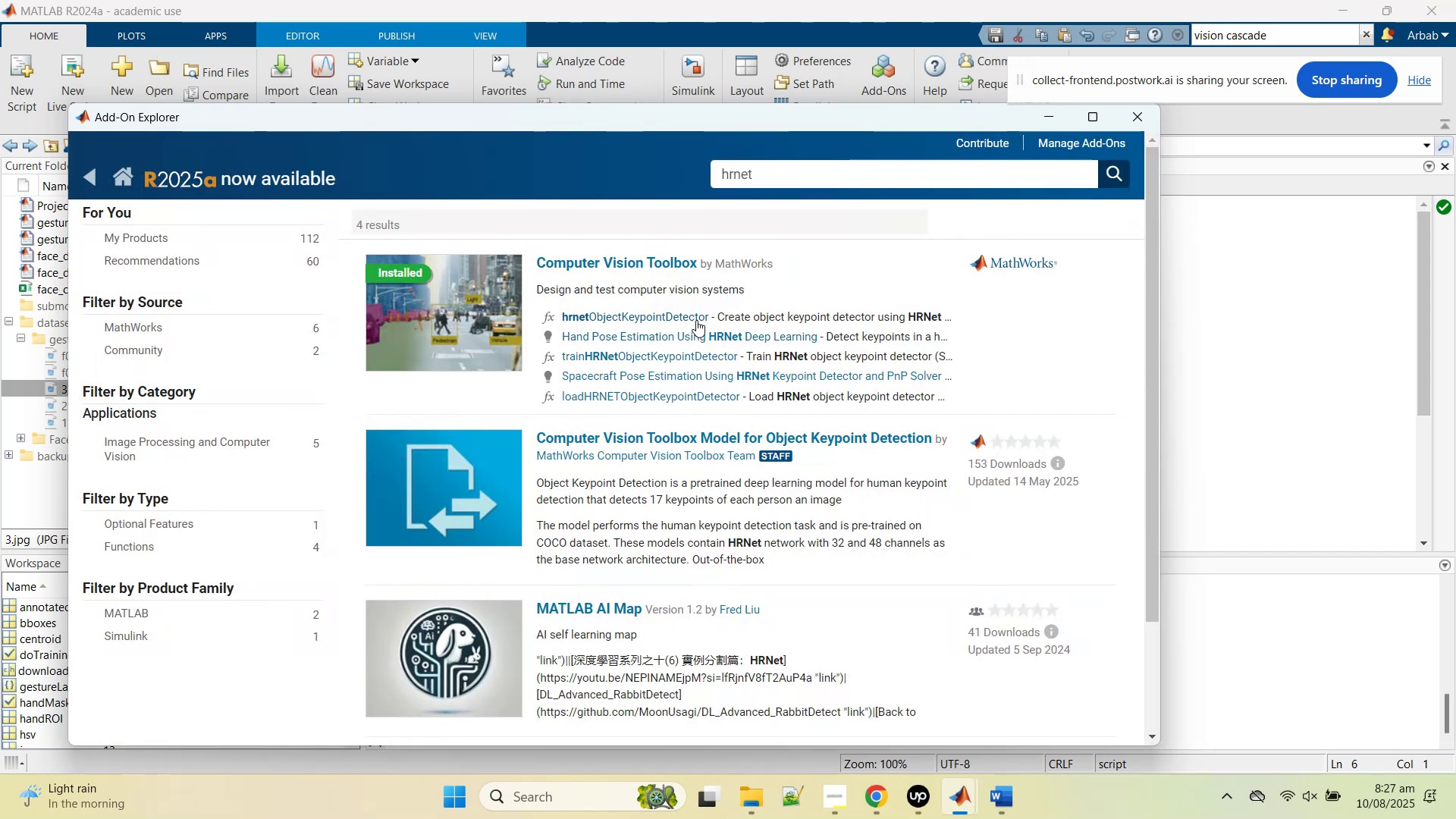 
wait(12.58)
 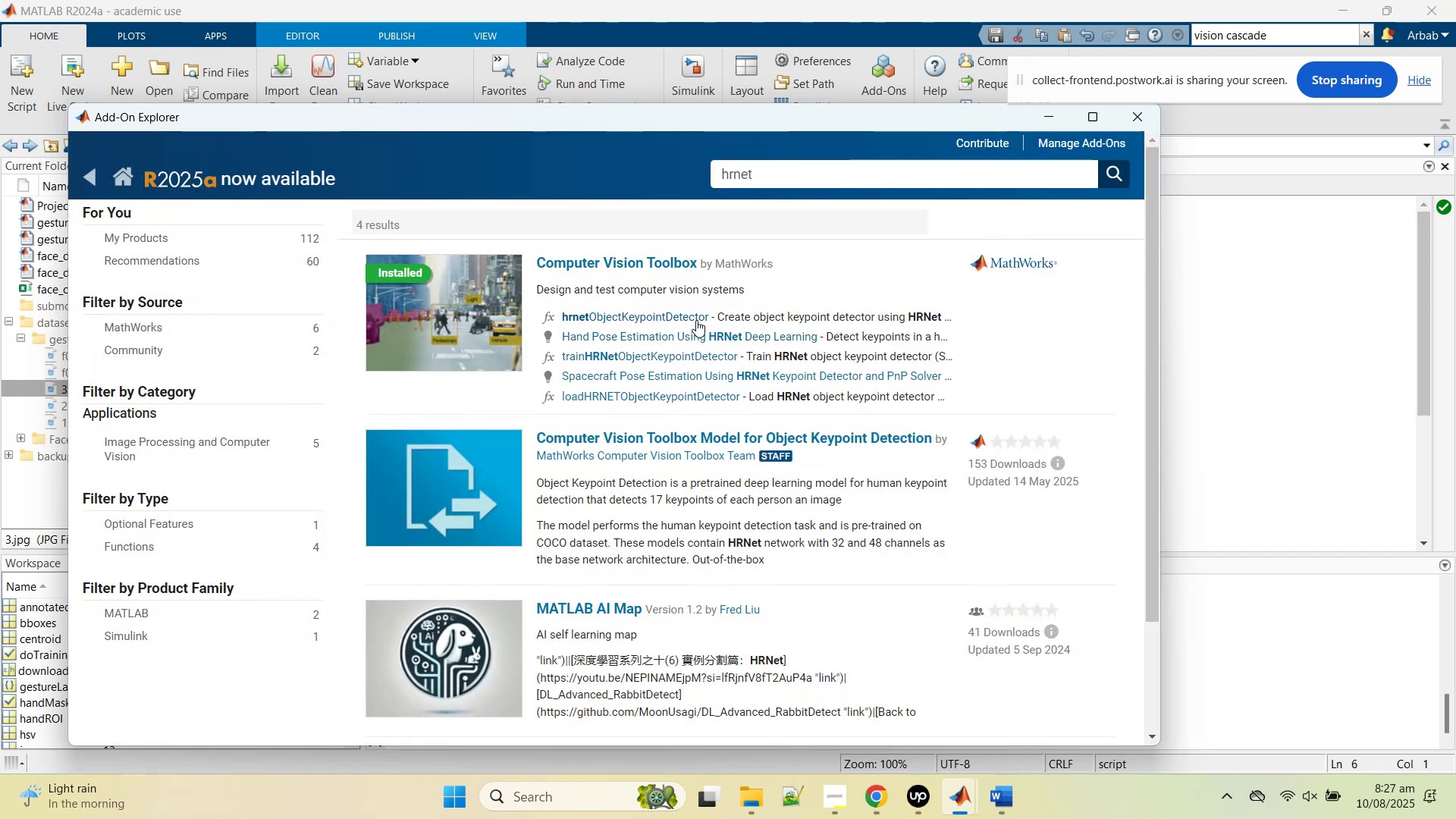 
left_click([696, 320])
 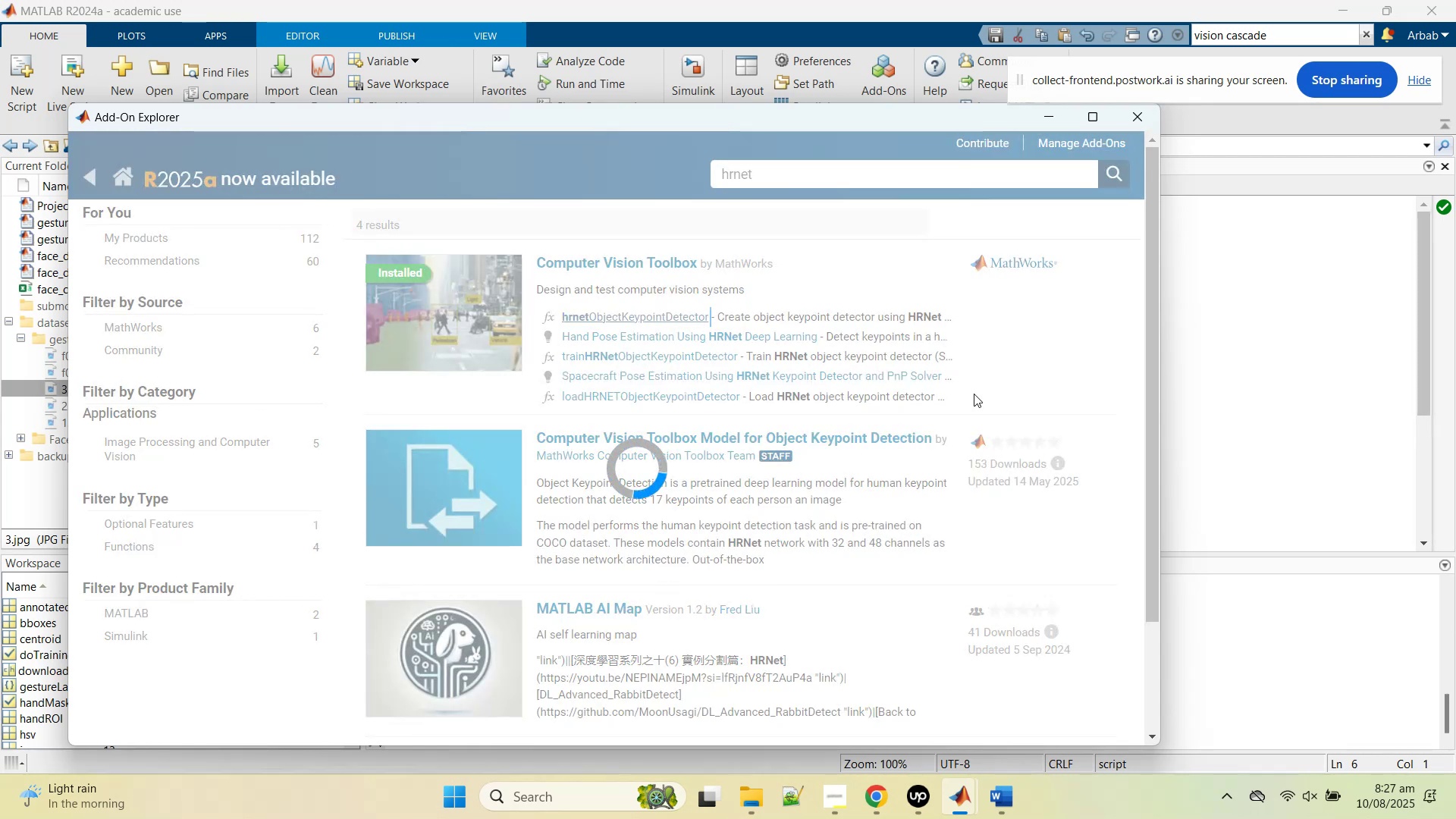 
scroll: coordinate [746, 468], scroll_direction: down, amount: 10.0
 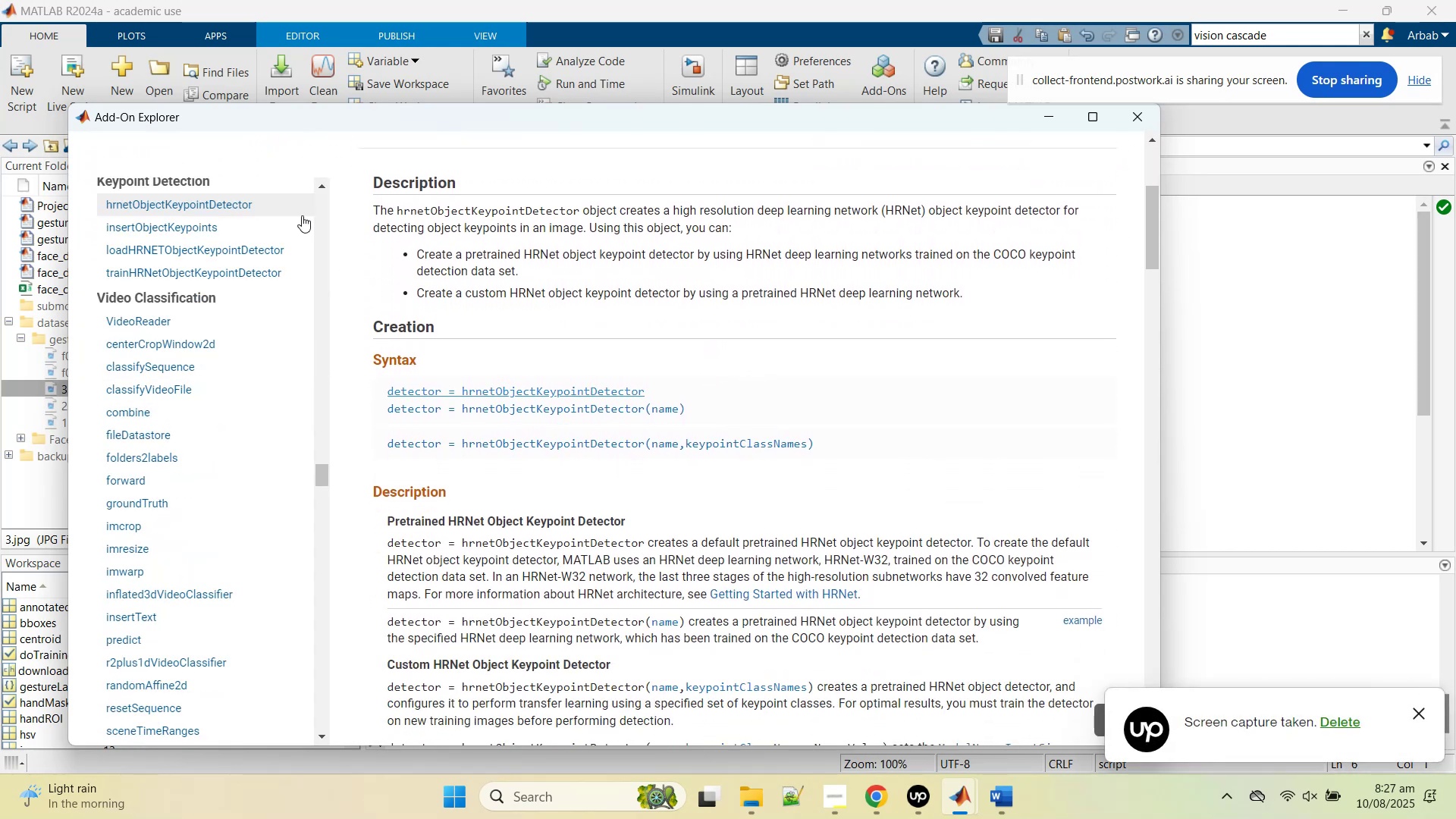 
scroll: coordinate [588, 357], scroll_direction: up, amount: 6.0
 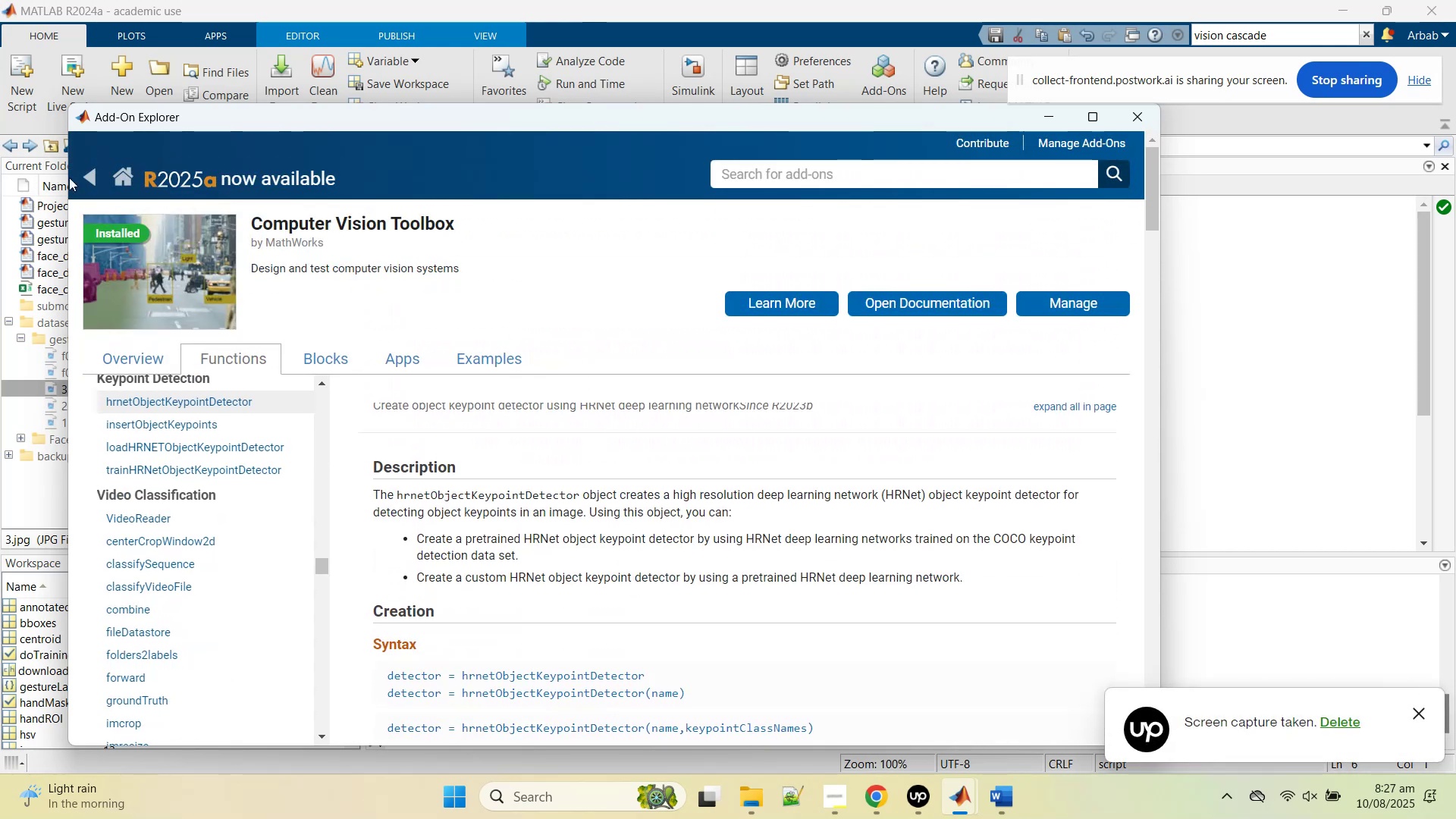 
left_click([87, 184])
 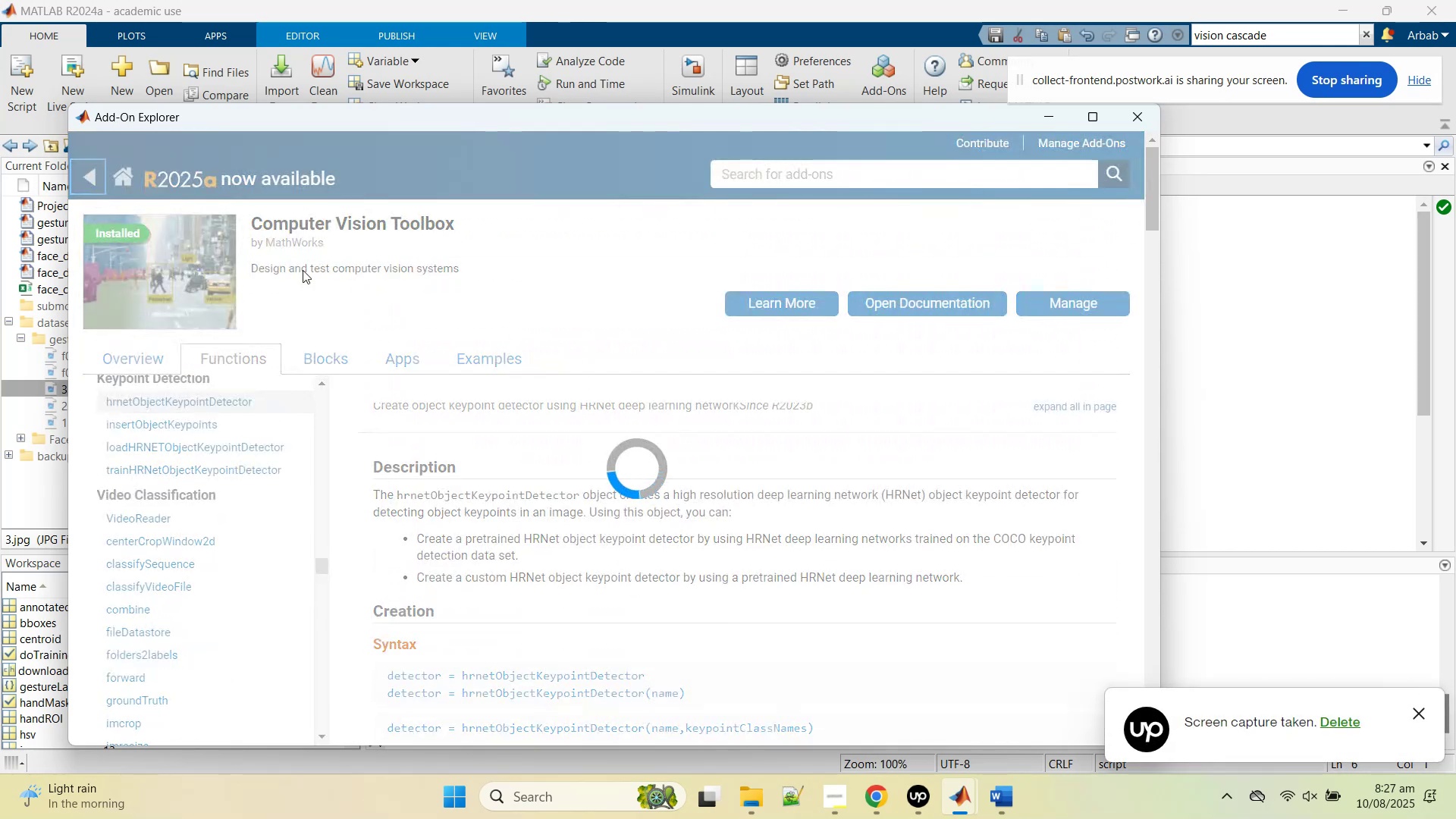 
mouse_move([688, 415])
 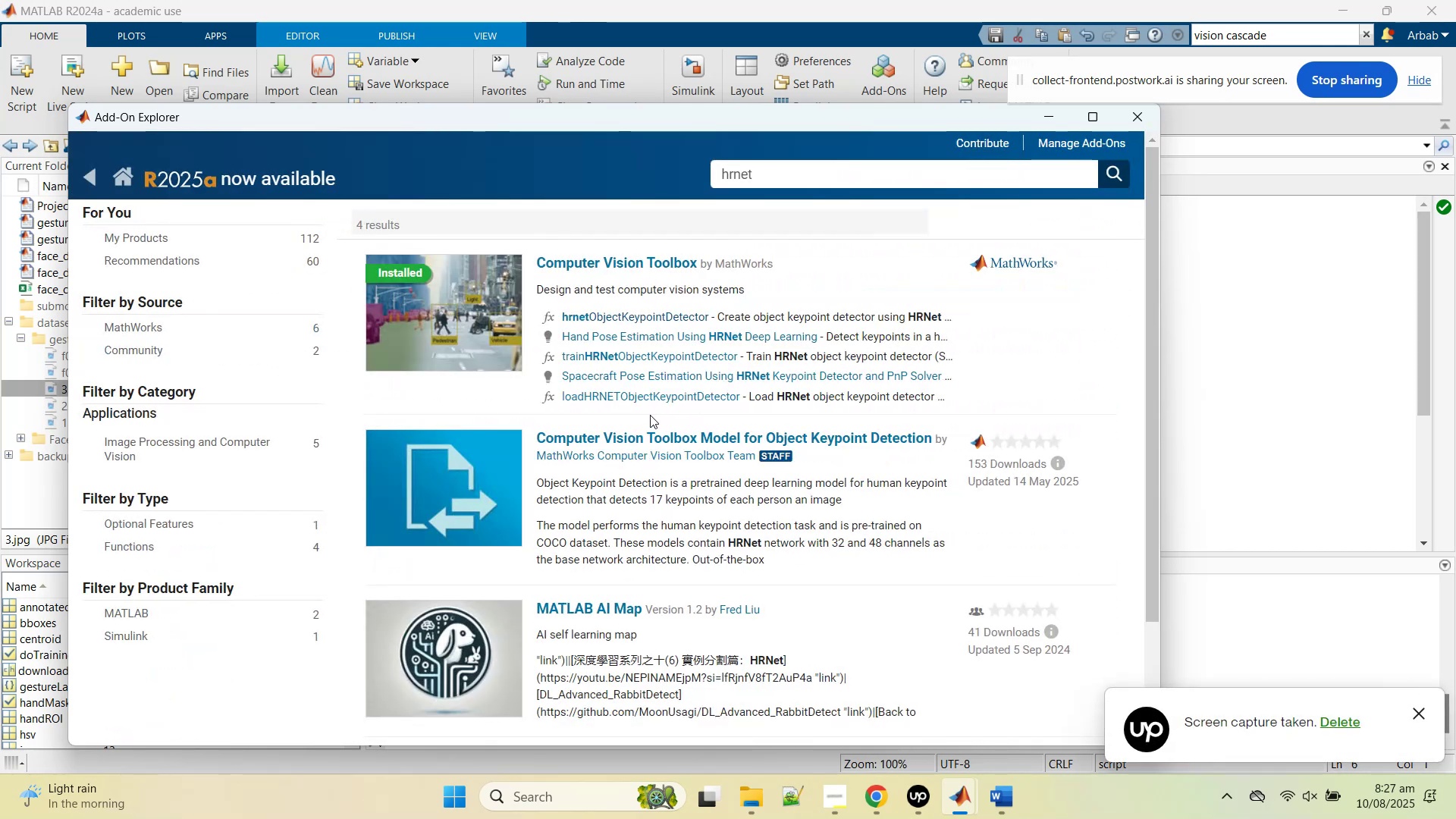 
scroll: coordinate [648, 418], scroll_direction: down, amount: 4.0
 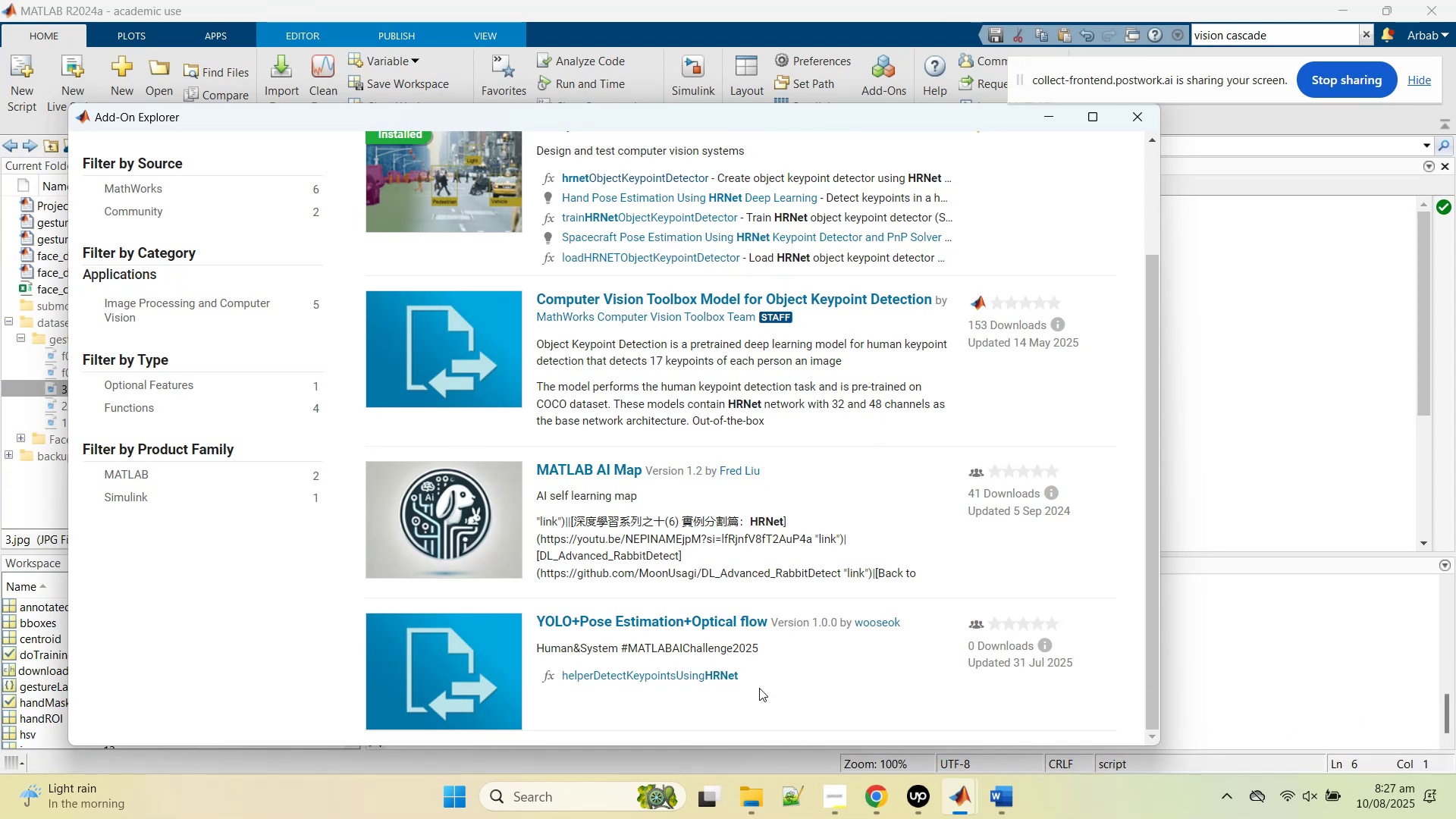 
left_click([446, 657])
 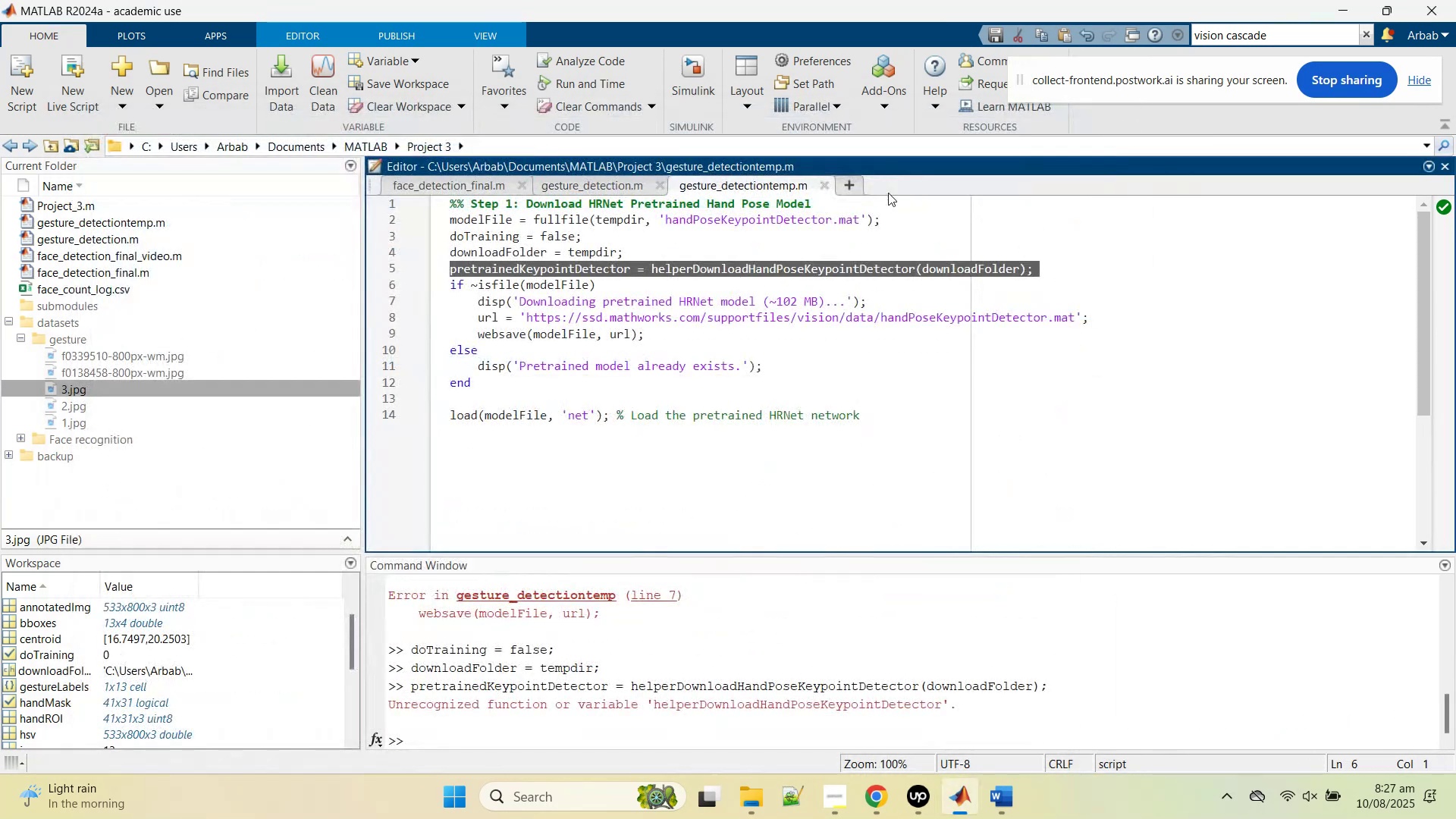 
wait(5.82)
 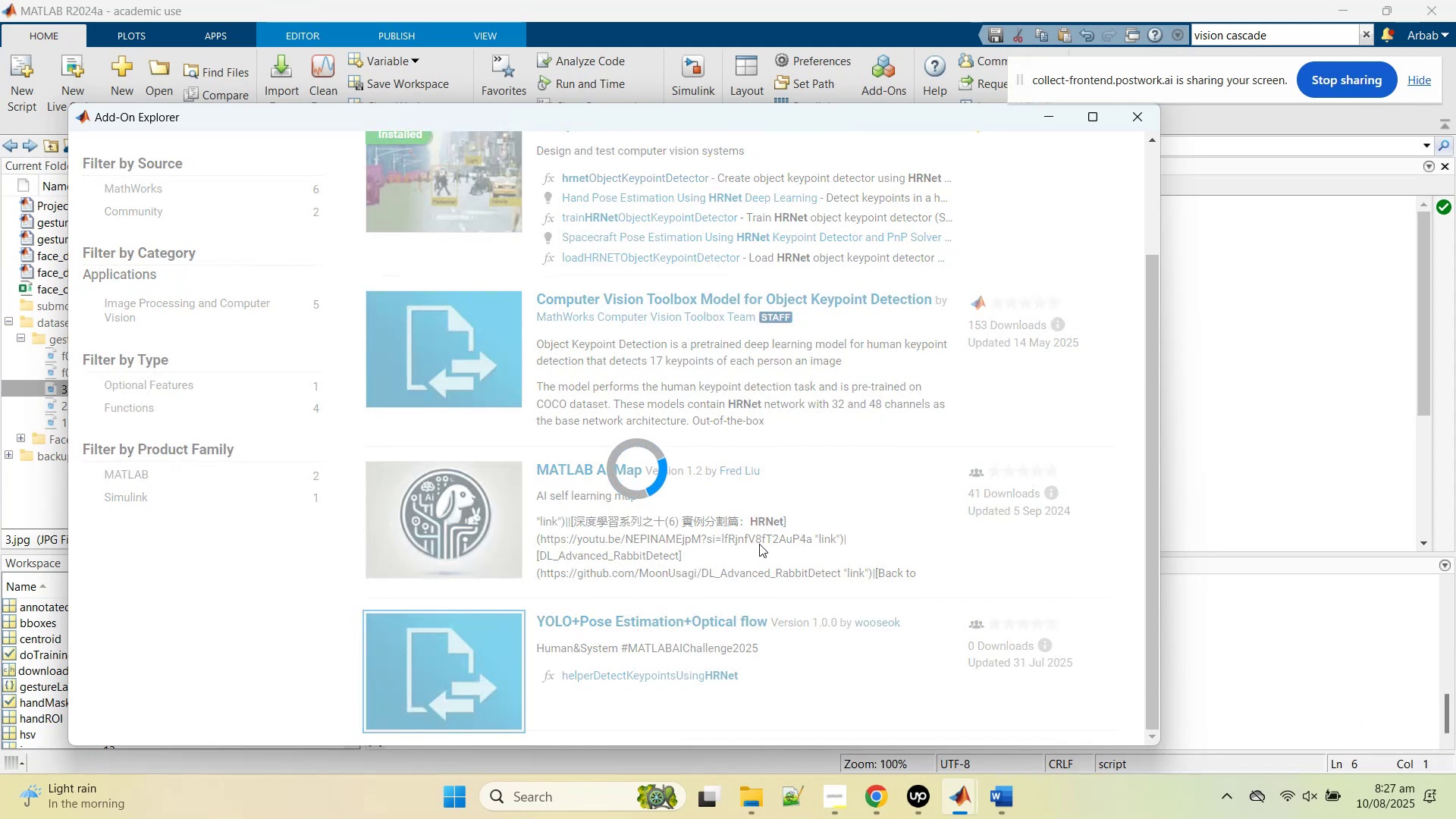 
left_click([608, 726])
 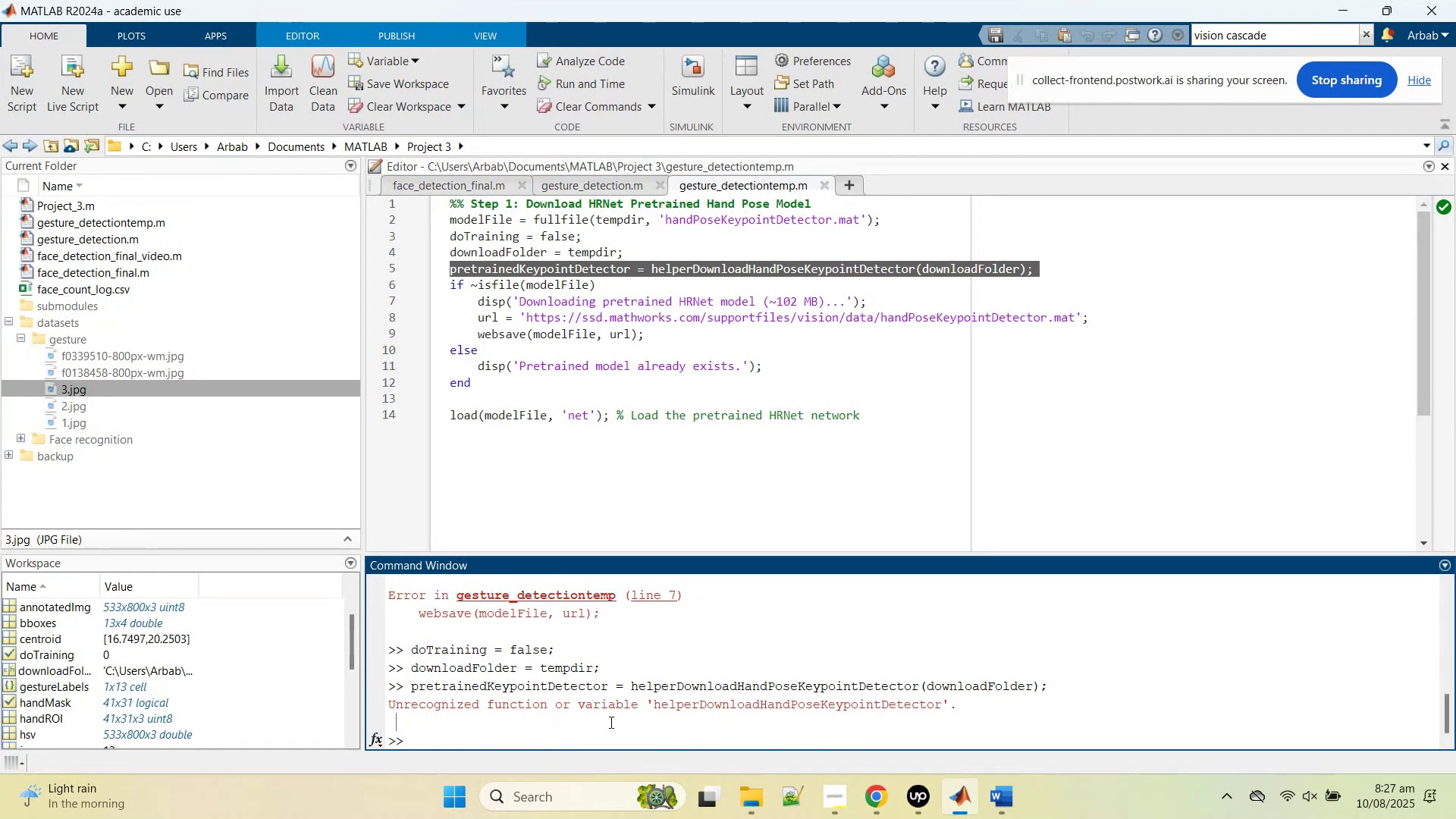 
type(hel)
key(Tab)
type(oe)
key(Backspace)
key(Backspace)
type(er)
key(Tab)
key(Tab)
key(Backspace)
key(Backspace)
key(Backspace)
key(Backspace)
key(Backspace)
 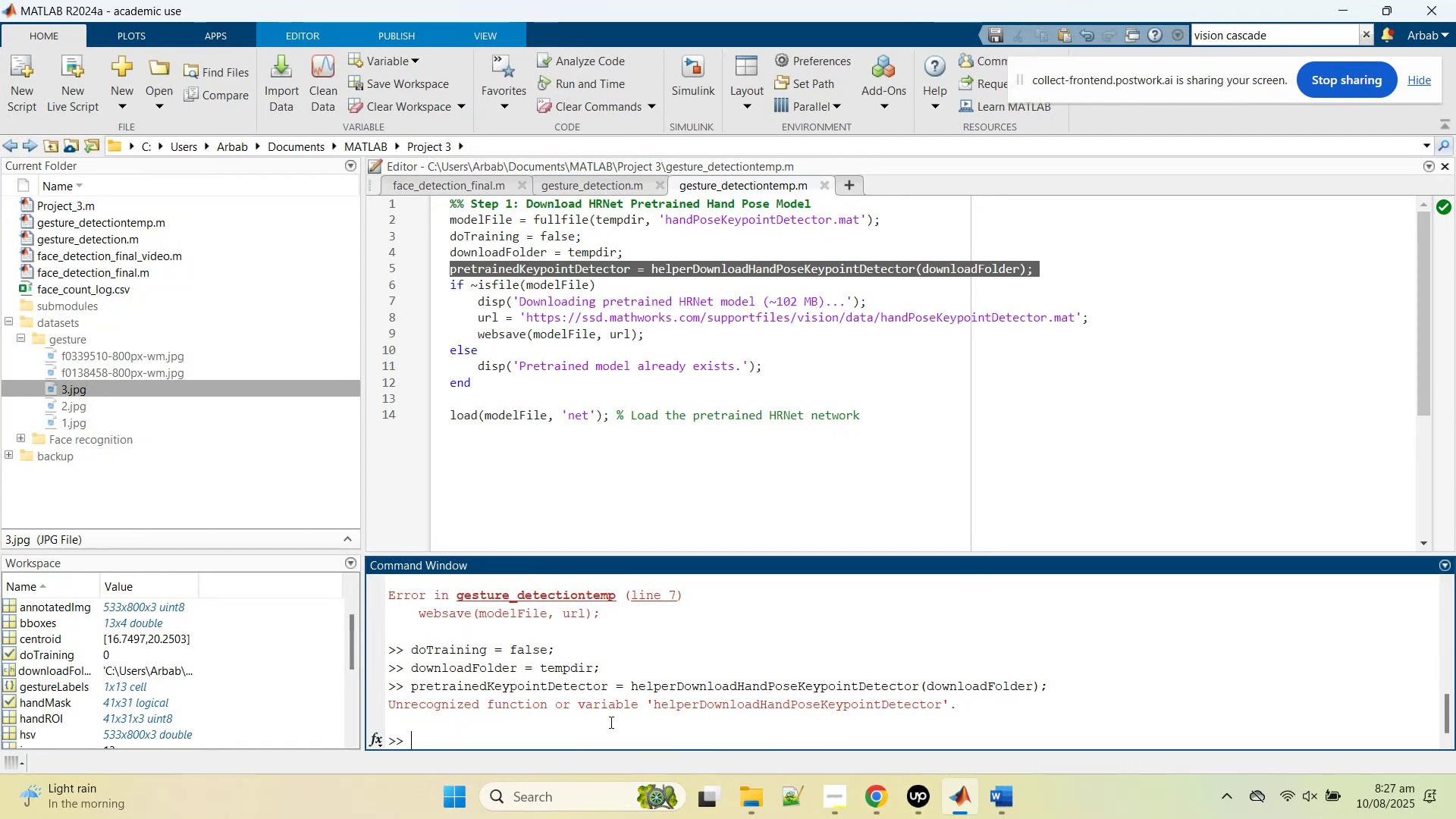 
wait(5.59)
 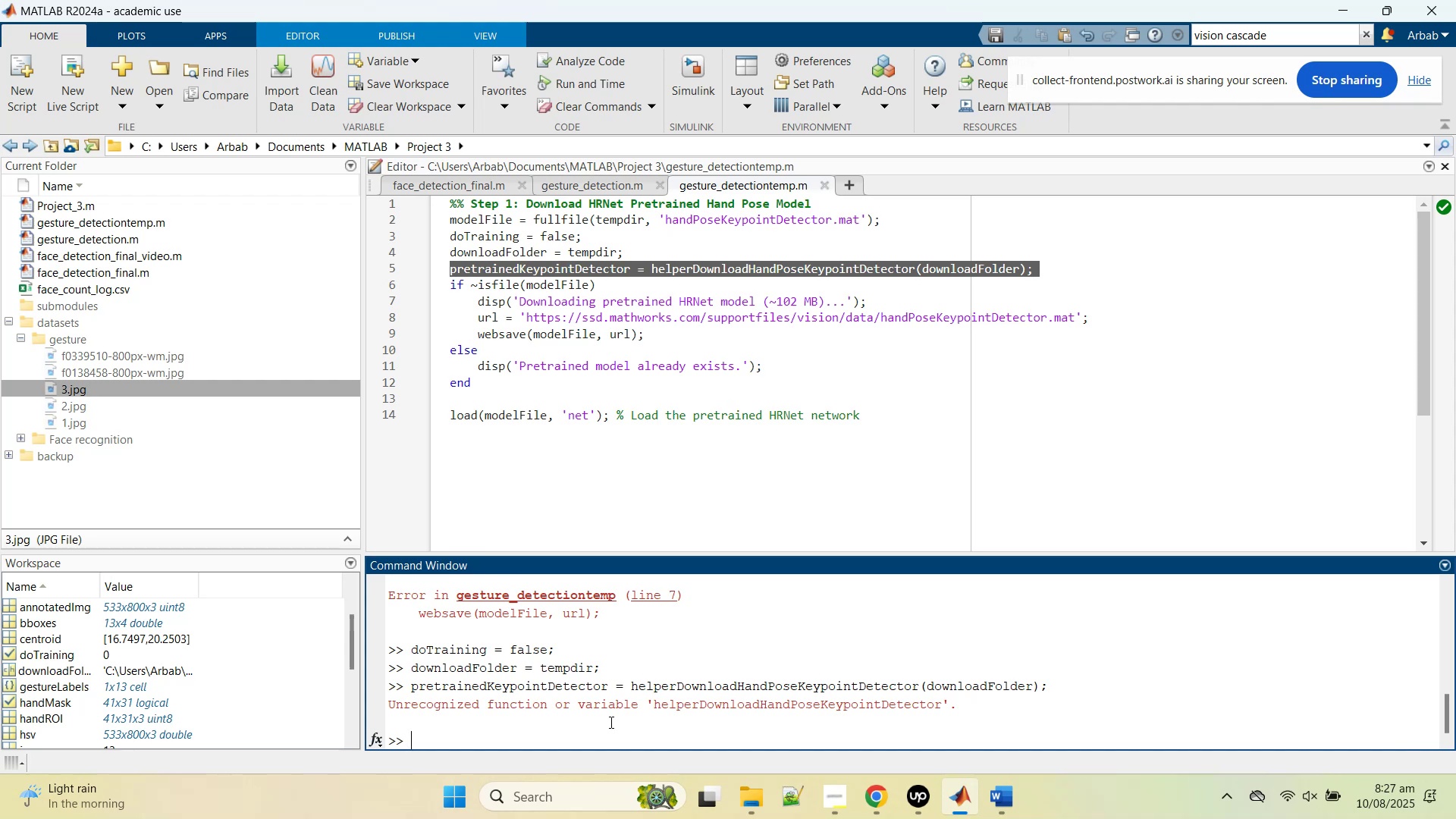 
type(hr)
key(Tab)
key(Tab)
key(Tab)
 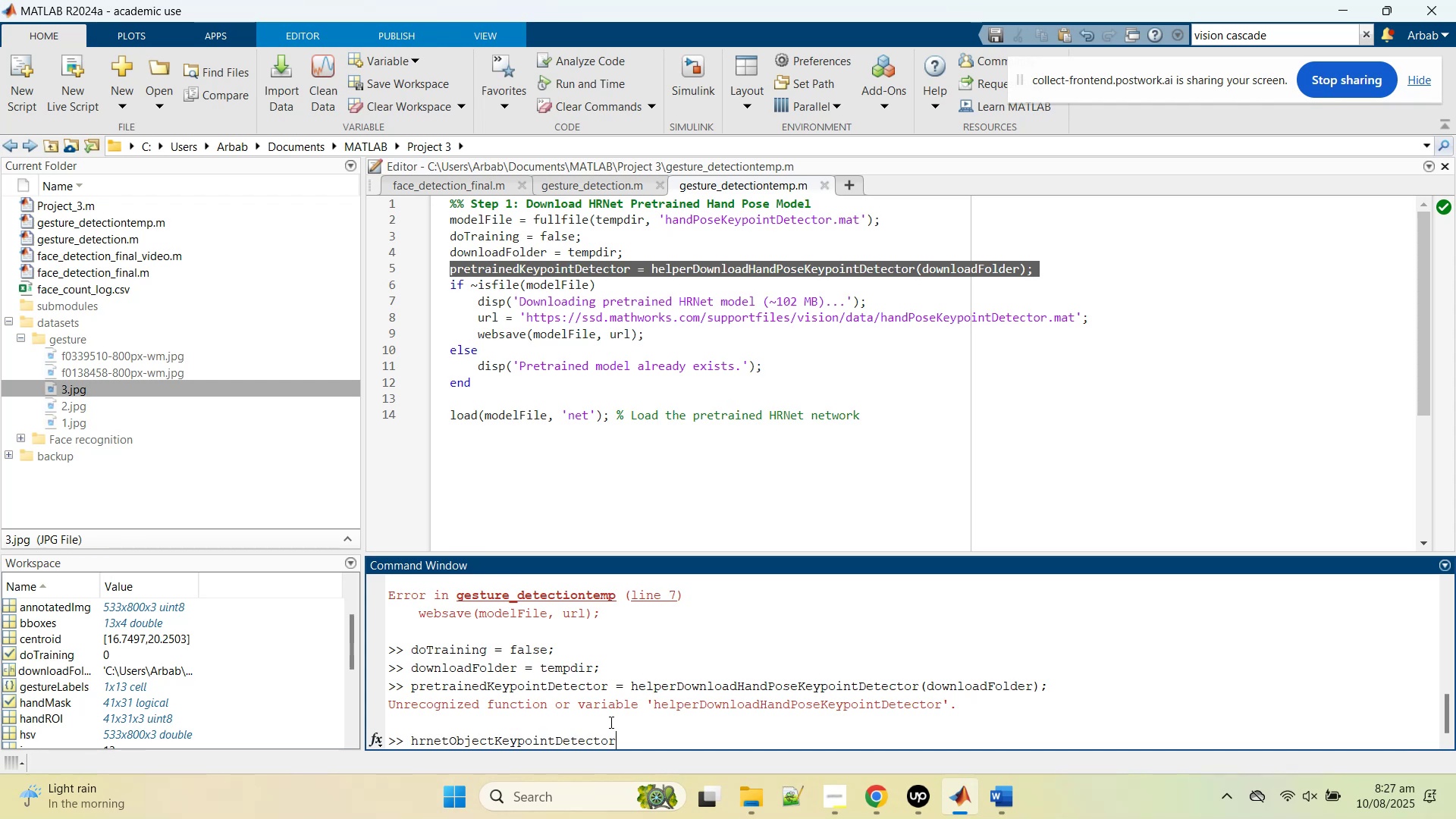 
key(Enter)
 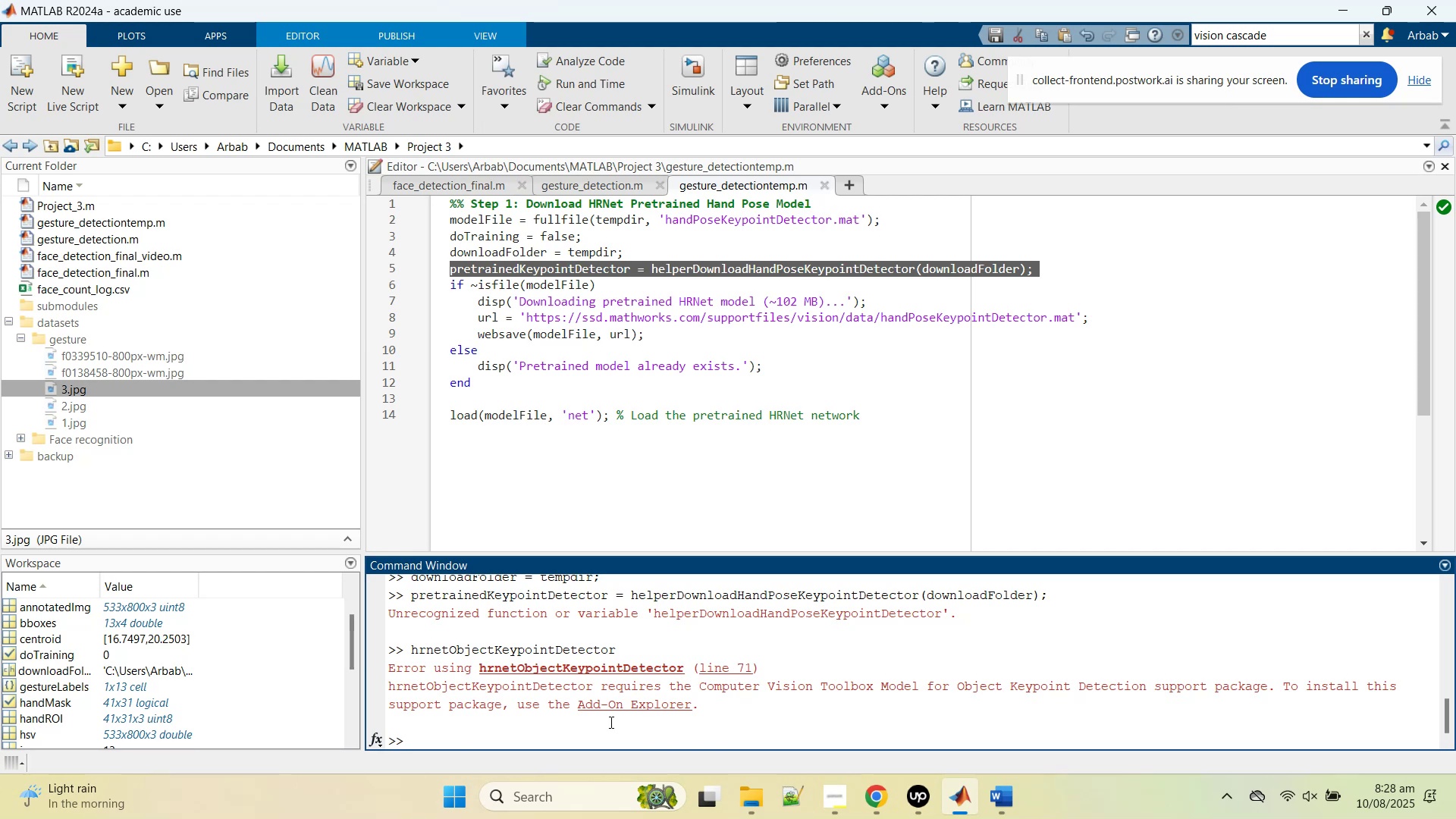 
wait(9.82)
 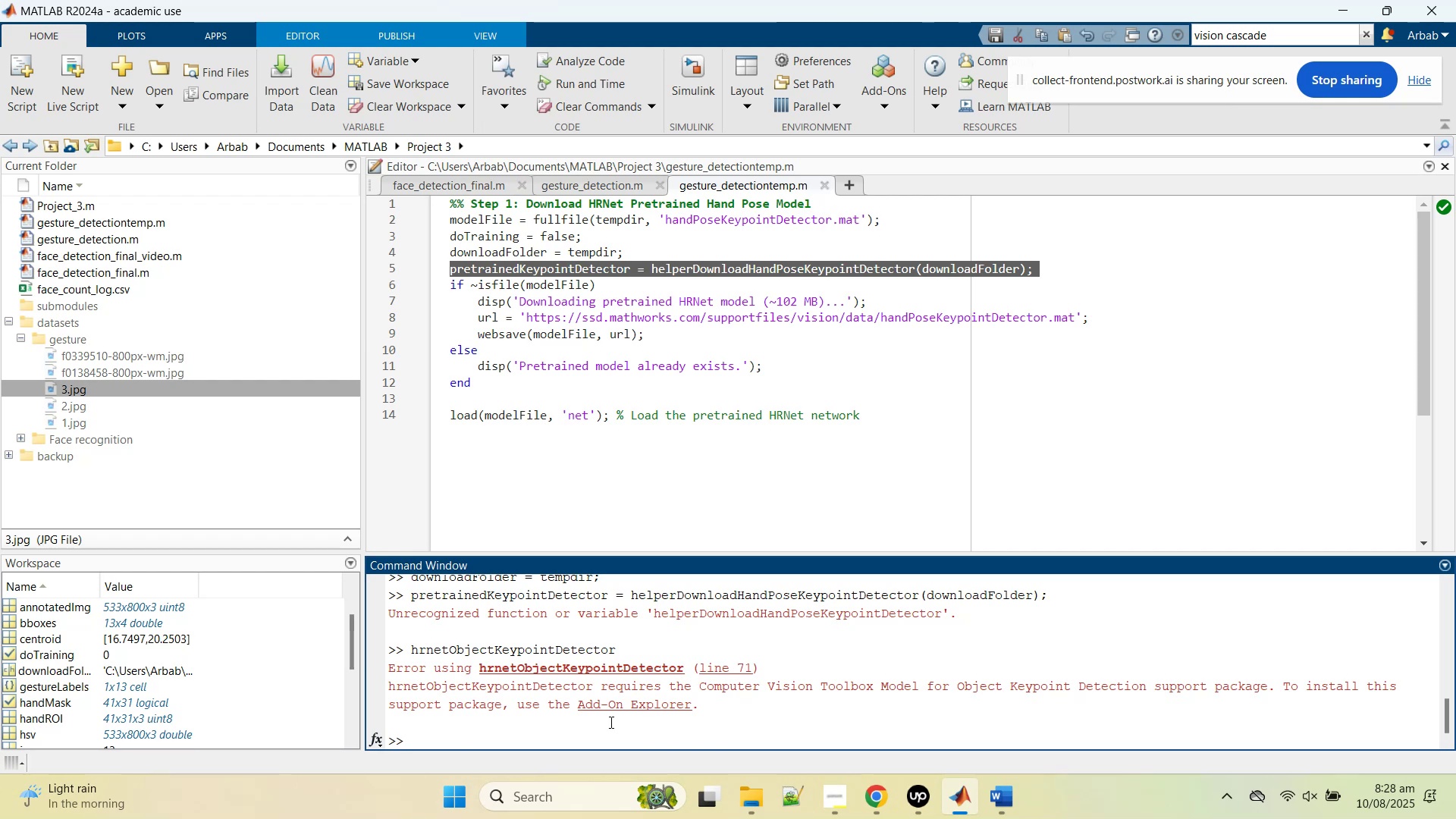 
left_click([648, 706])
 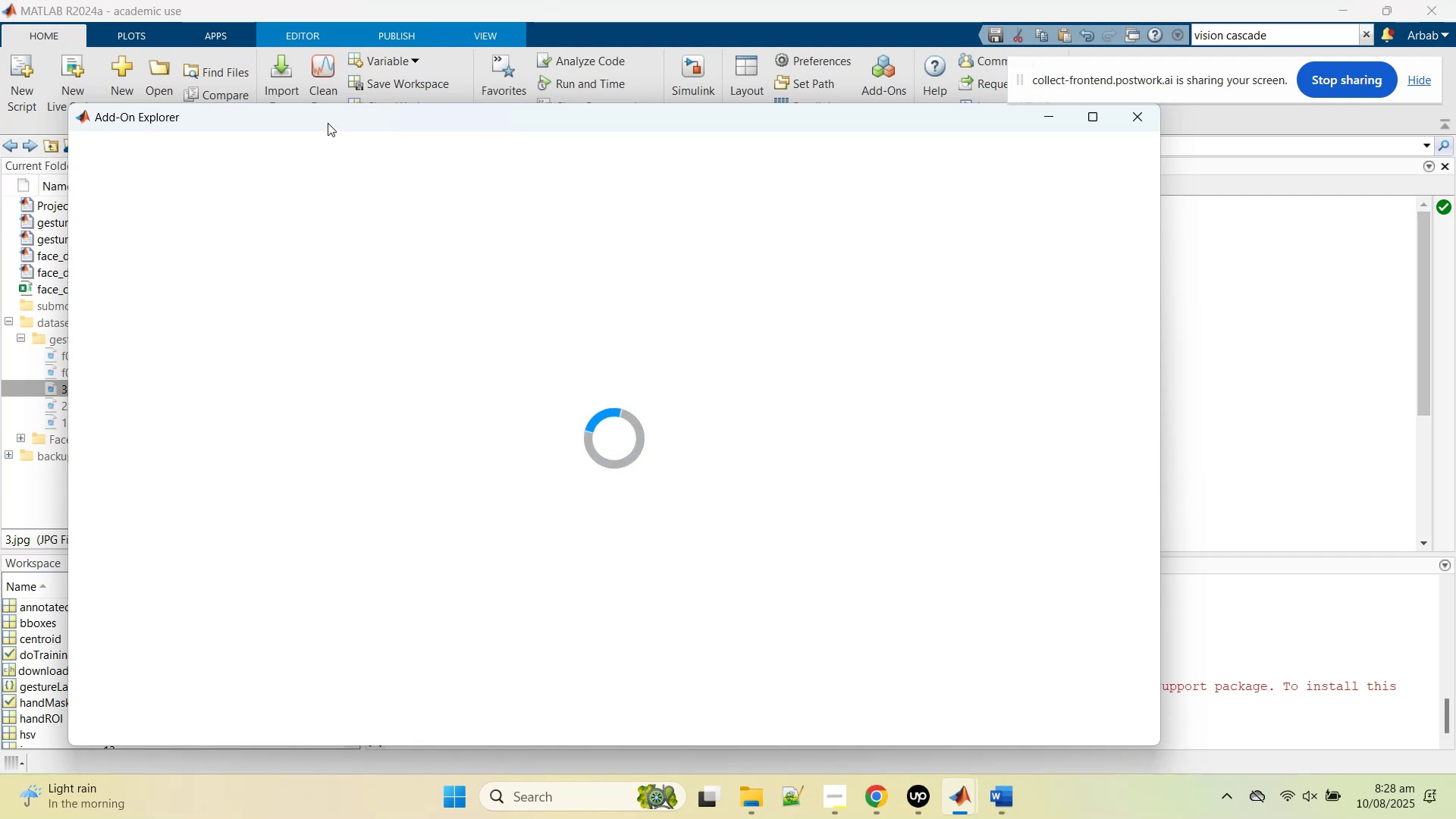 
wait(9.22)
 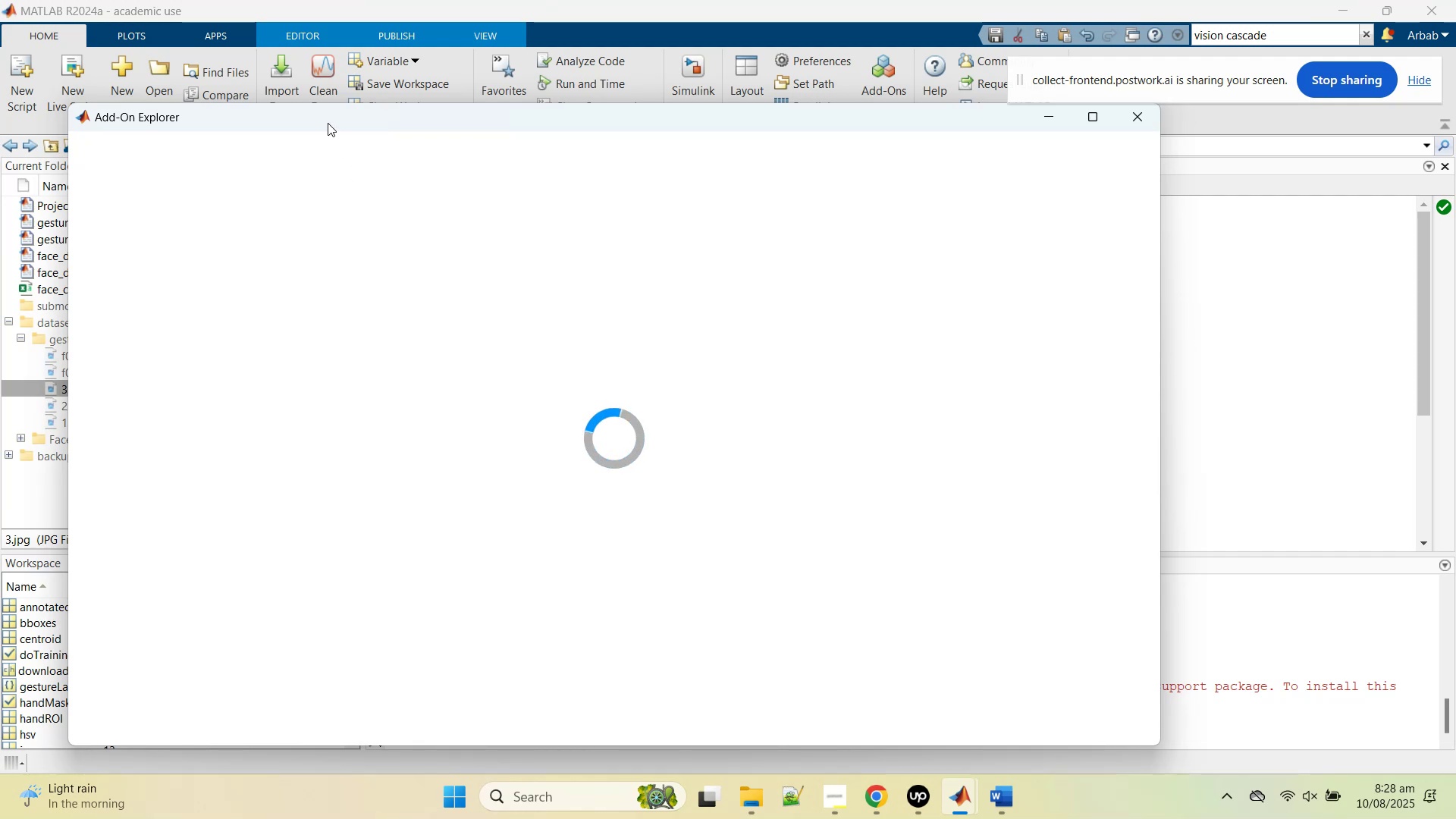 
left_click([1067, 325])
 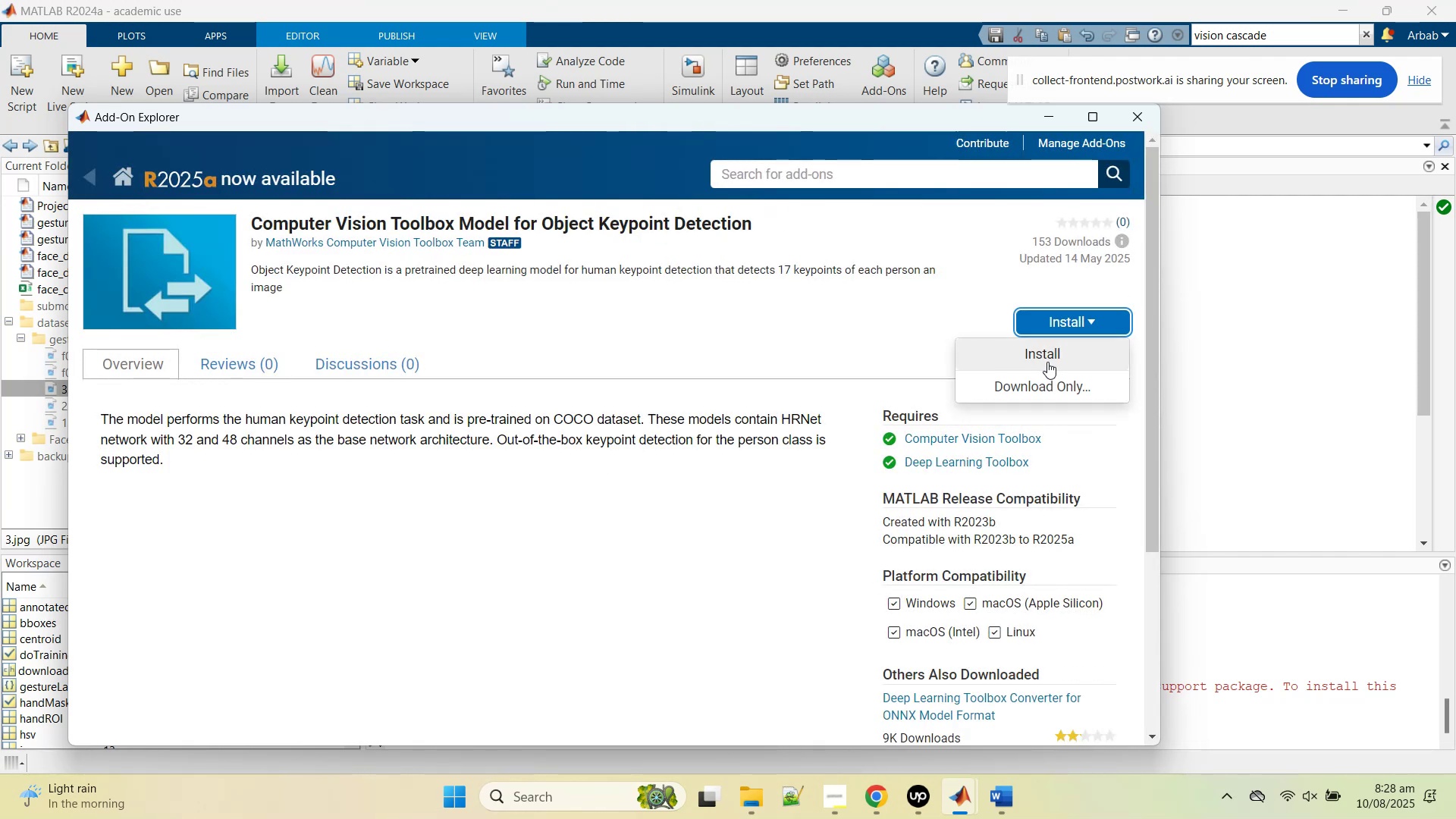 
left_click([1047, 361])
 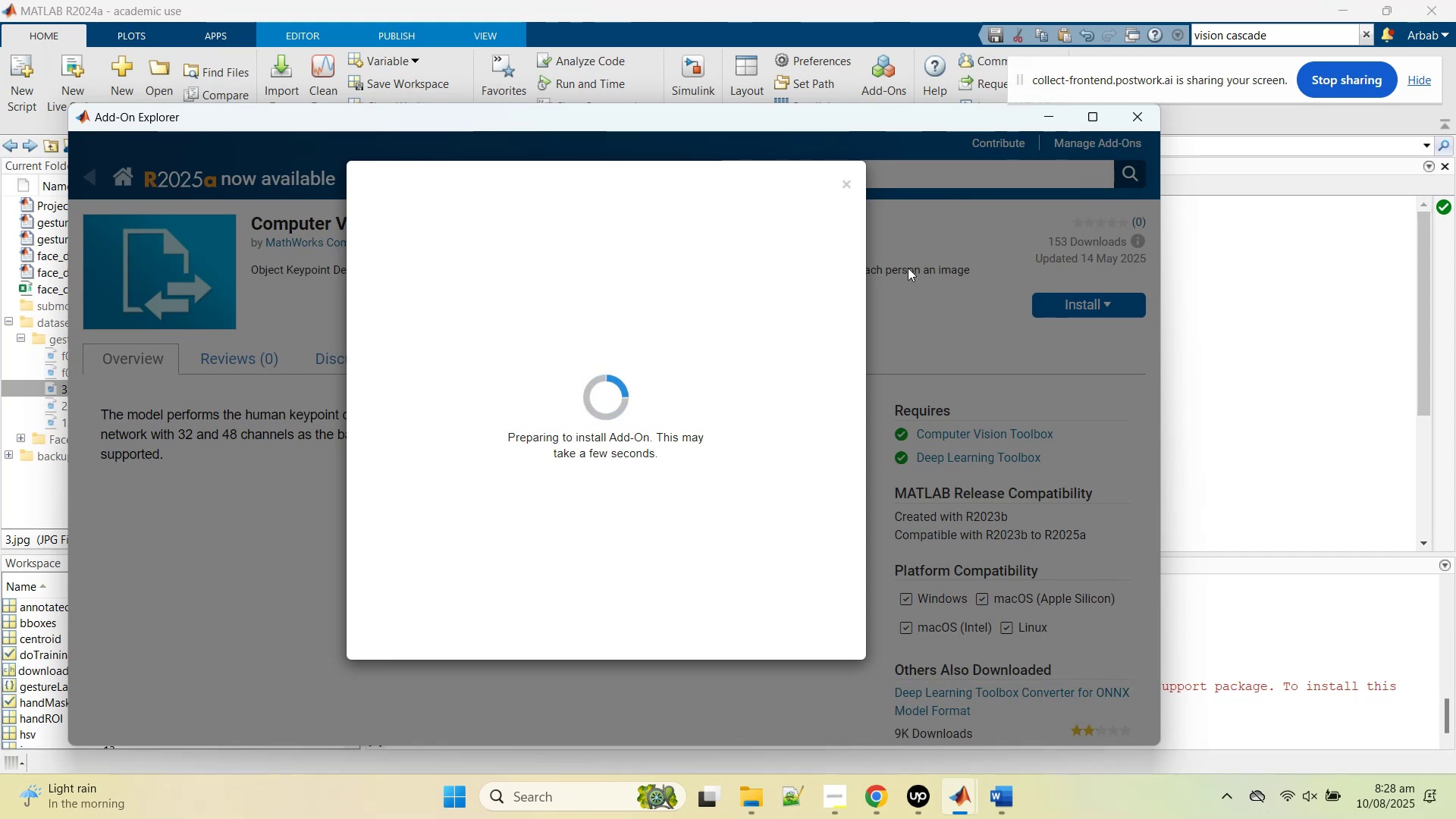 
wait(30.28)
 